 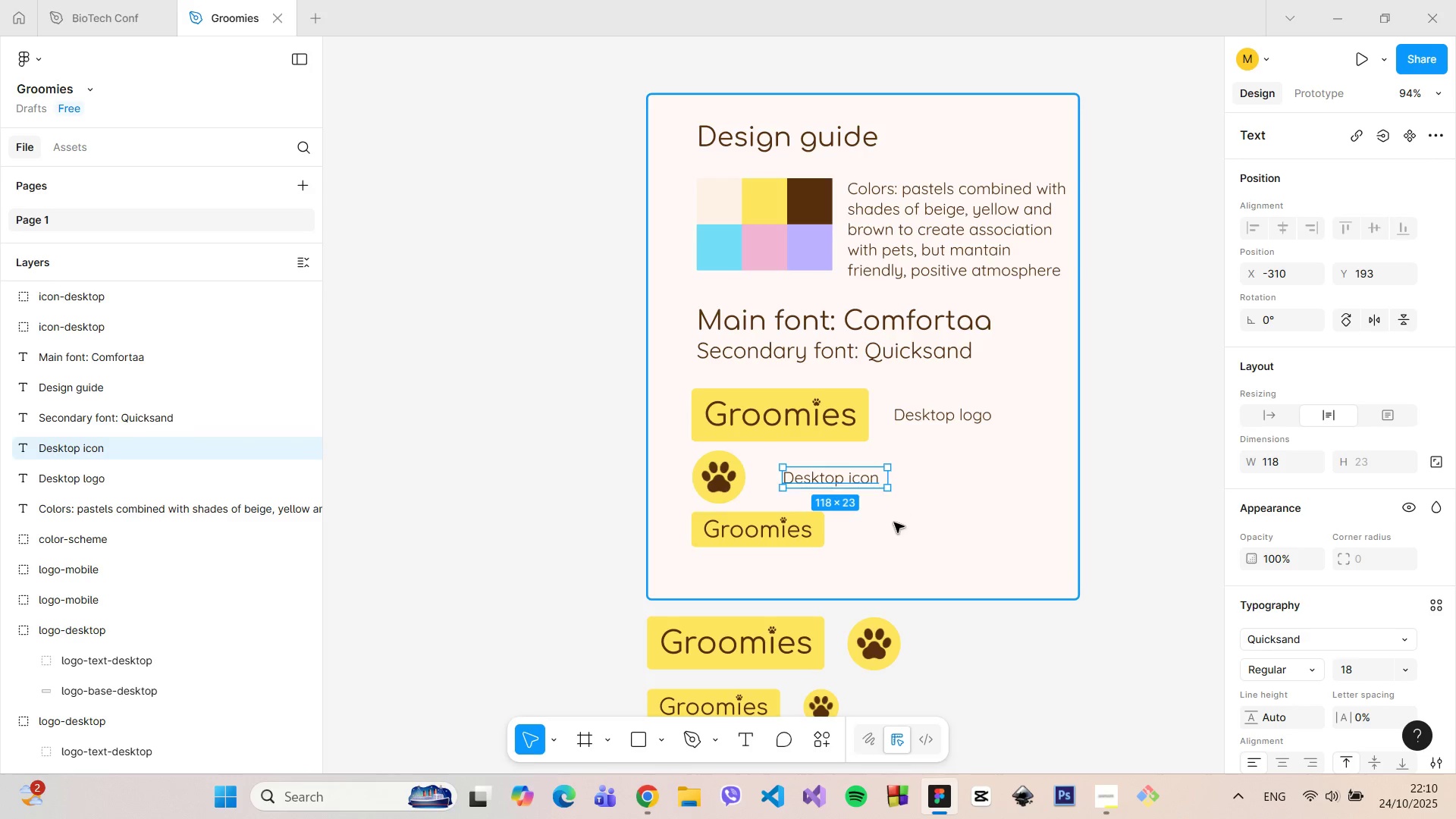 
left_click([865, 536])
 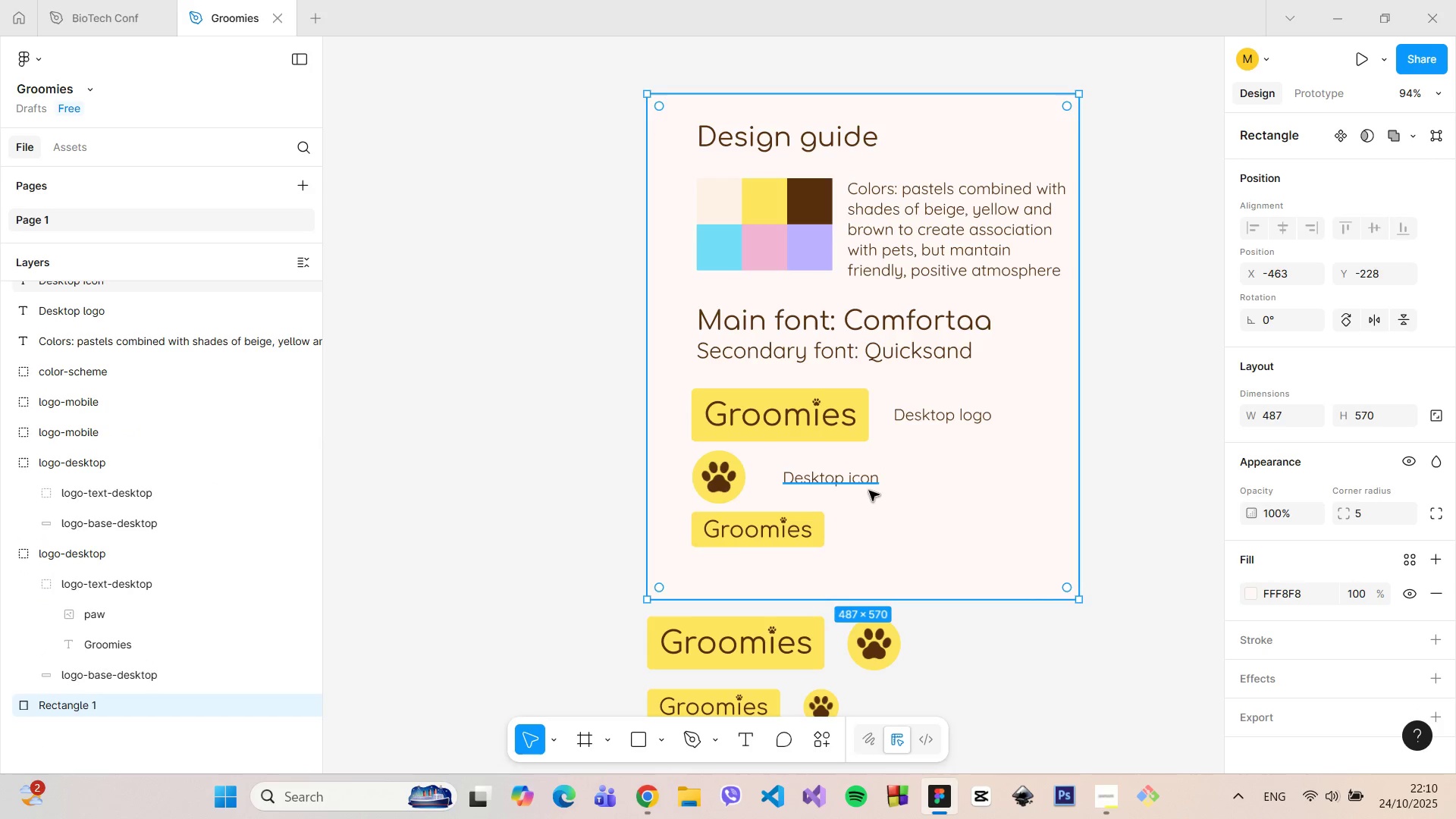 
scroll: coordinate [869, 495], scroll_direction: down, amount: 2.0
 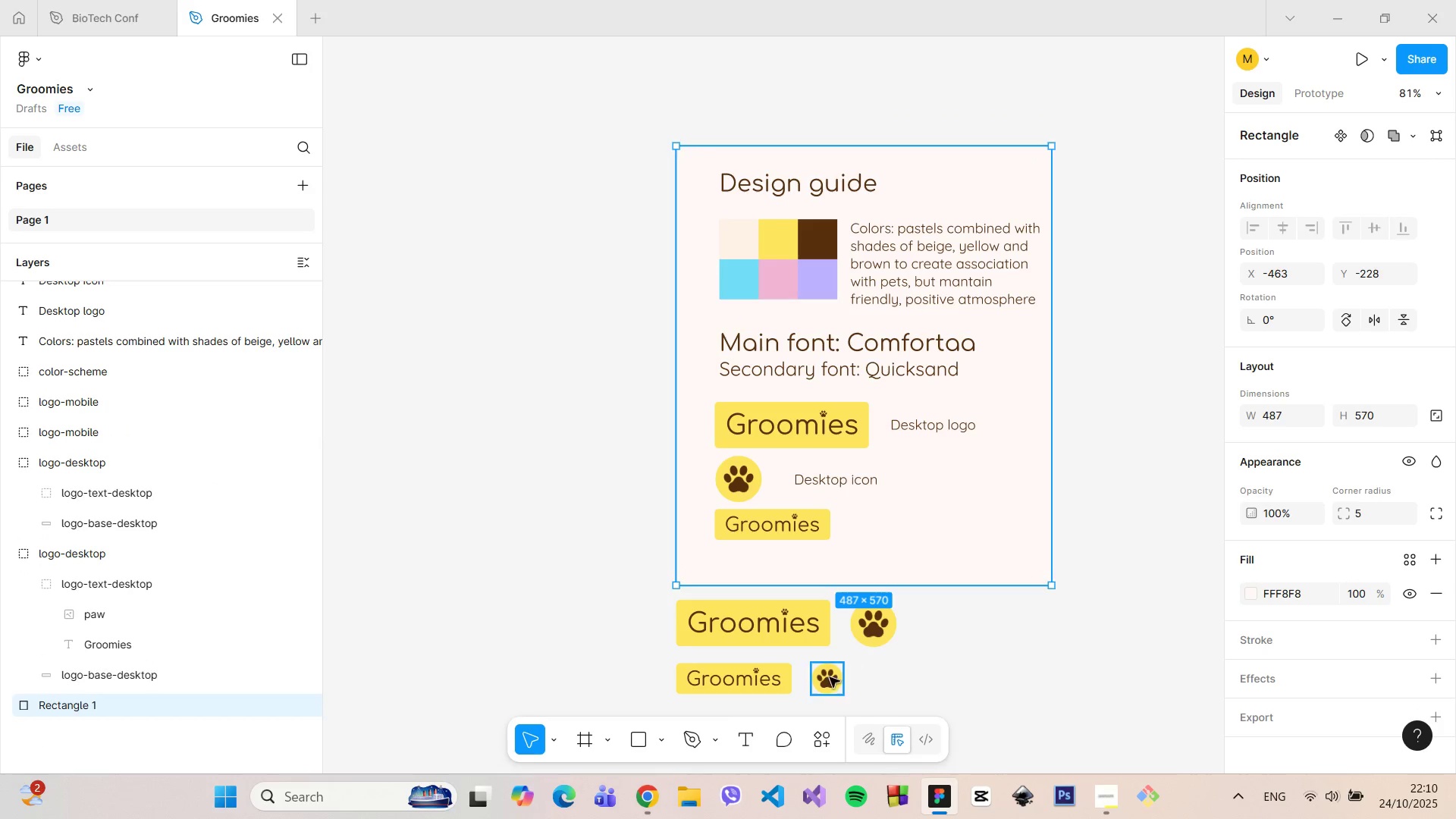 
left_click([828, 680])
 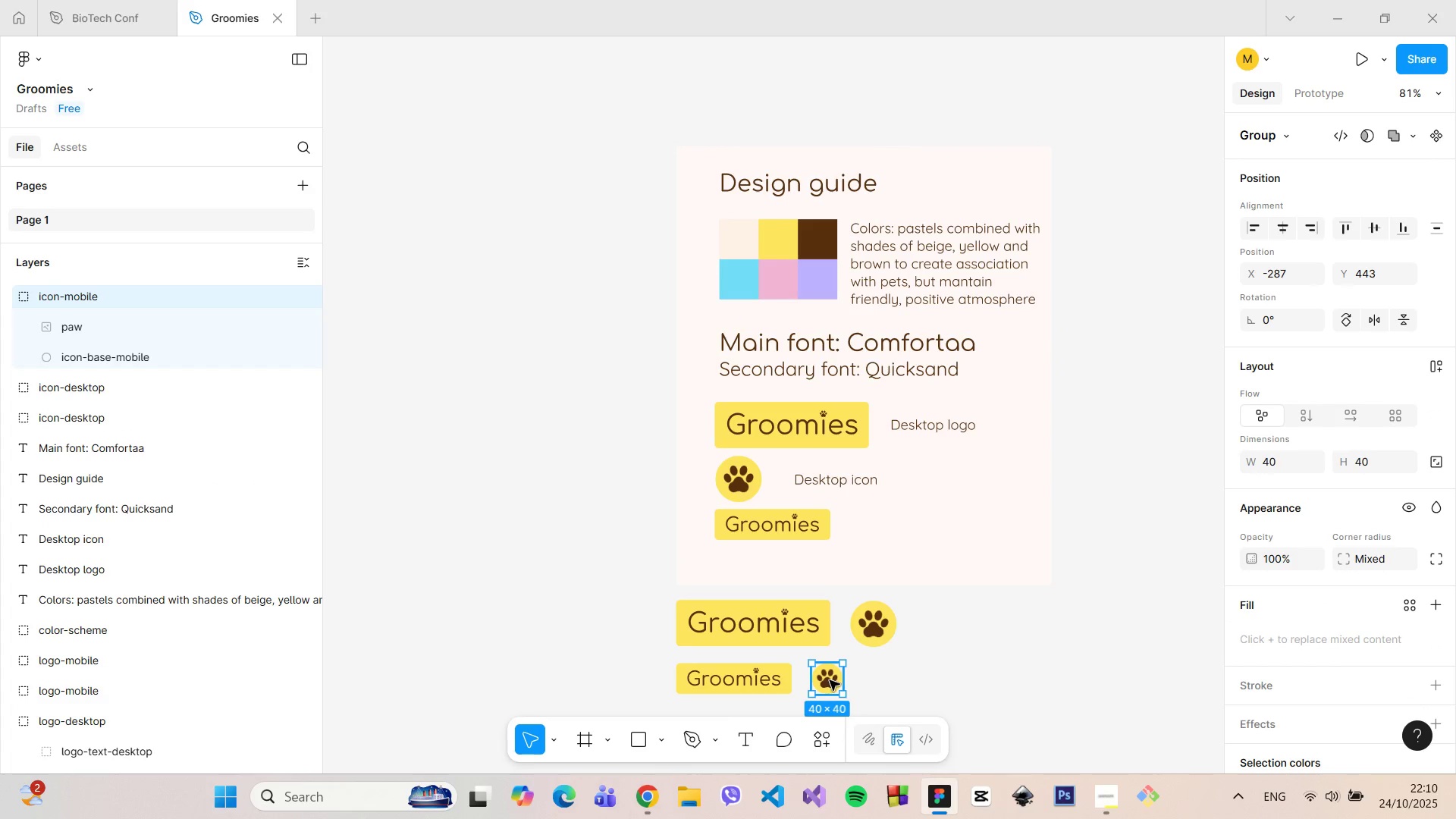 
hold_key(key=AltLeft, duration=1.14)
left_click_drag(start_coordinate=[830, 680], to_coordinate=[736, 562])
 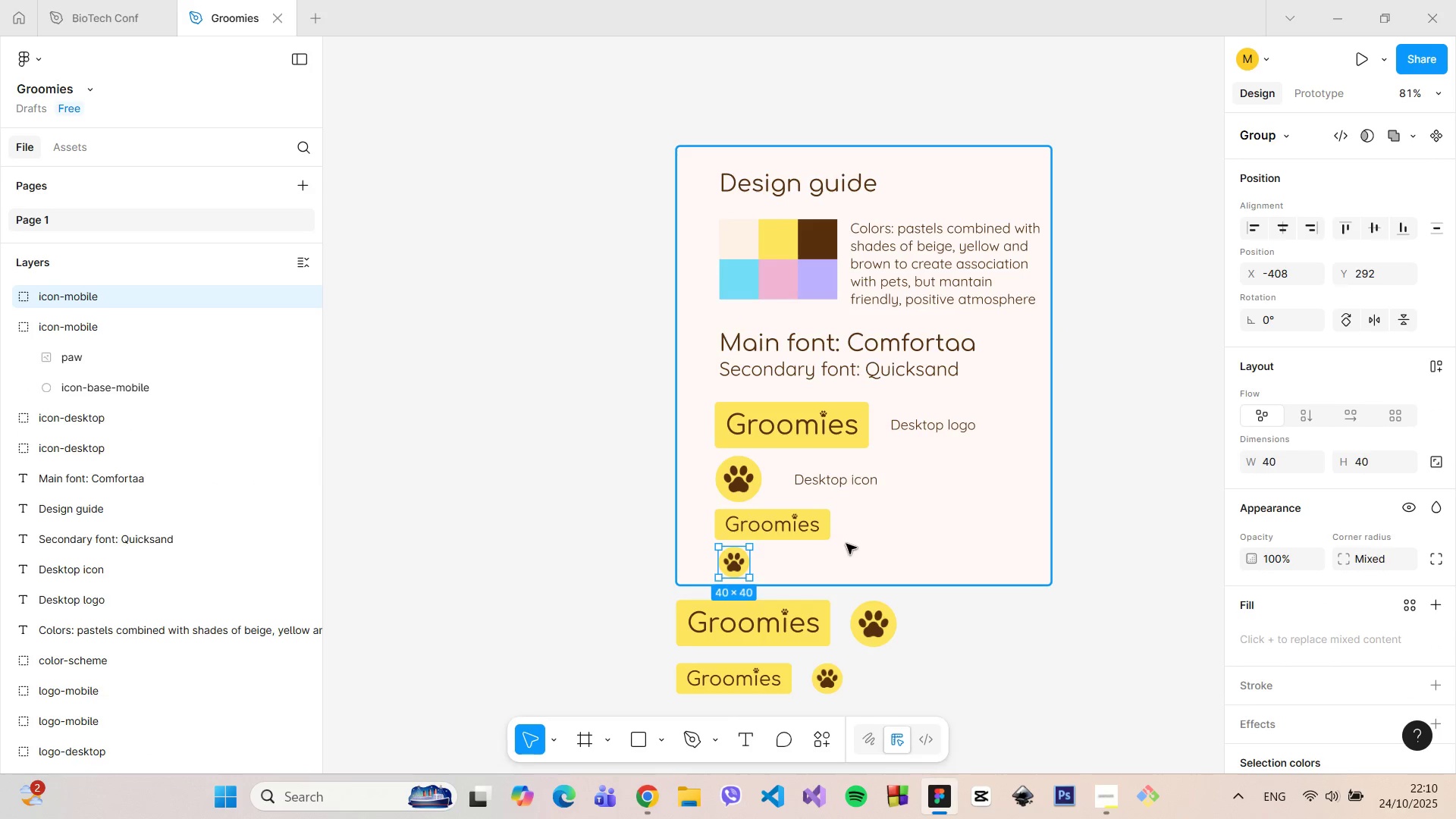 
left_click([846, 544])
 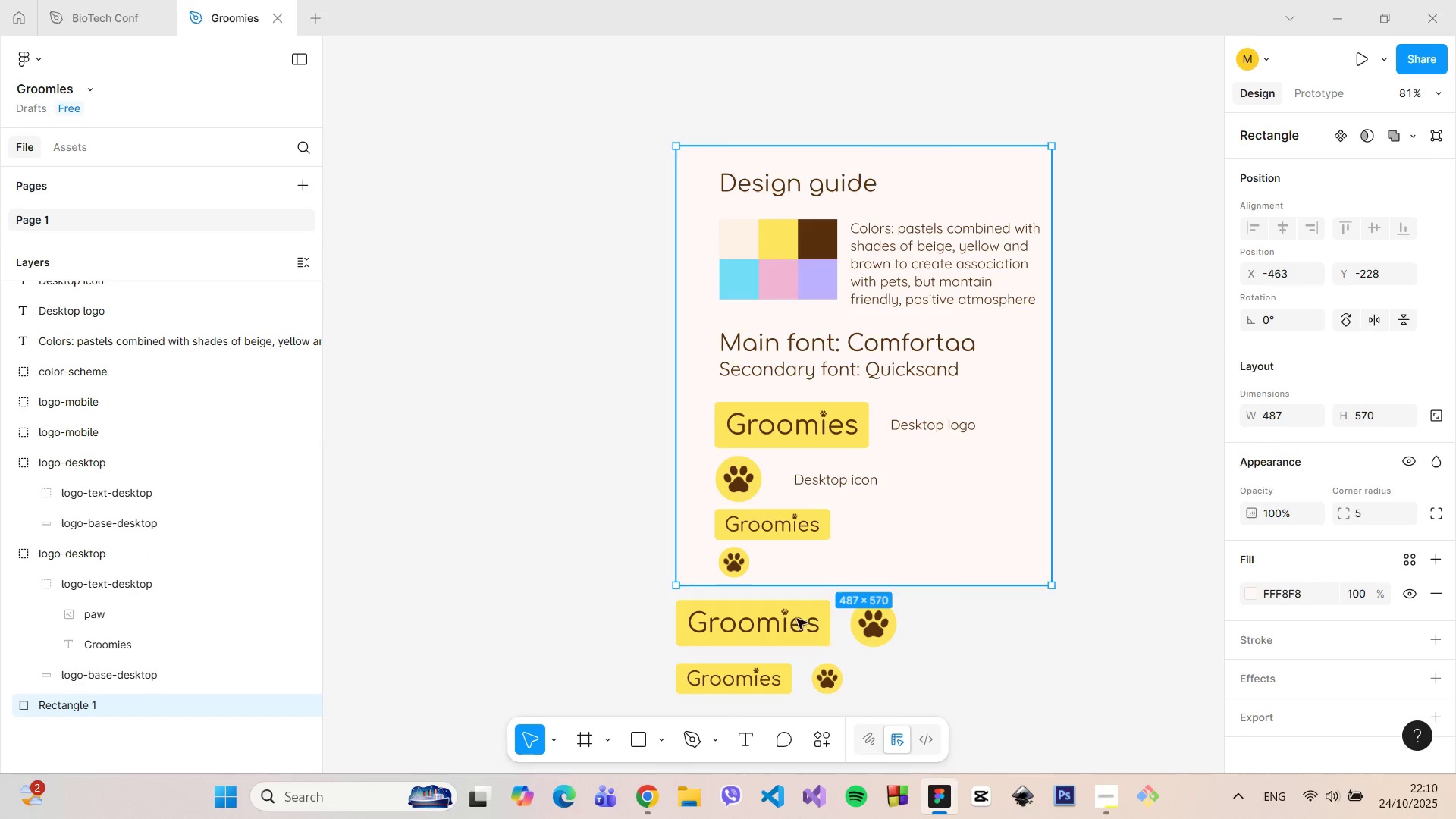 
left_click([787, 615])
 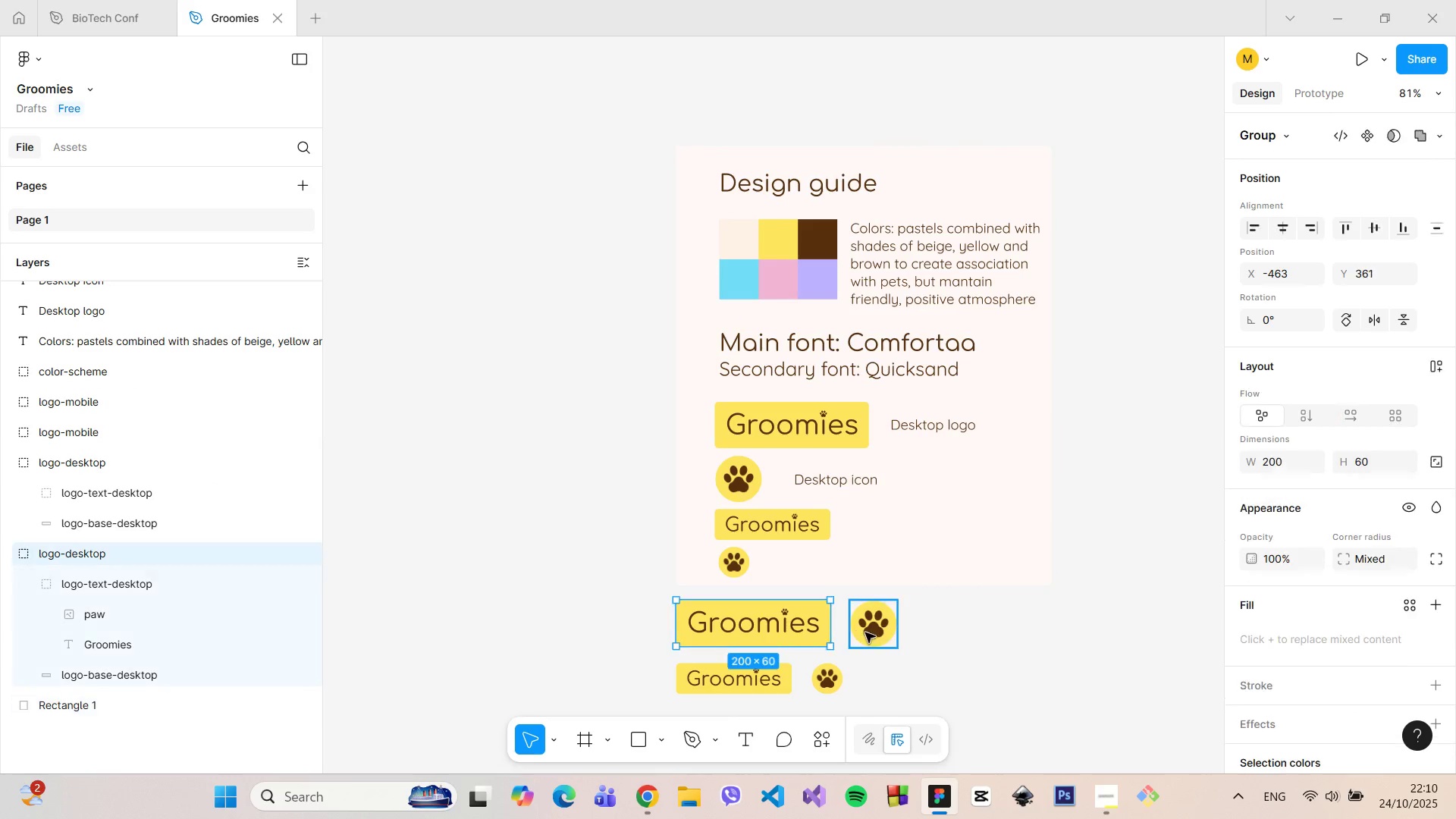 
hold_key(key=ShiftLeft, duration=1.51)
left_click([865, 632])
 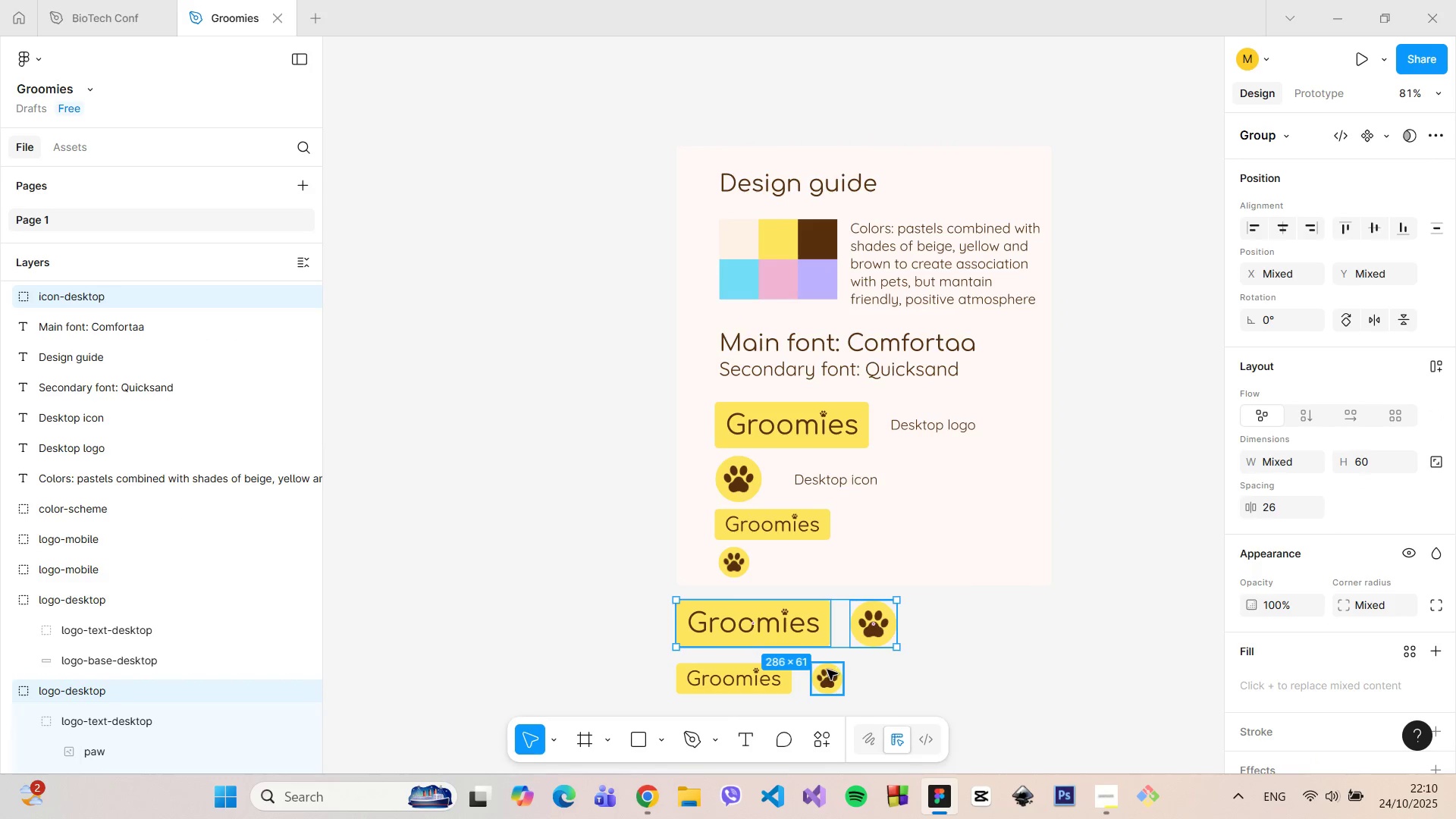 
left_click([827, 670])
 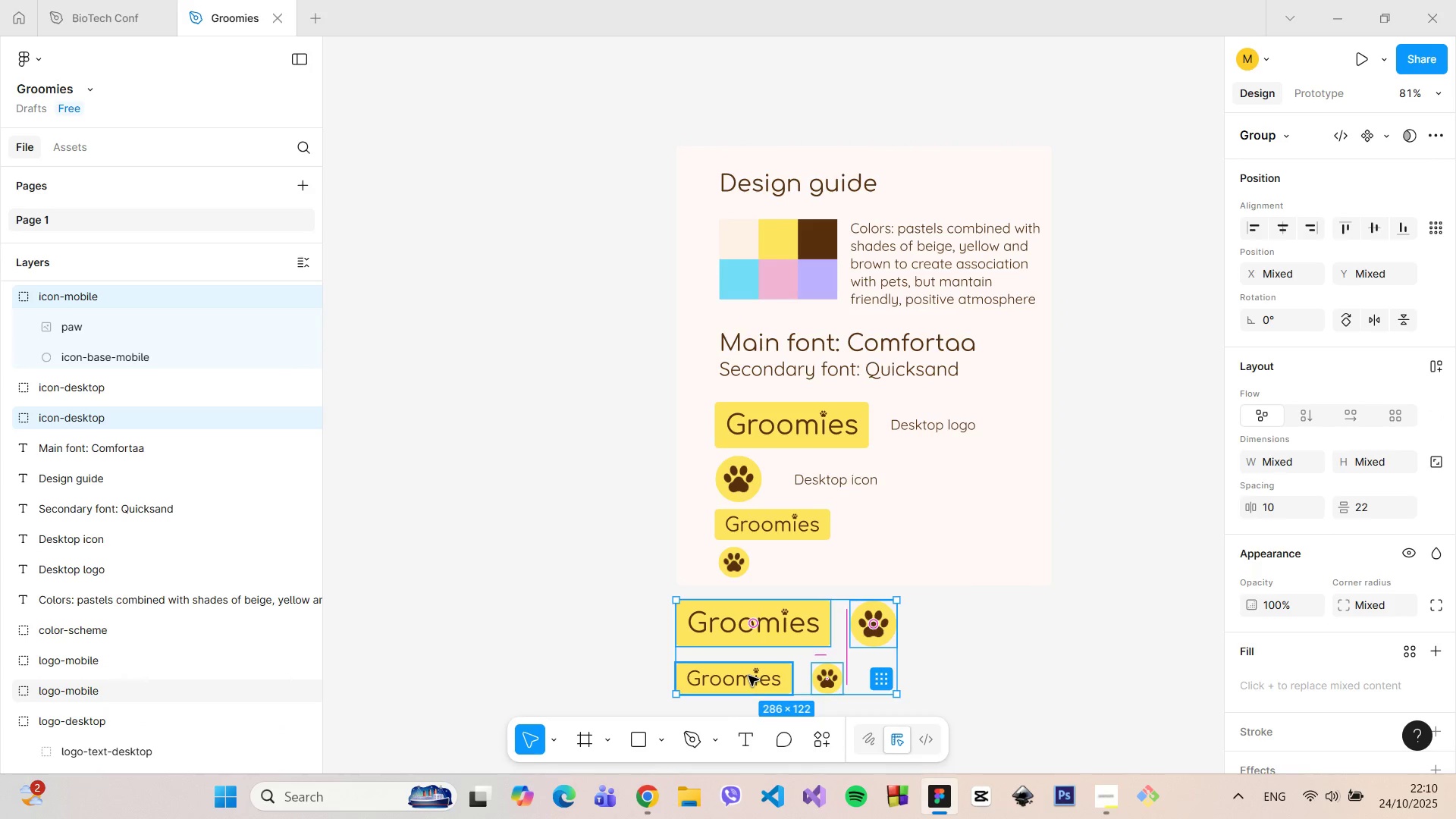 
hold_key(key=ShiftLeft, duration=0.36)
left_click([748, 676])
 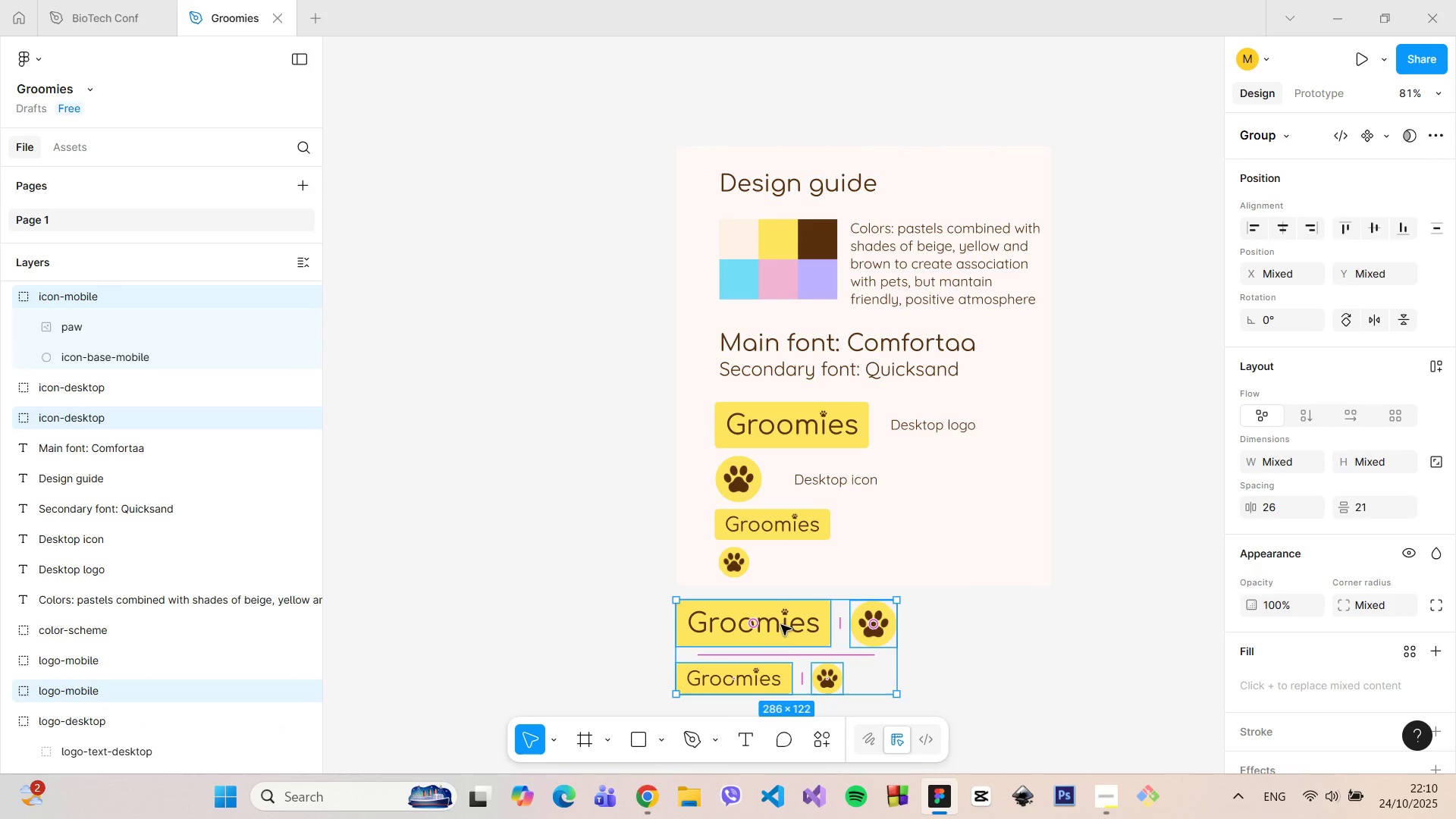 
left_click_drag(start_coordinate=[781, 625], to_coordinate=[783, 679])
 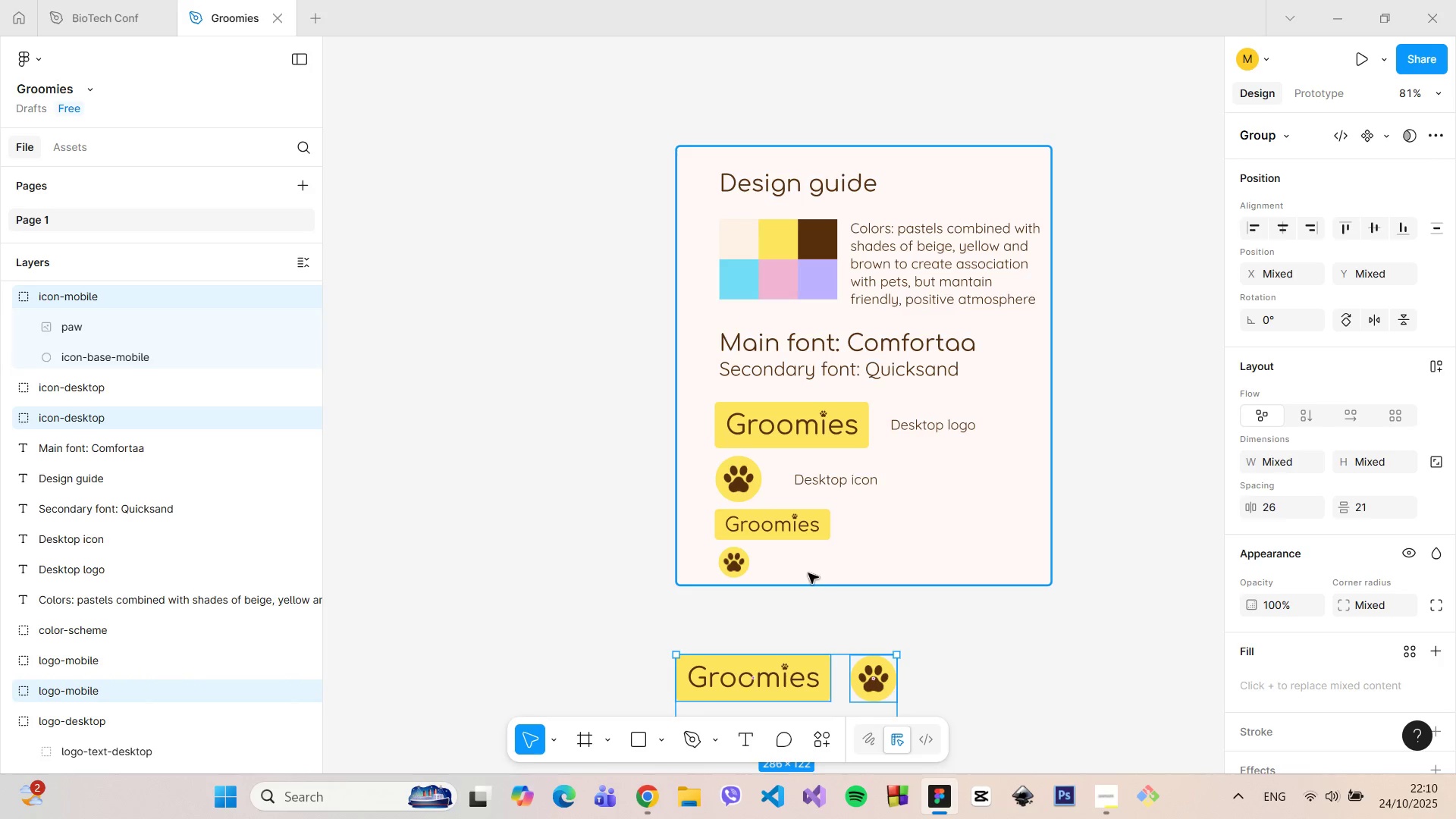 
left_click([808, 573])
 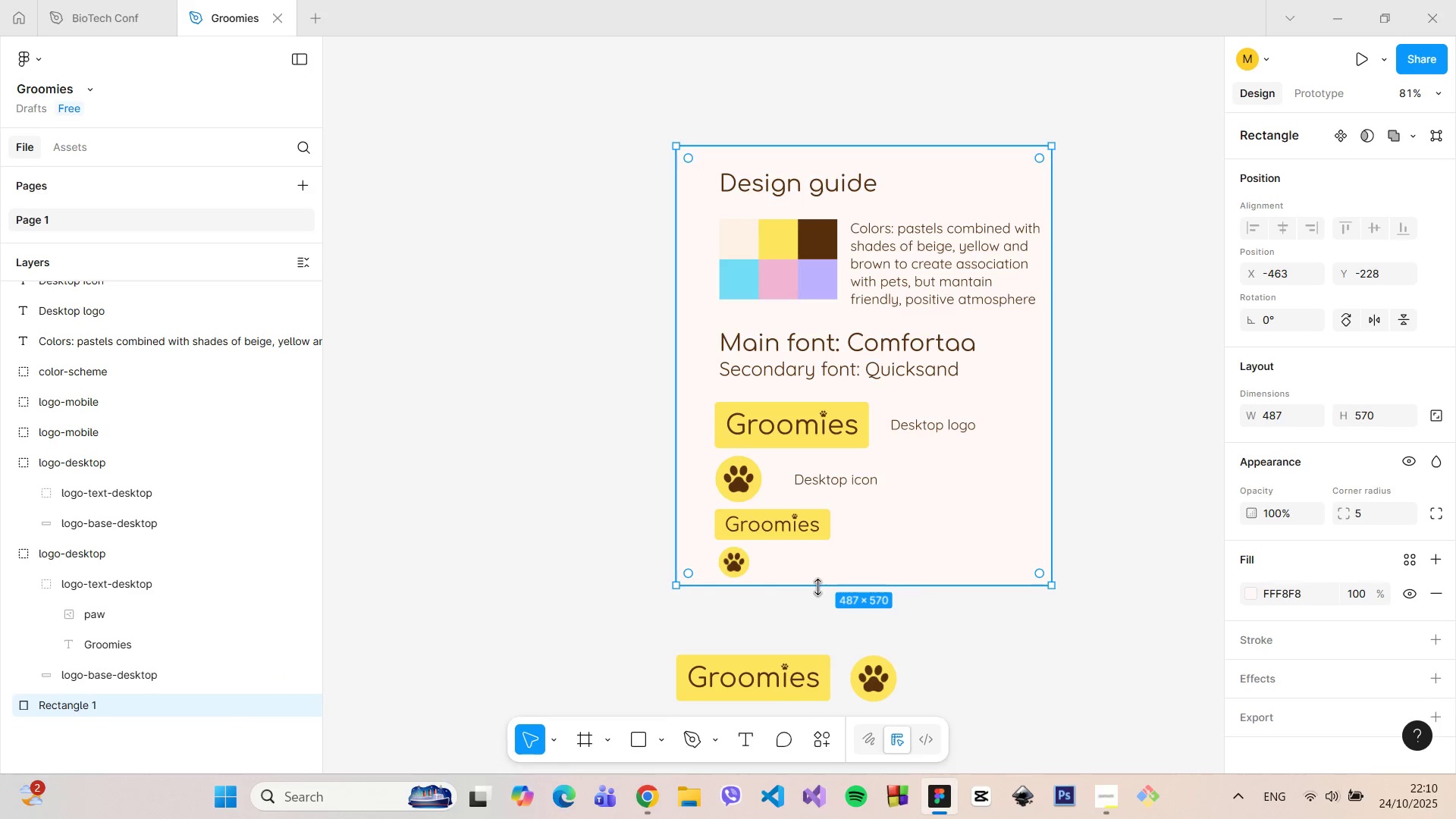 
hold_key(key=ControlLeft, duration=1.42)
left_click_drag(start_coordinate=[817, 587], to_coordinate=[817, 611])
 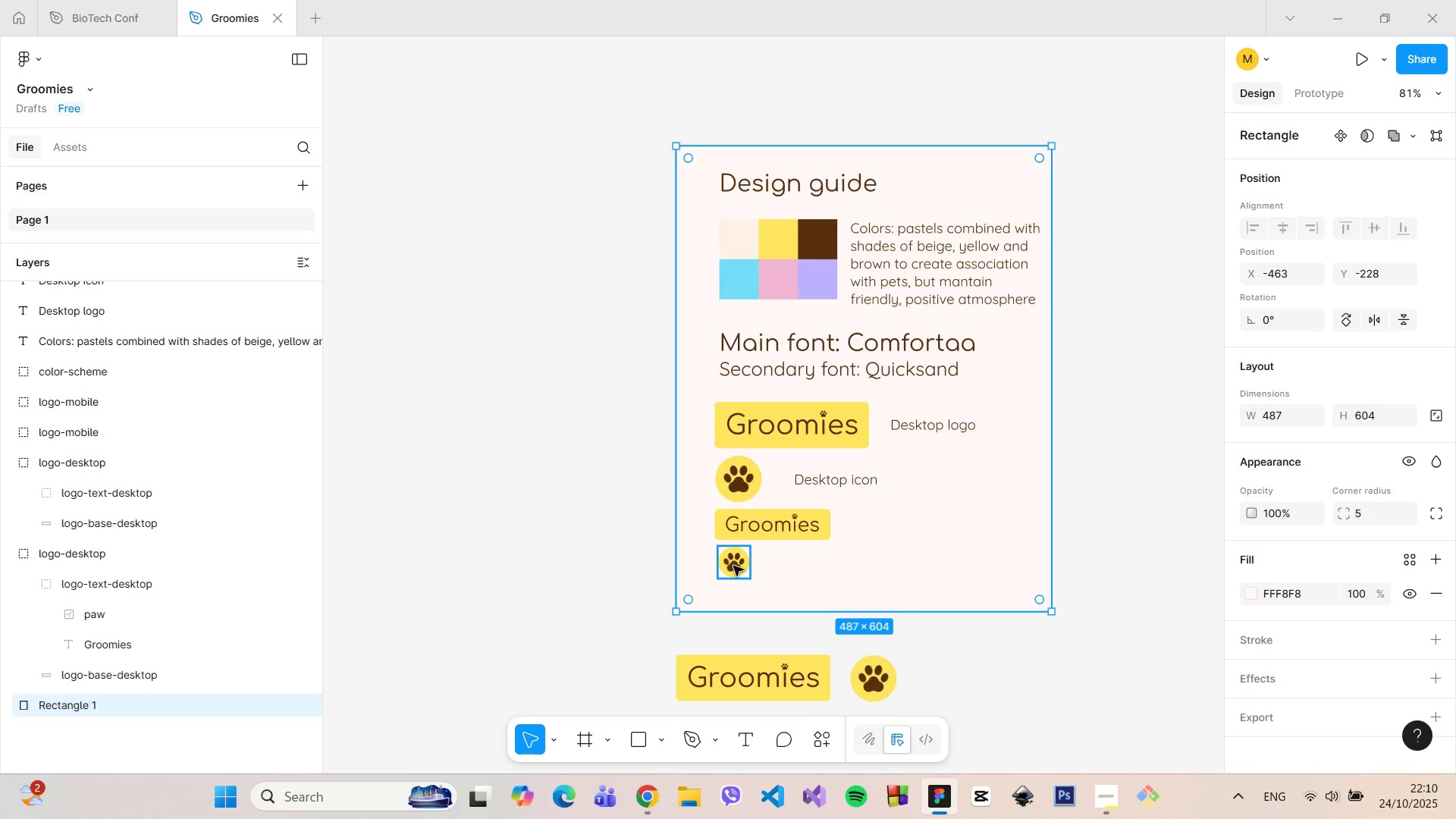 
left_click([733, 566])
 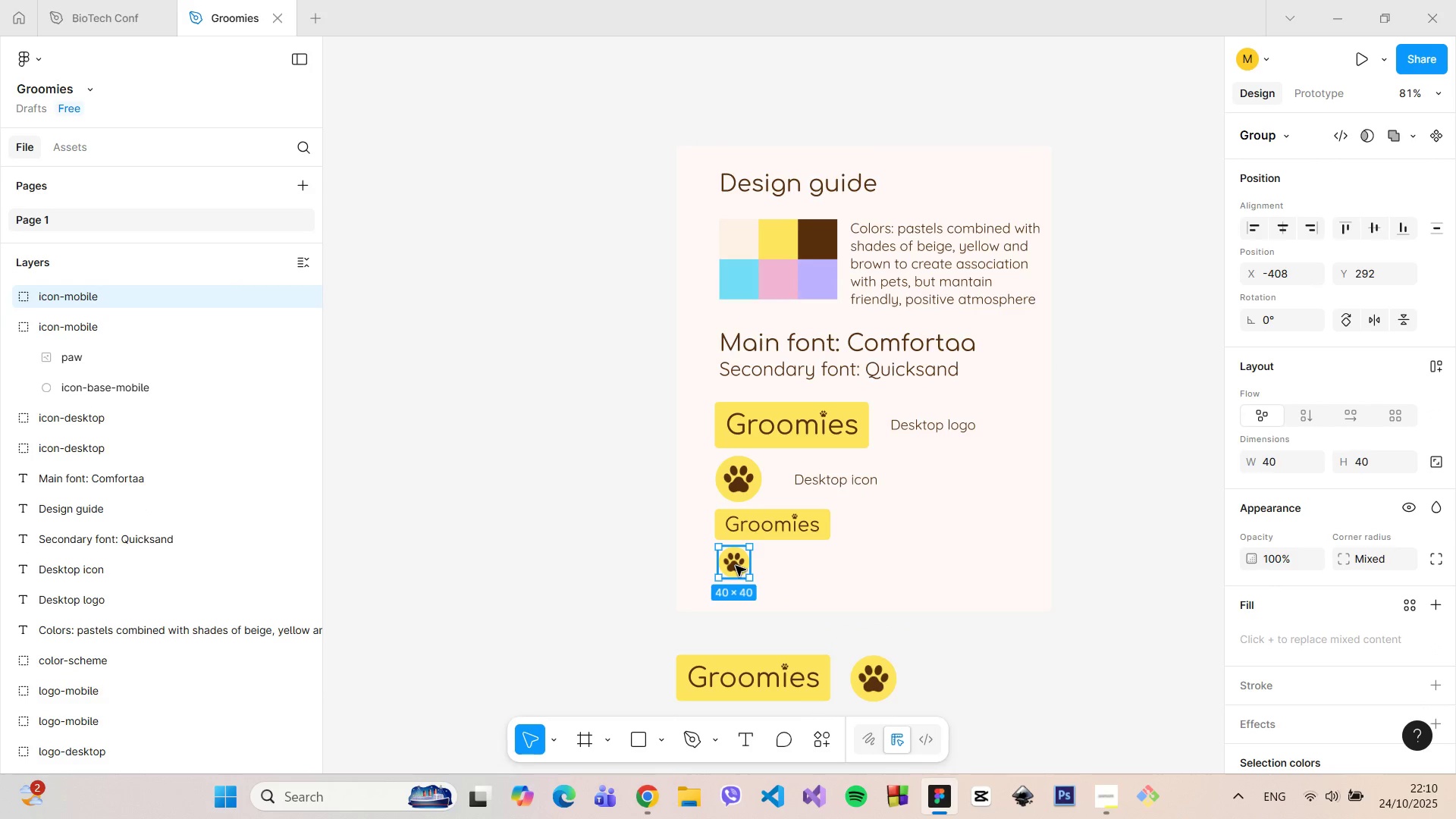 
left_click_drag(start_coordinate=[736, 566], to_coordinate=[738, 587])
 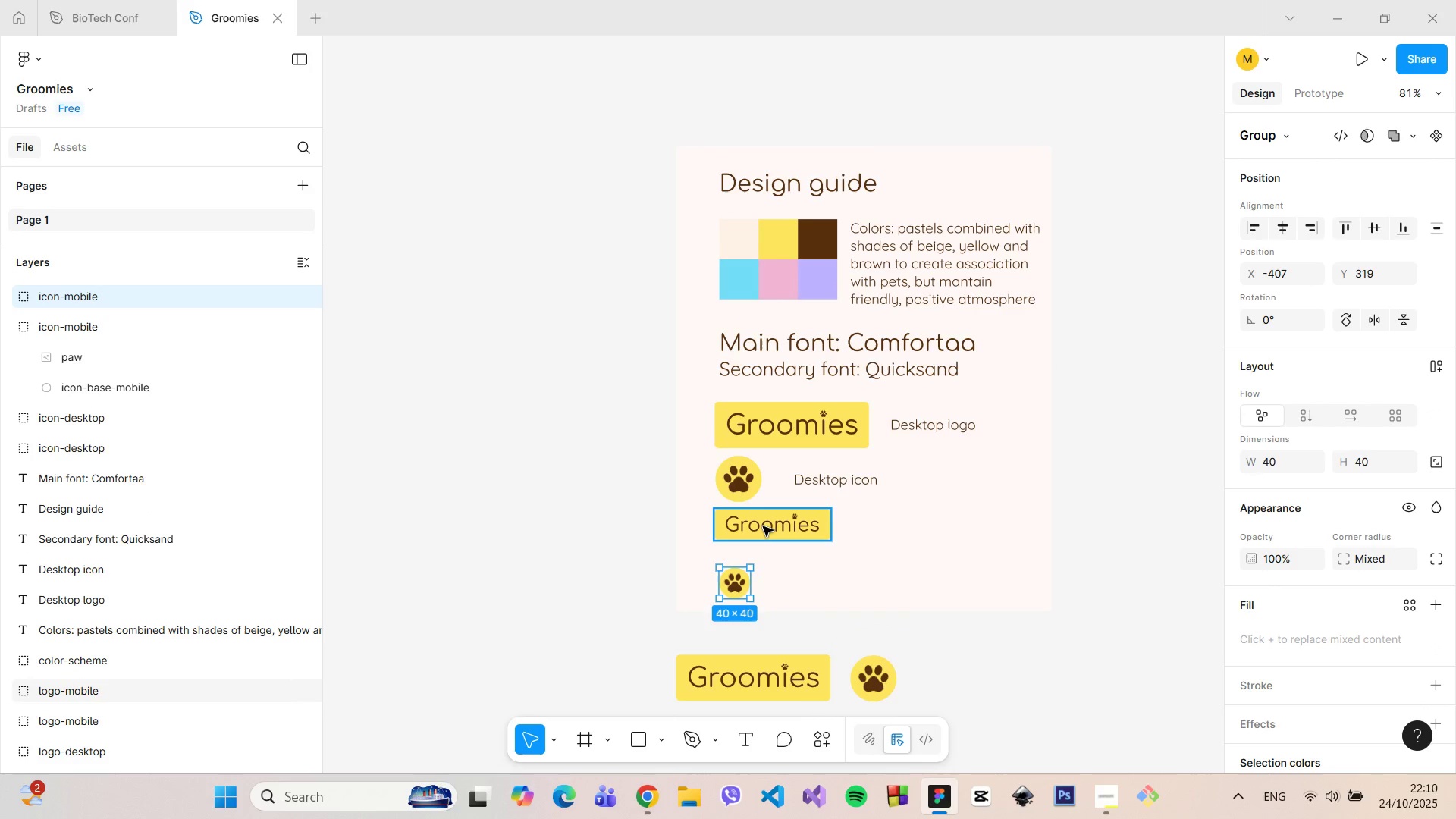 
left_click([763, 526])
 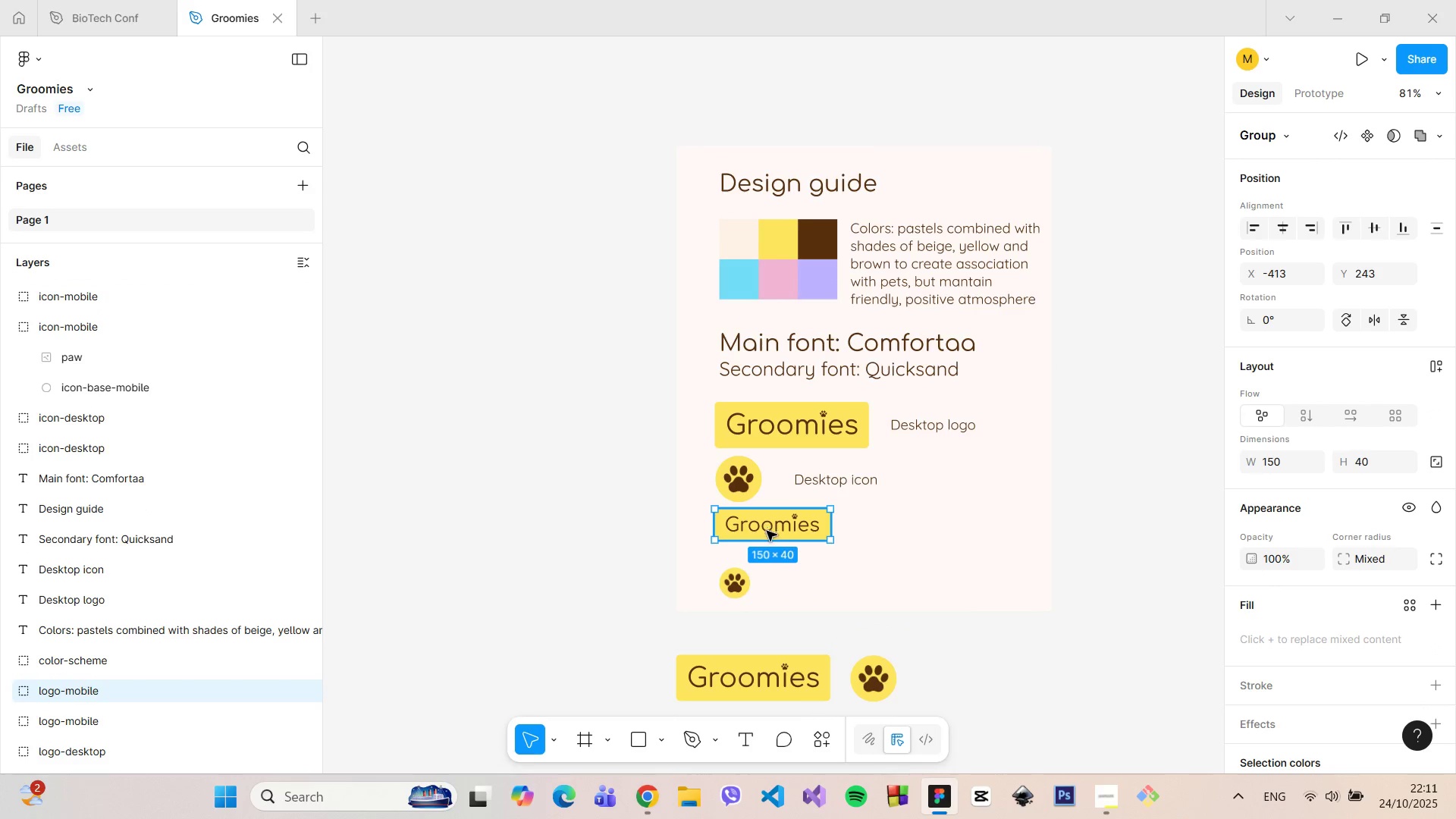 
left_click_drag(start_coordinate=[767, 527], to_coordinate=[767, 538])
 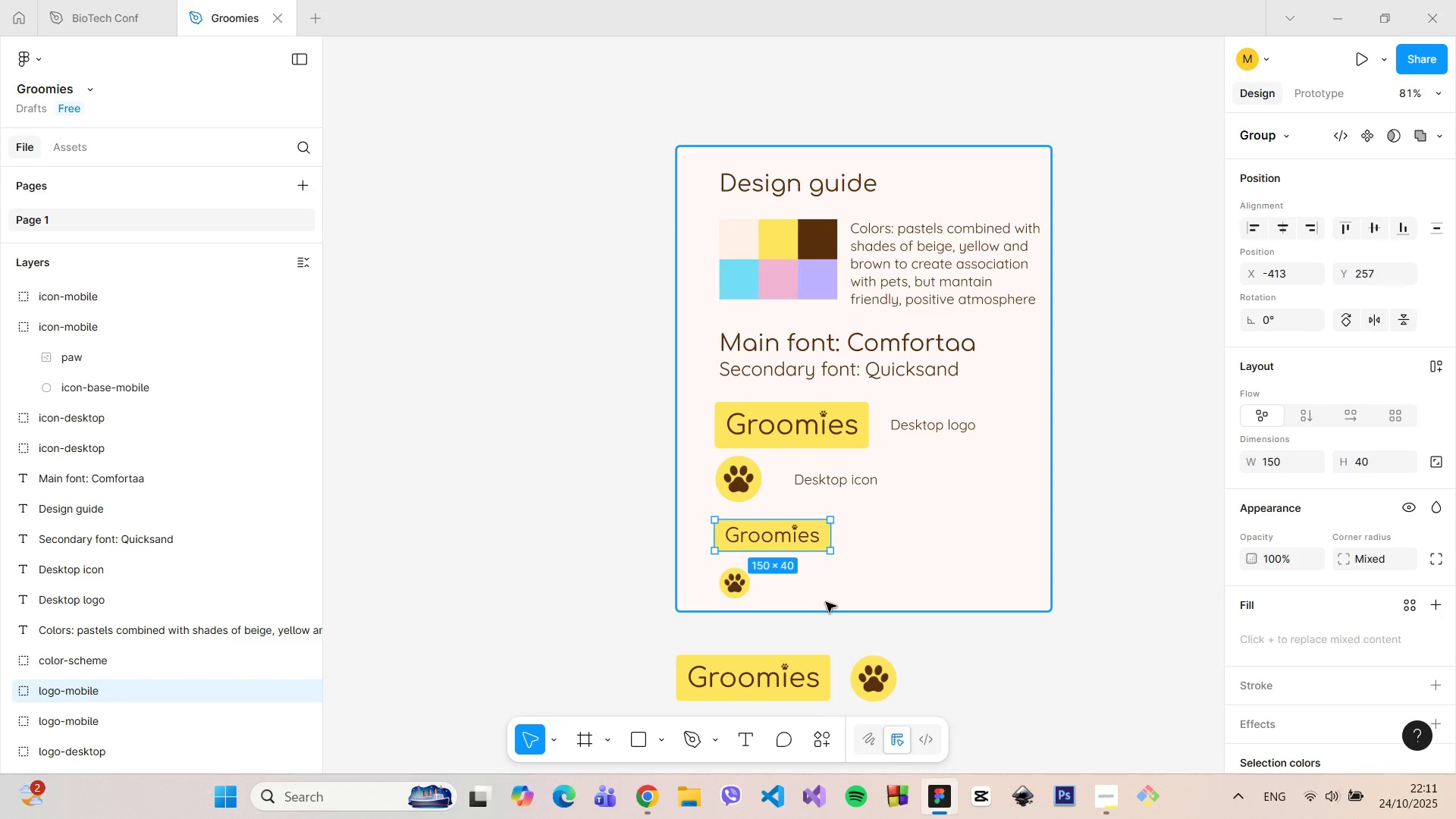 
left_click([826, 602])
 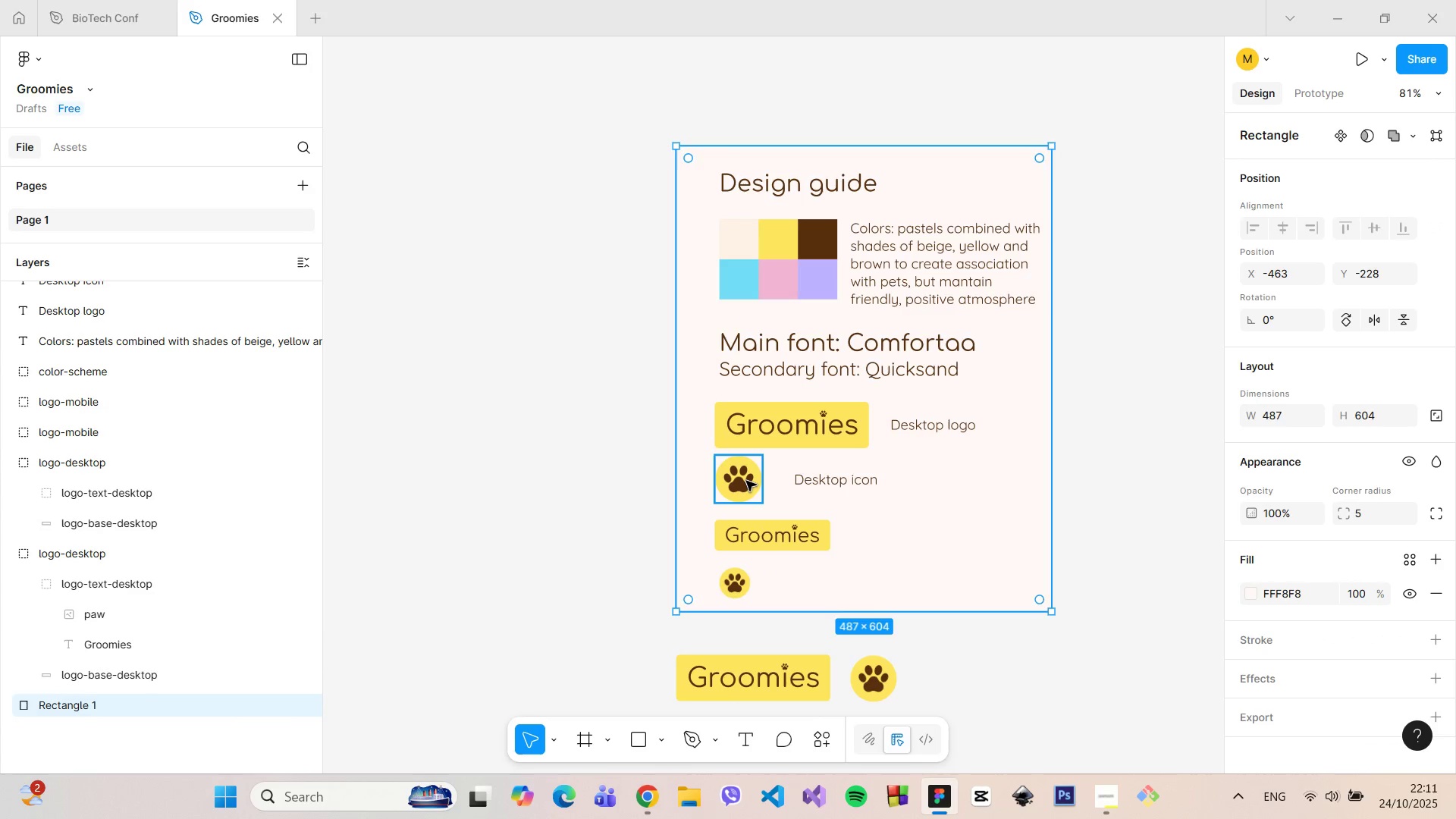 
left_click([746, 481])
 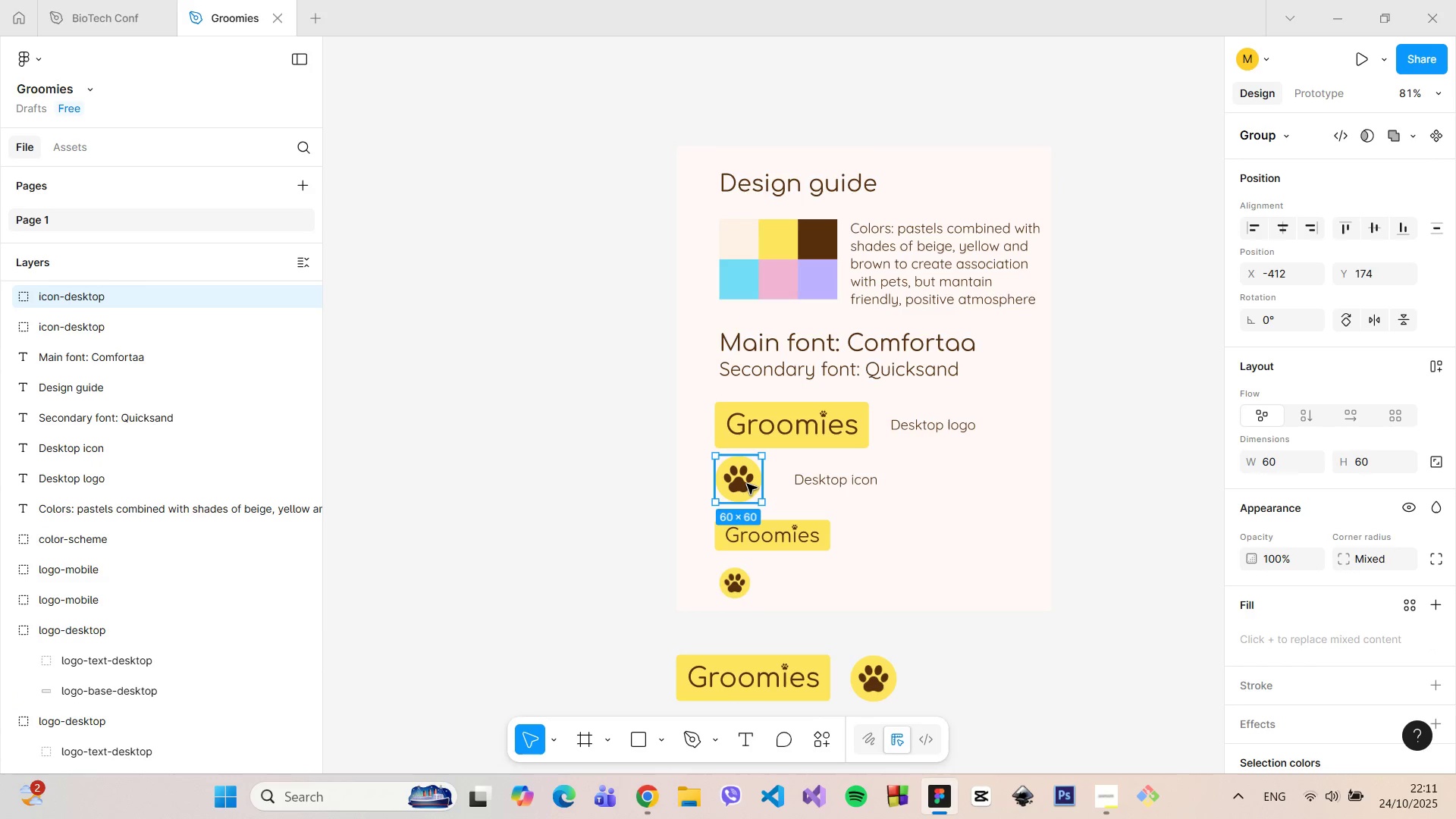 
left_click_drag(start_coordinate=[747, 484], to_coordinate=[749, 490])
 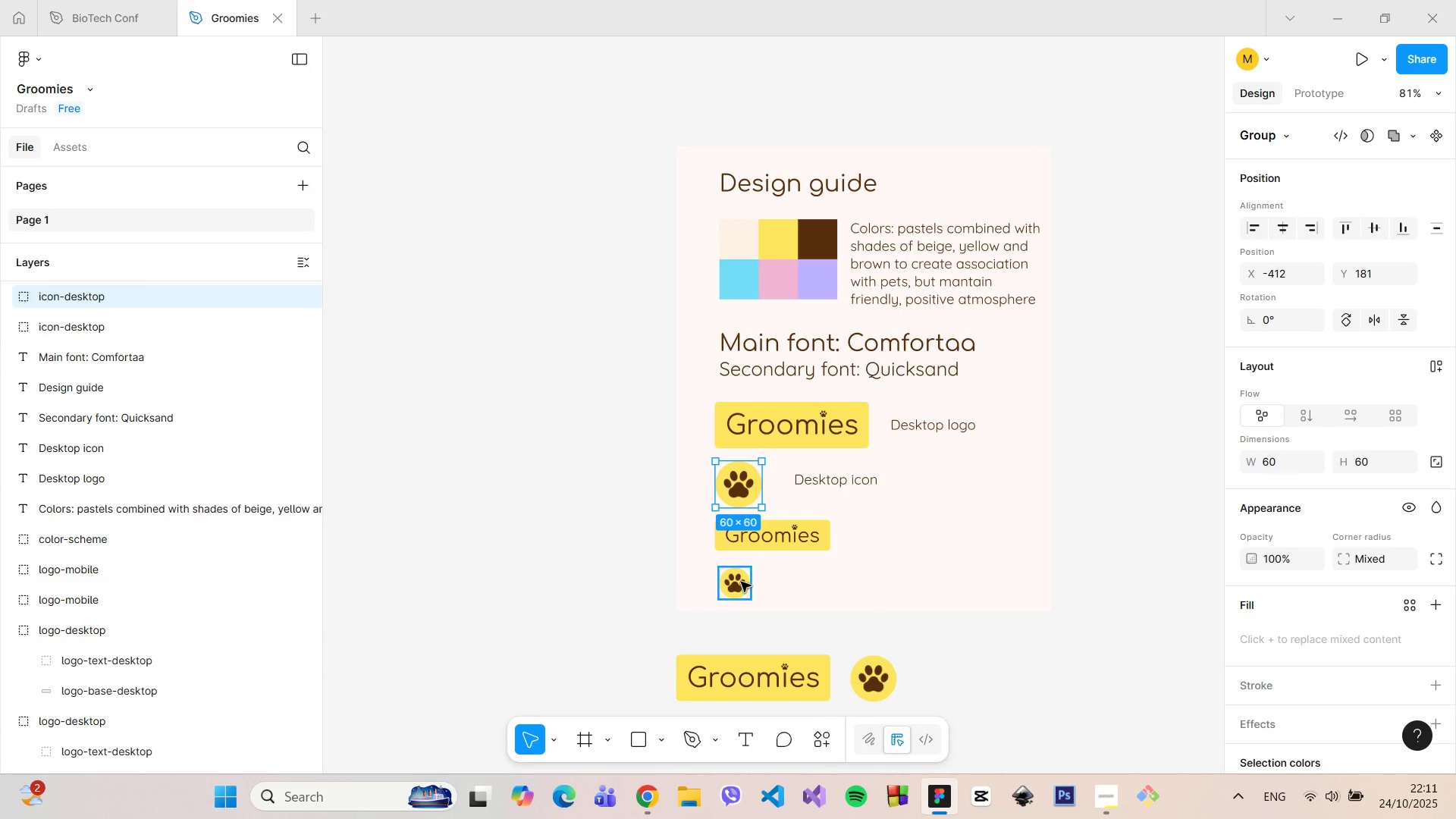 
left_click([741, 582])
 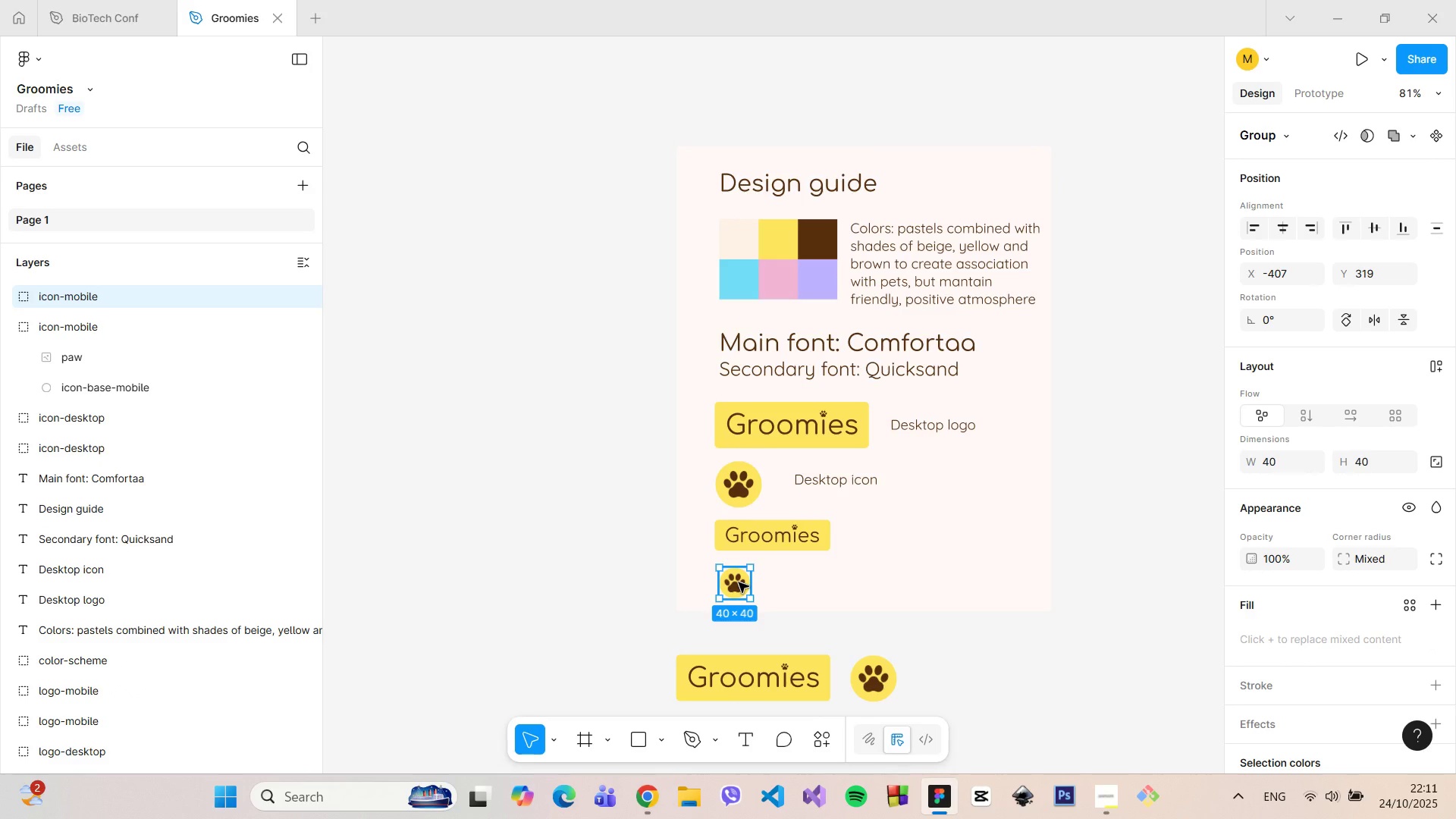 
left_click_drag(start_coordinate=[739, 582], to_coordinate=[739, 577])
 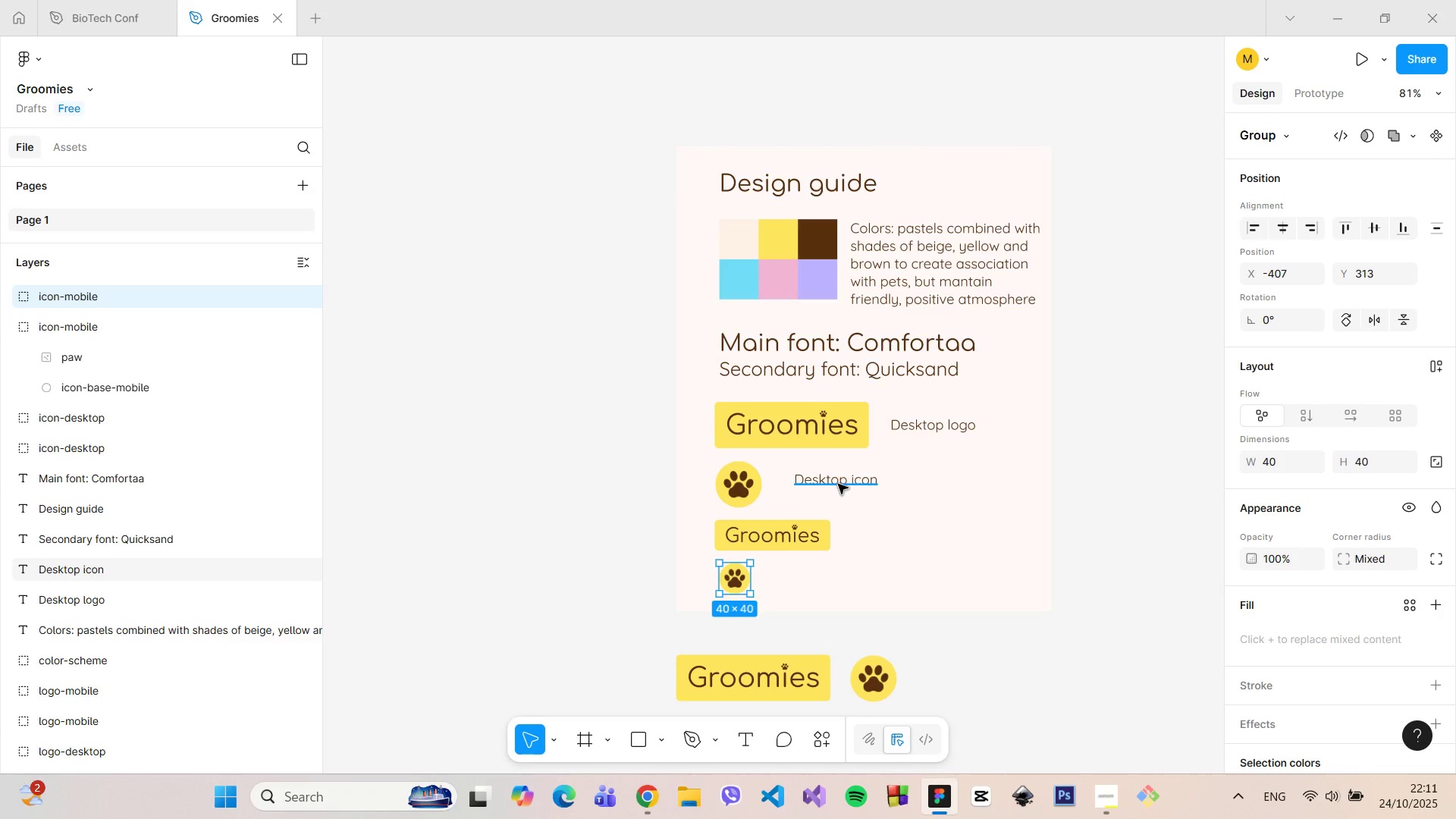 
left_click([838, 484])
 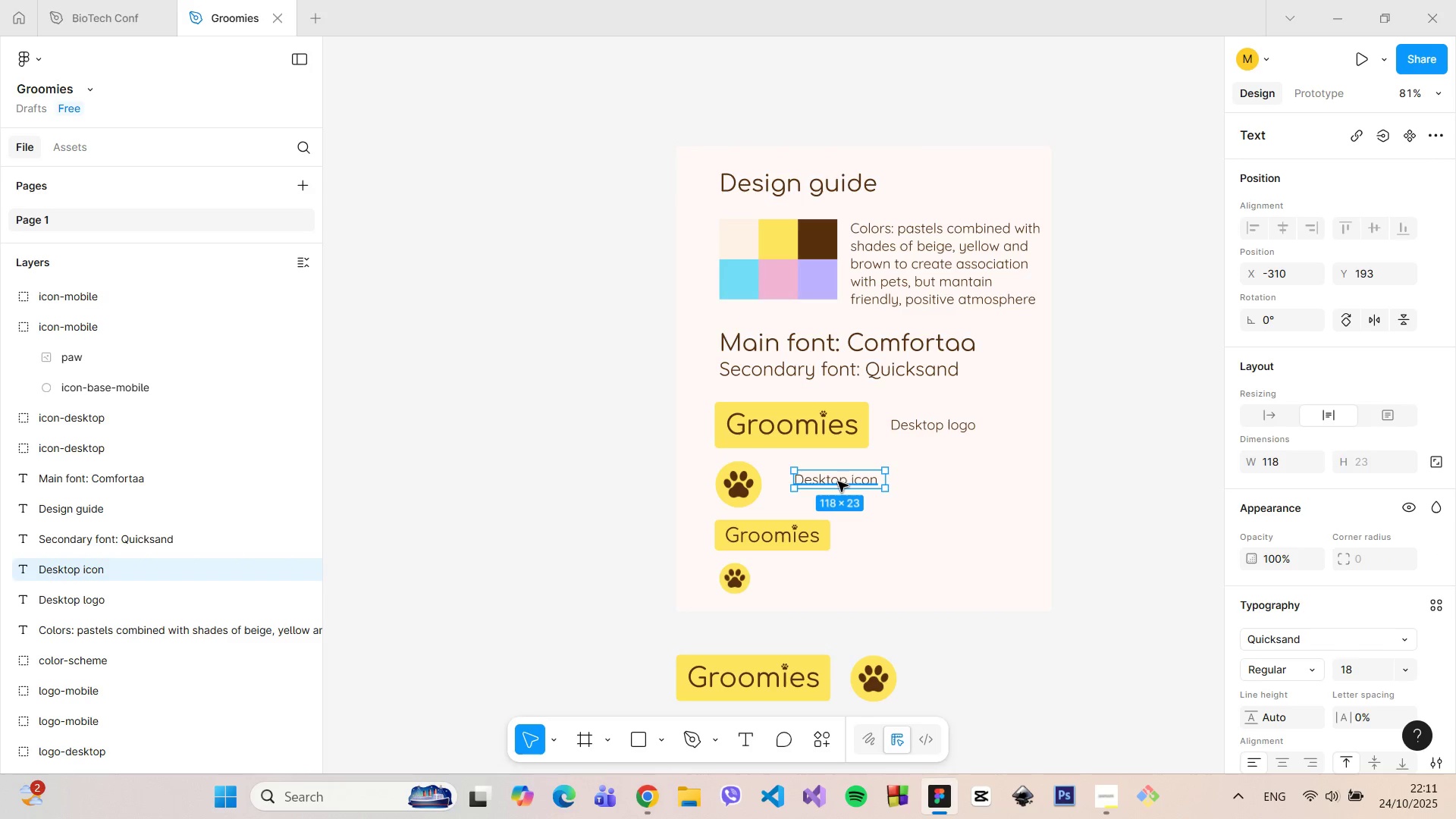 
left_click_drag(start_coordinate=[838, 482], to_coordinate=[838, 490])
 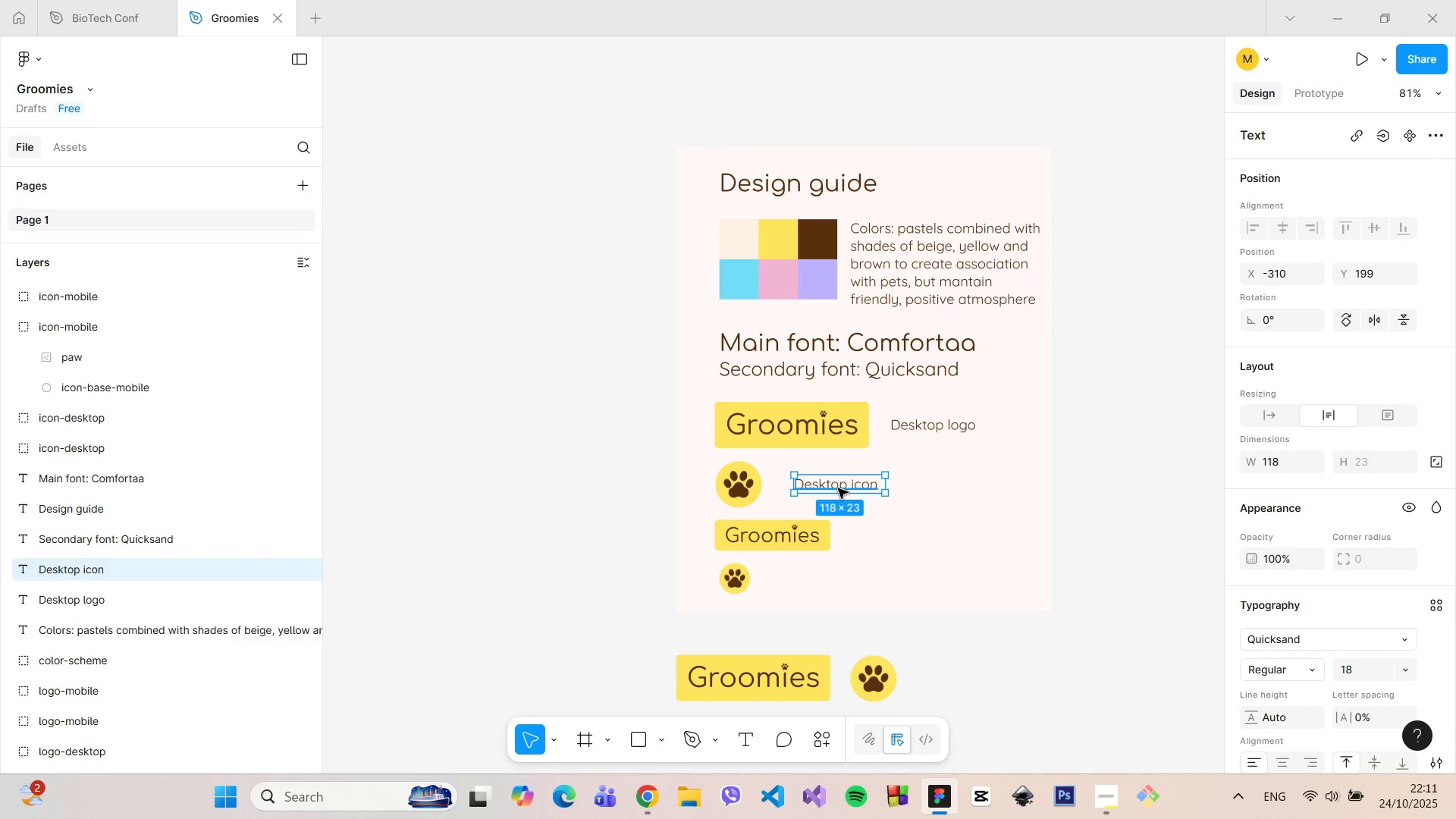 
hold_key(key=AltLeft, duration=1.39)
left_click_drag(start_coordinate=[838, 488], to_coordinate=[904, 538])
 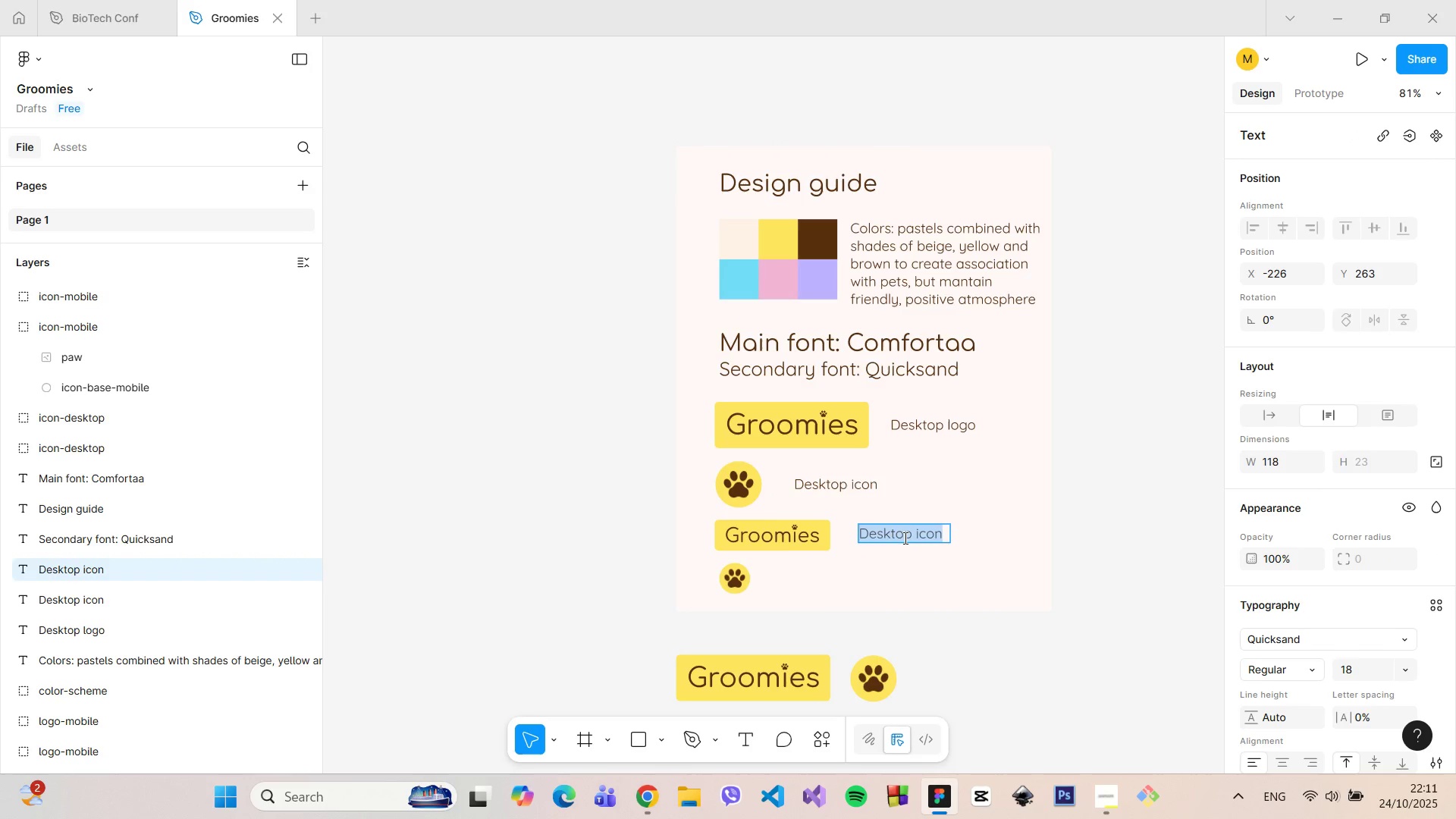 
double_click([904, 538])
 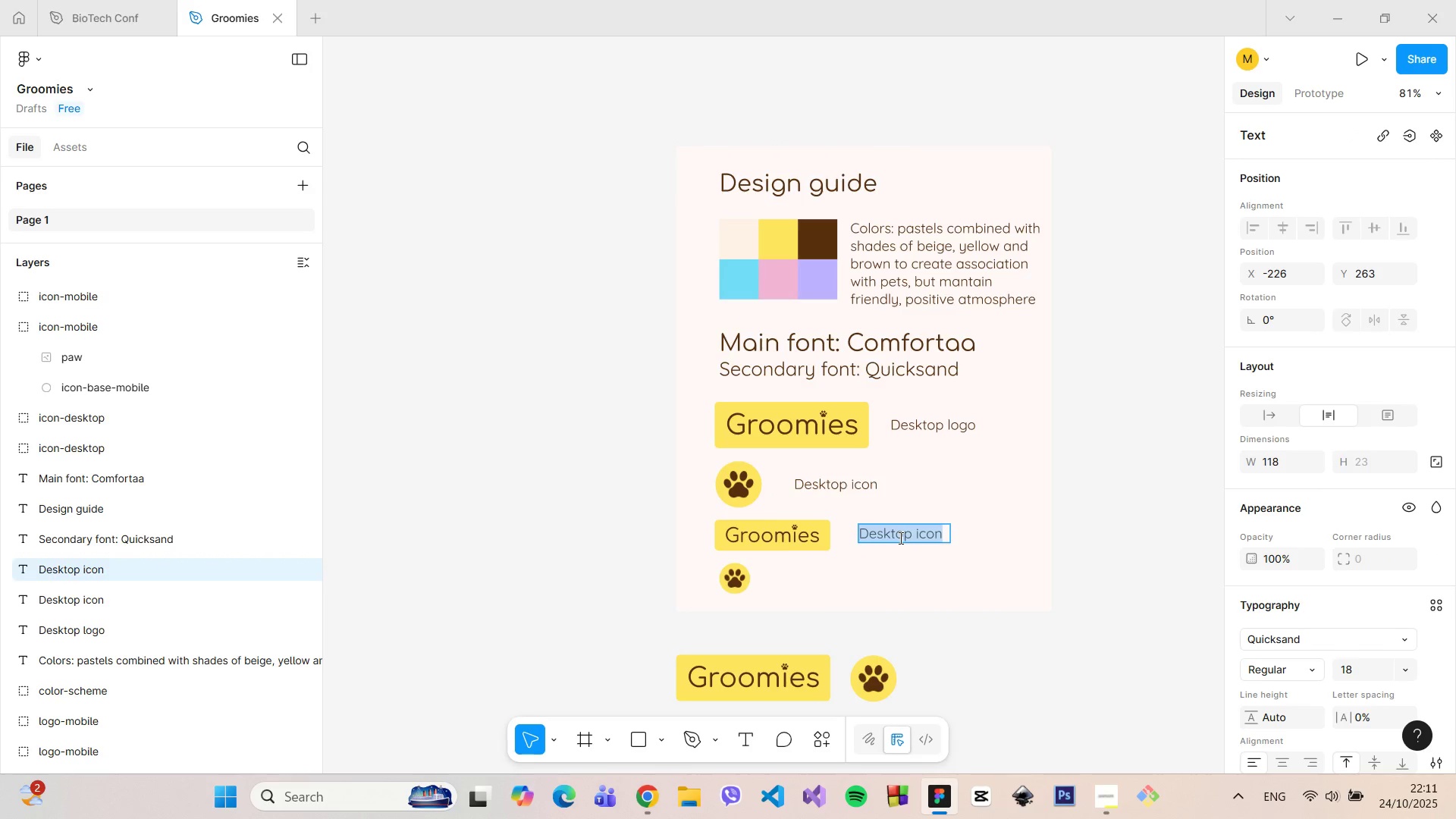 
type(Mobile logo)
 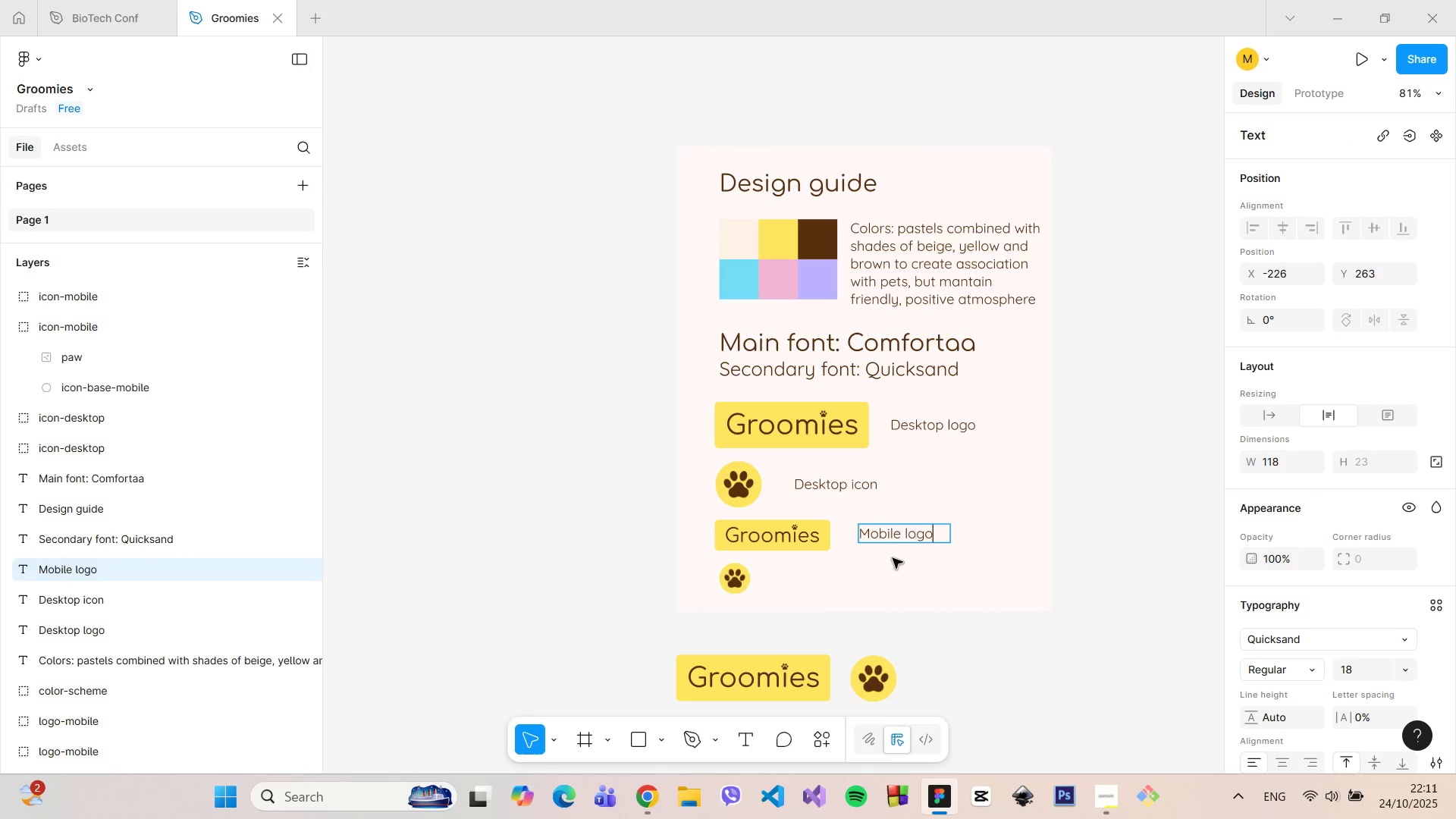 
left_click([893, 562])
 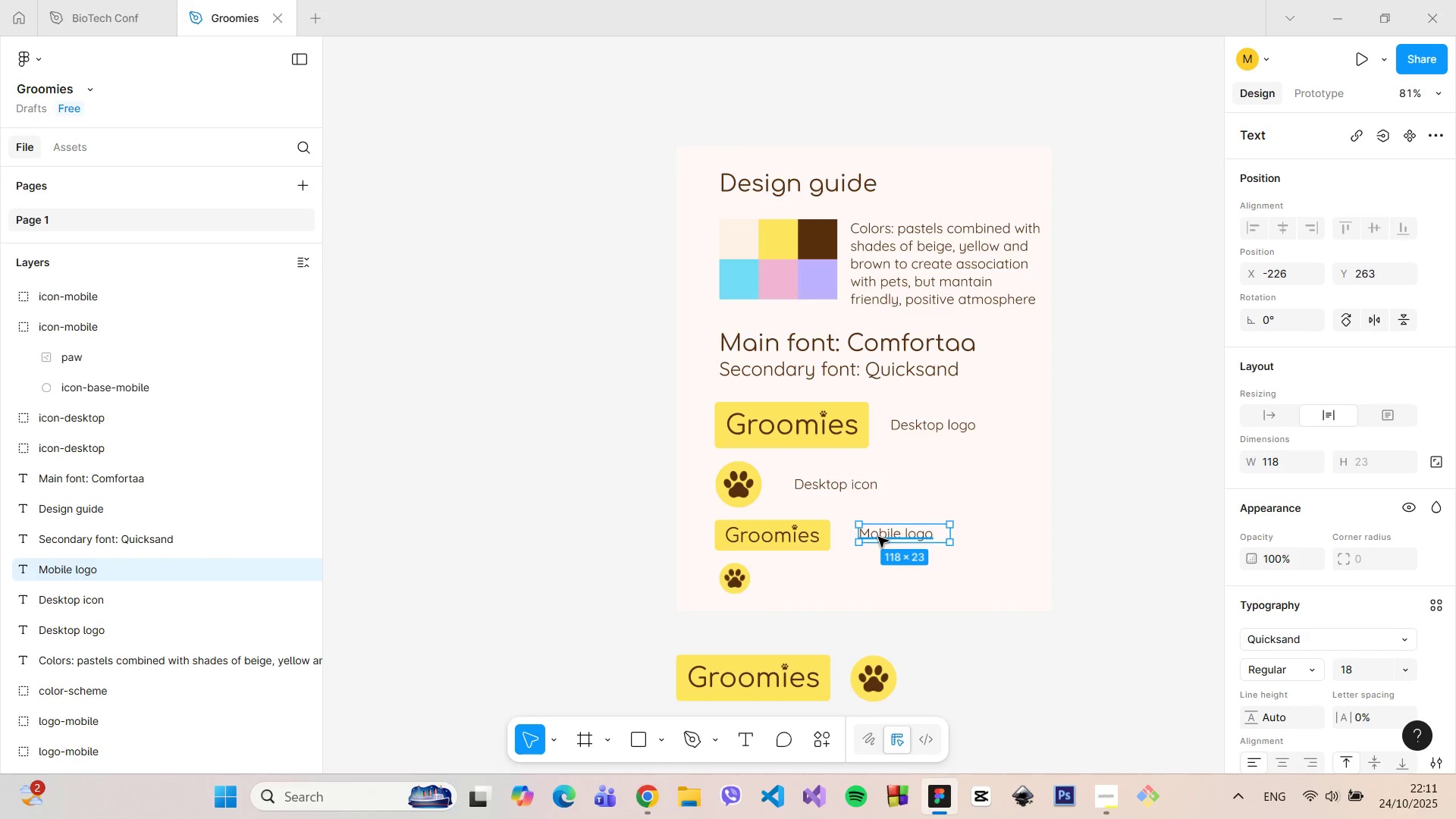 
left_click_drag(start_coordinate=[878, 537], to_coordinate=[874, 541])
 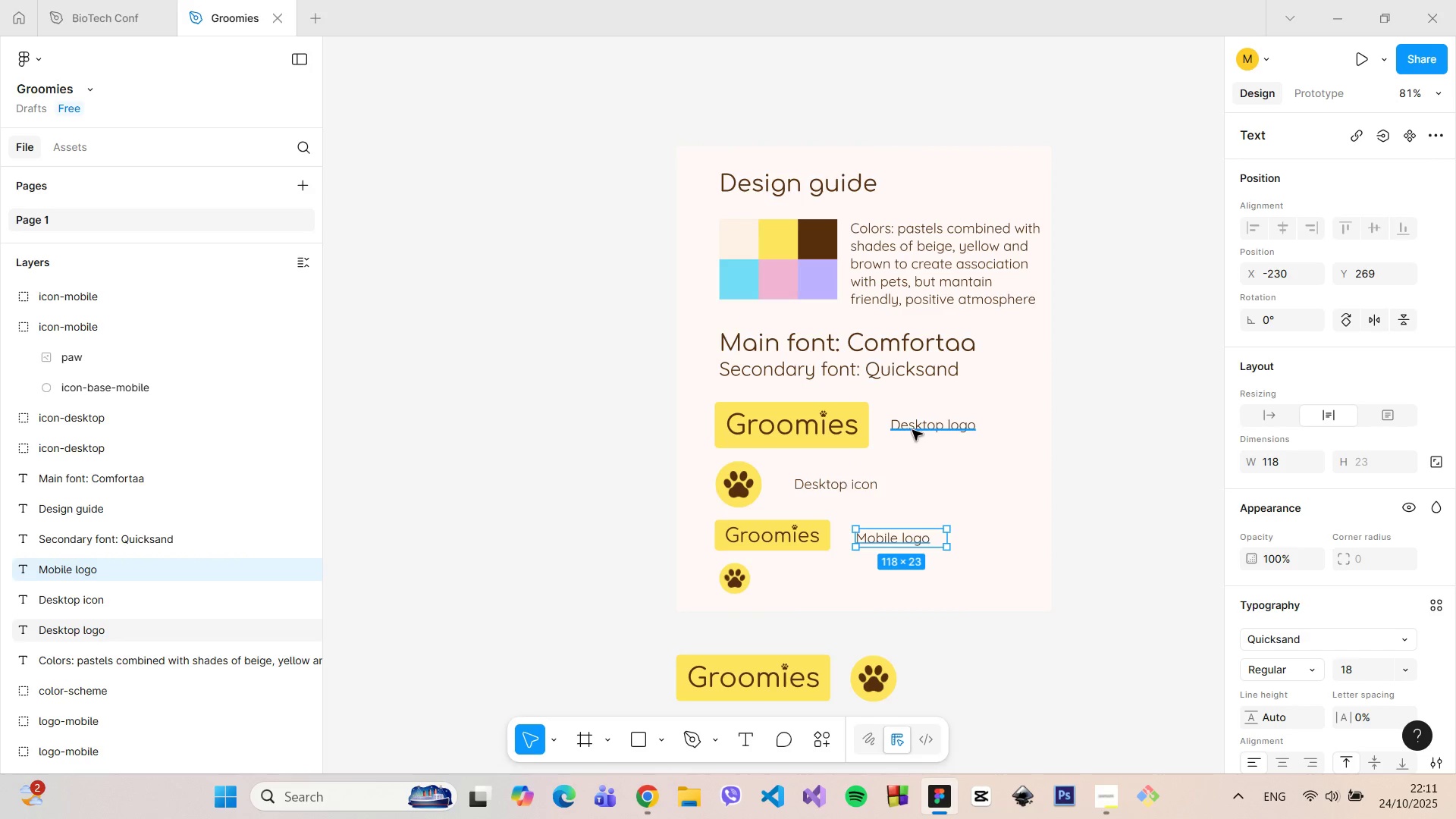 
left_click([912, 430])
 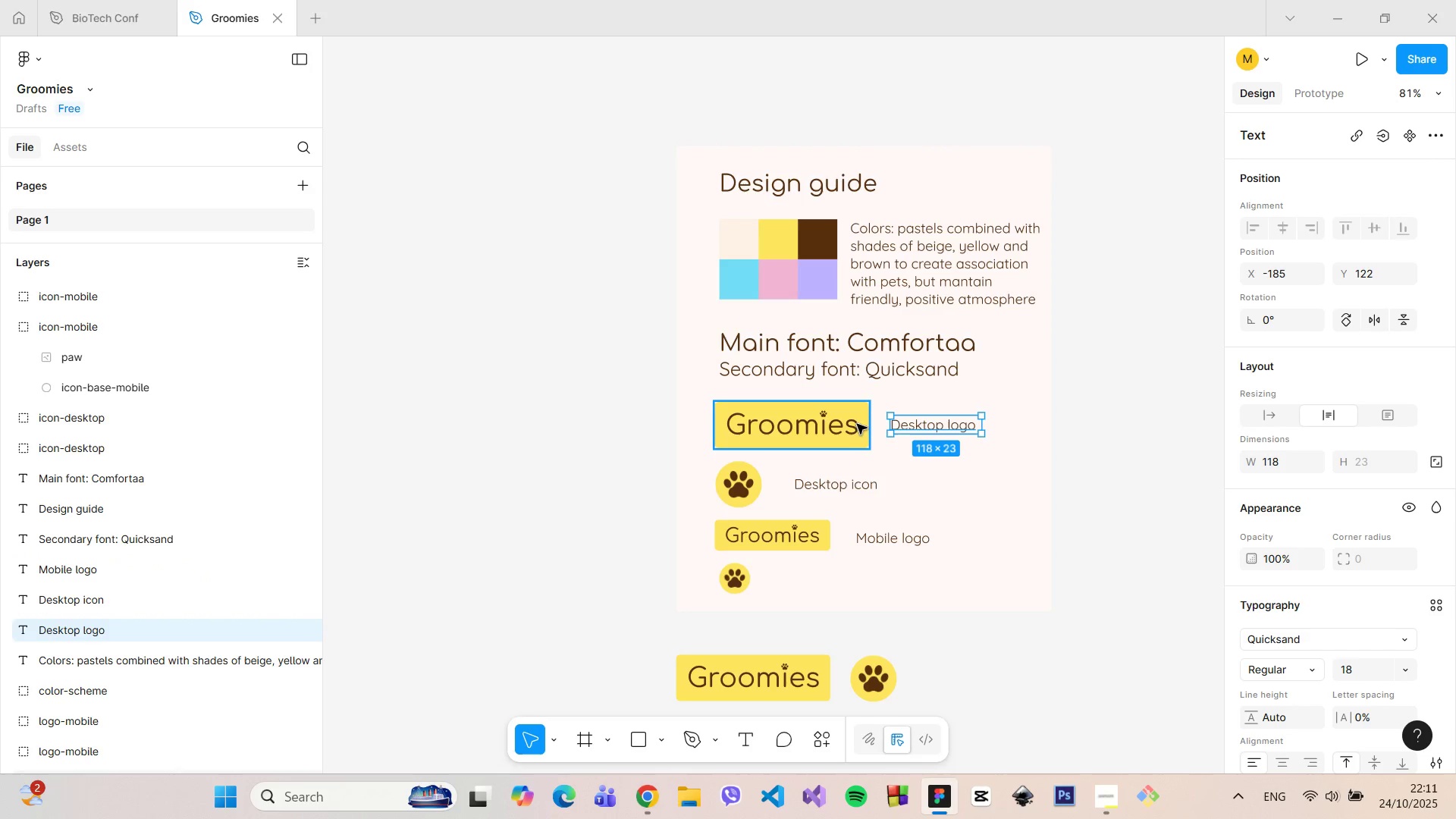 
hold_key(key=AltLeft, duration=0.58)
 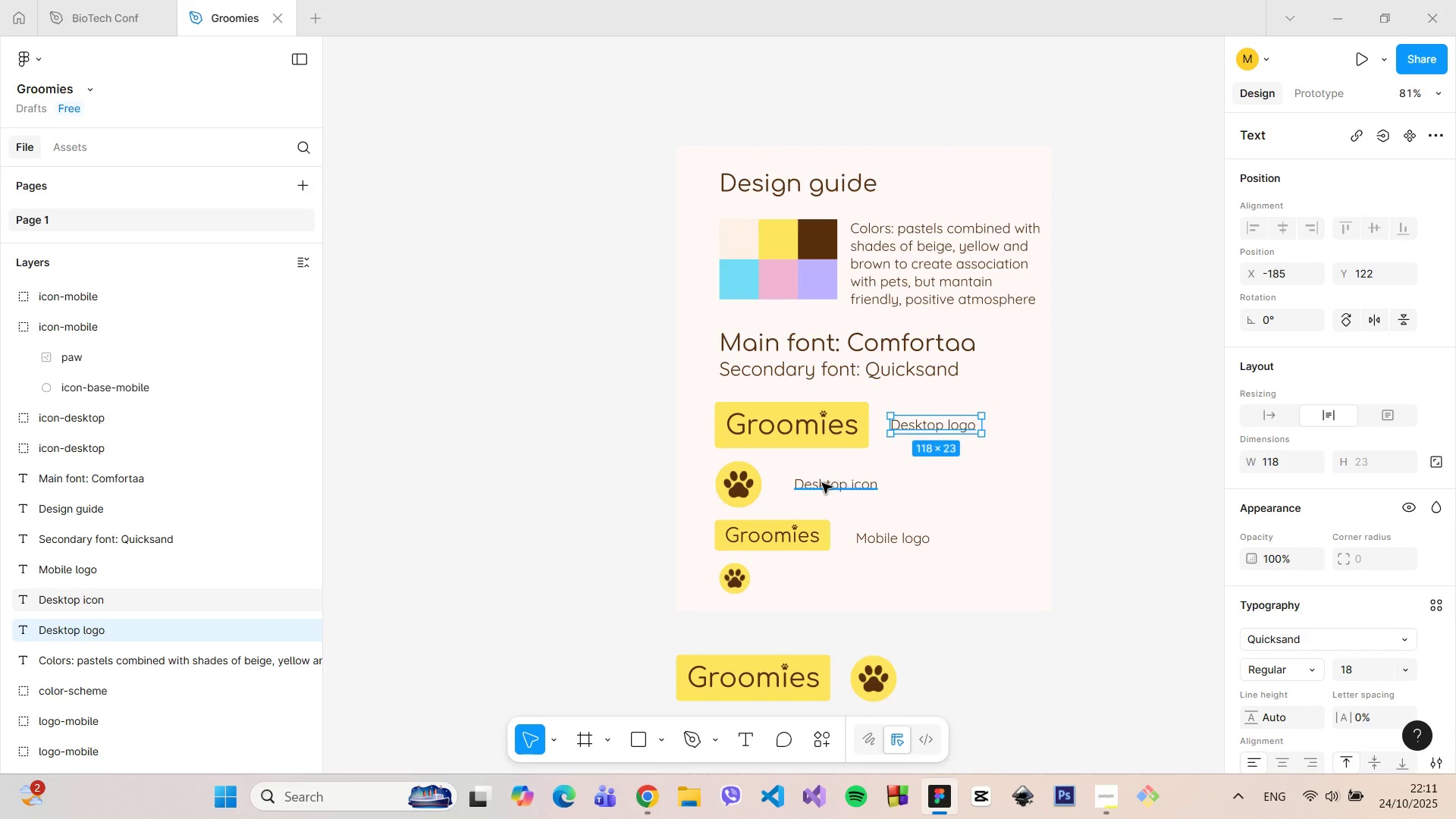 
left_click([822, 483])
 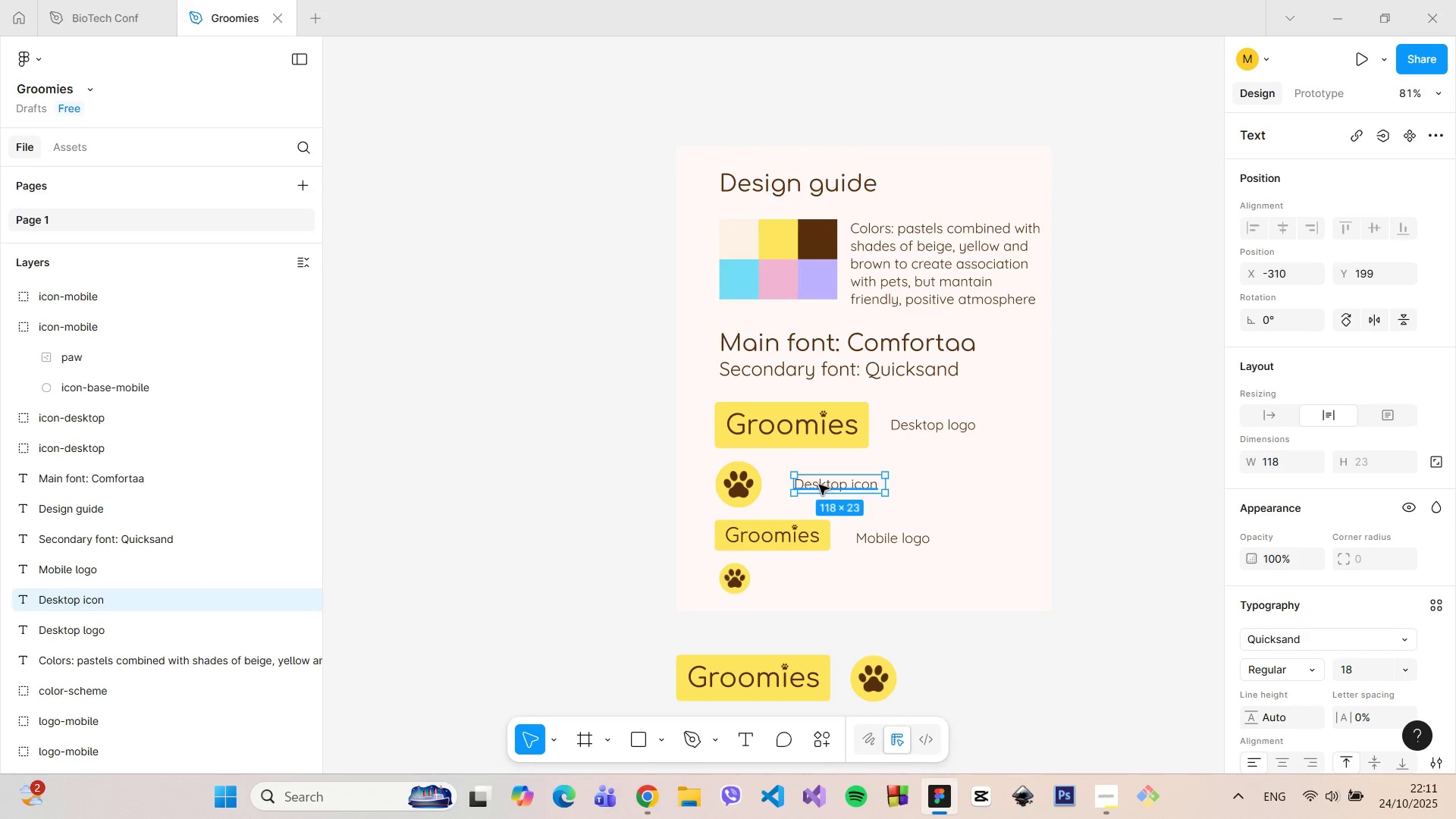 
left_click_drag(start_coordinate=[822, 485], to_coordinate=[814, 485])
 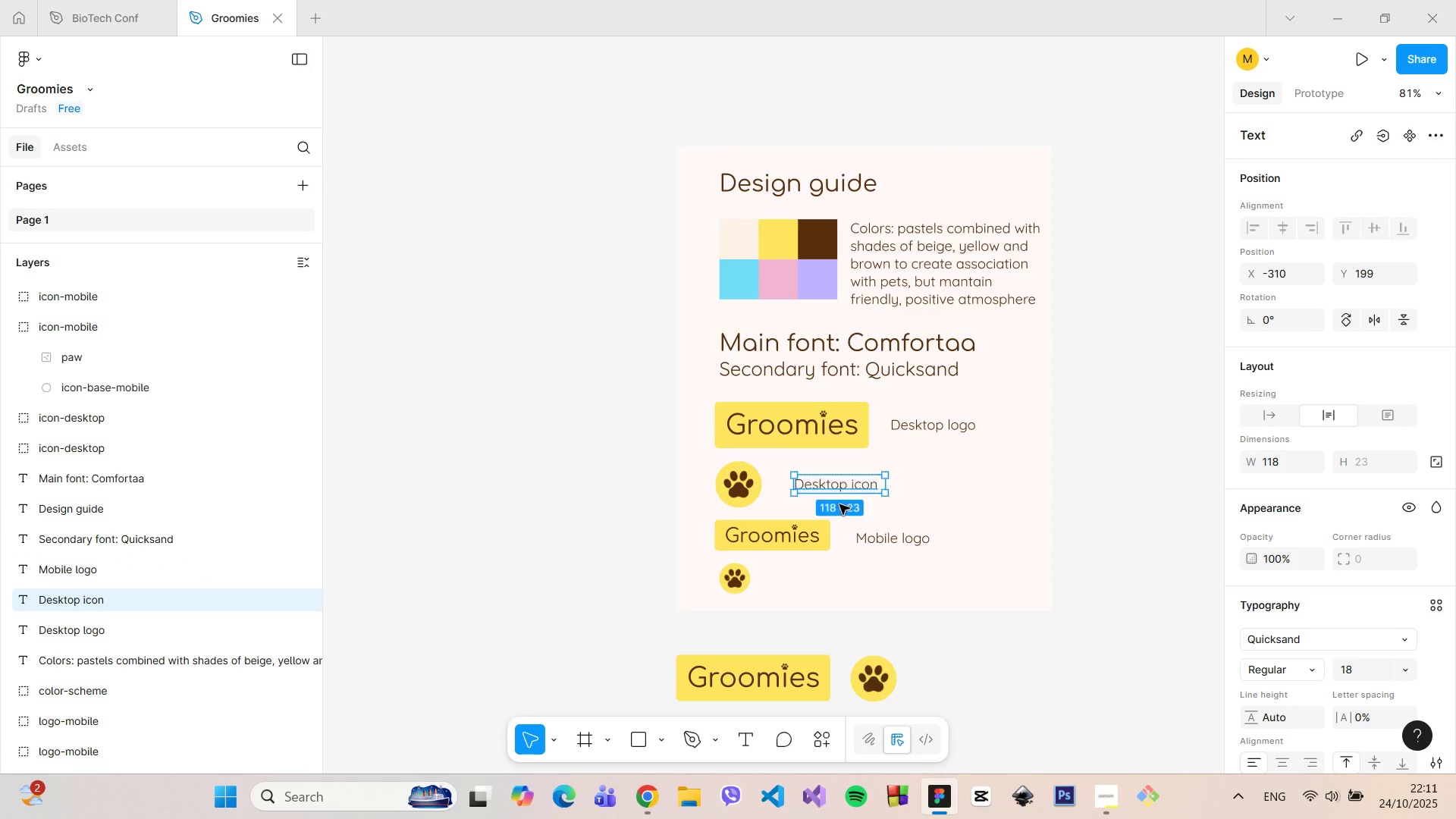 
left_click([839, 504])
 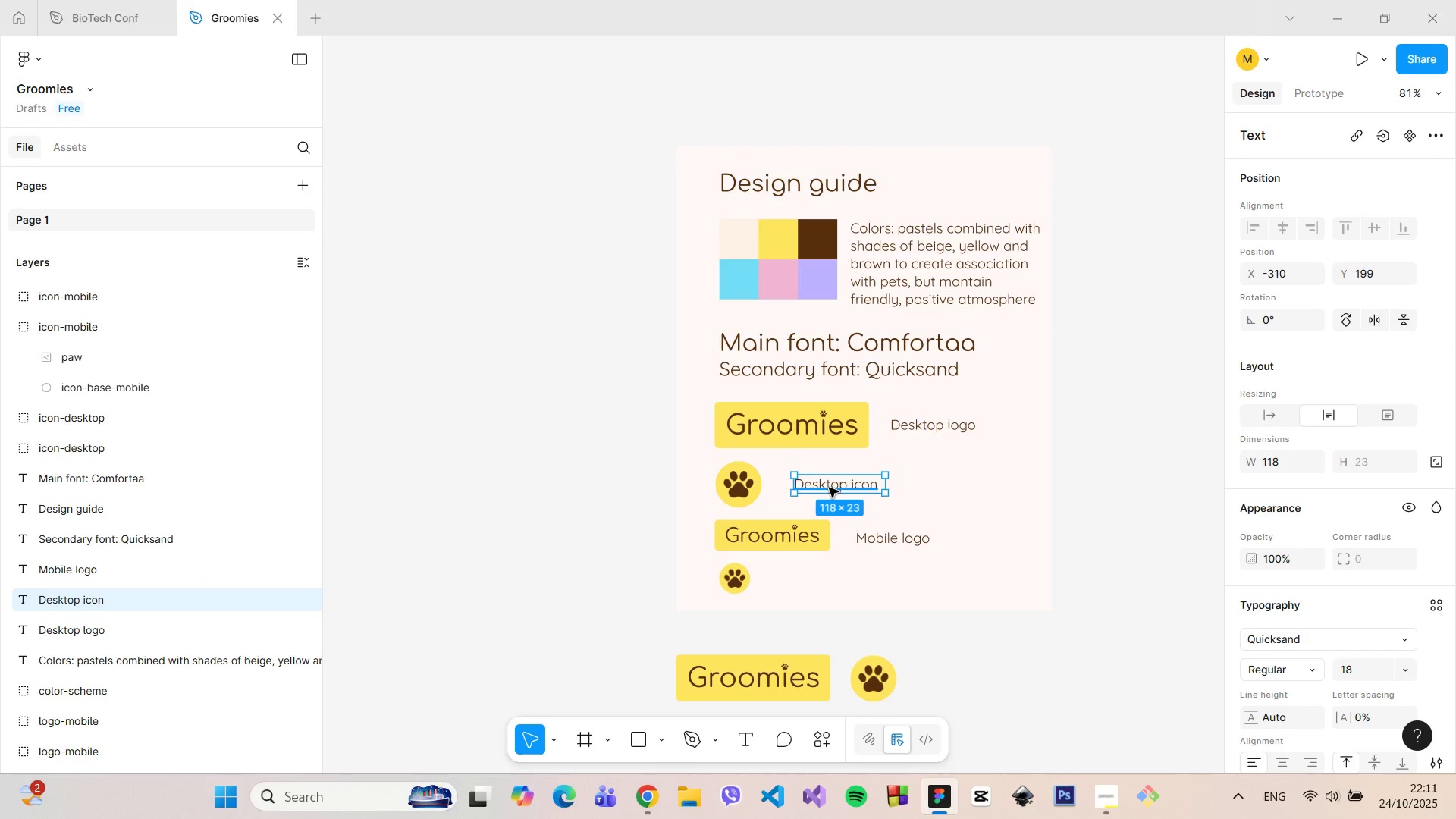 
left_click_drag(start_coordinate=[829, 488], to_coordinate=[816, 486])
 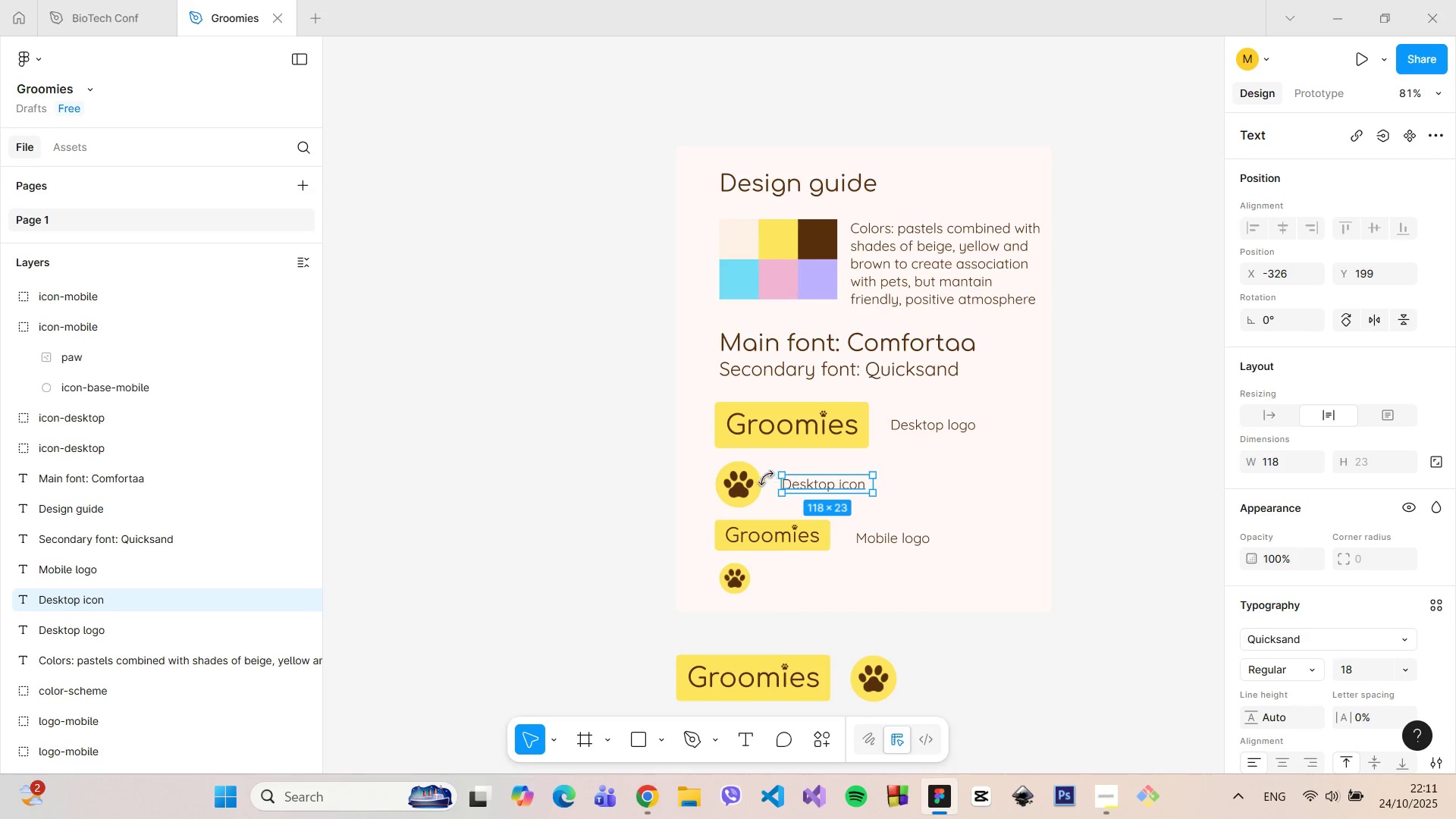 
hold_key(key=AltLeft, duration=0.61)
 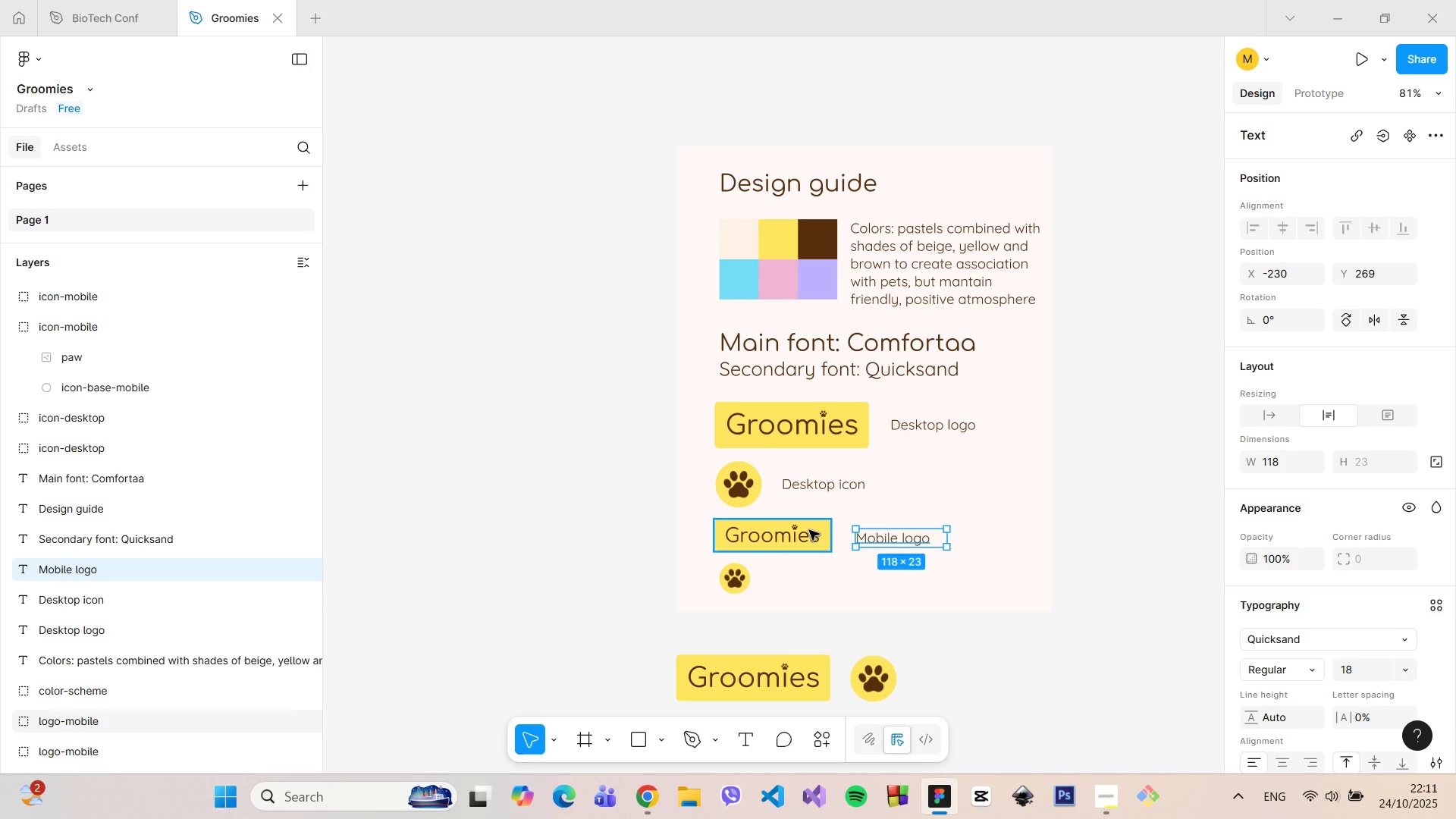 
hold_key(key=AltLeft, duration=0.44)
 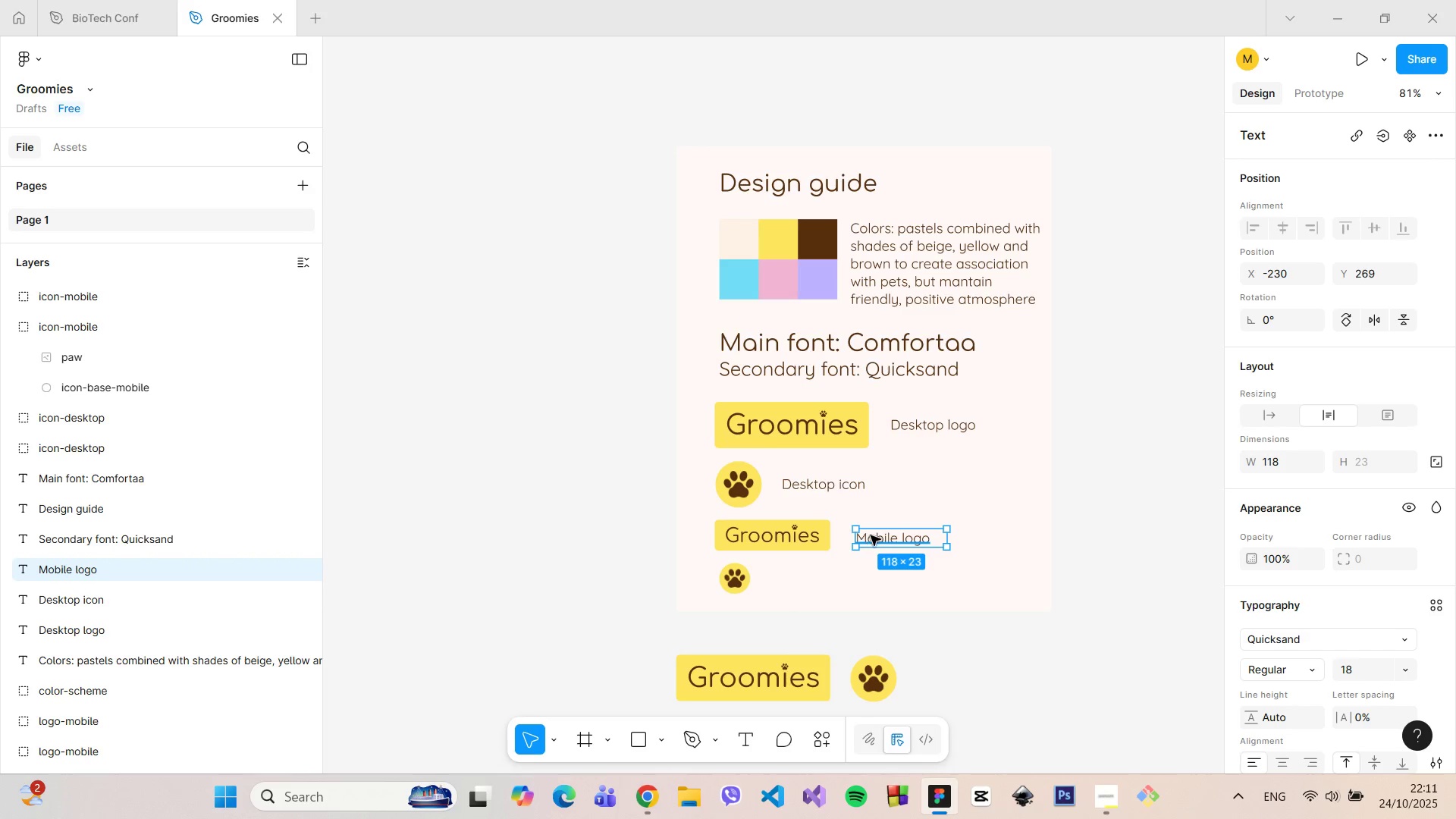 
left_click_drag(start_coordinate=[871, 536], to_coordinate=[864, 536])
 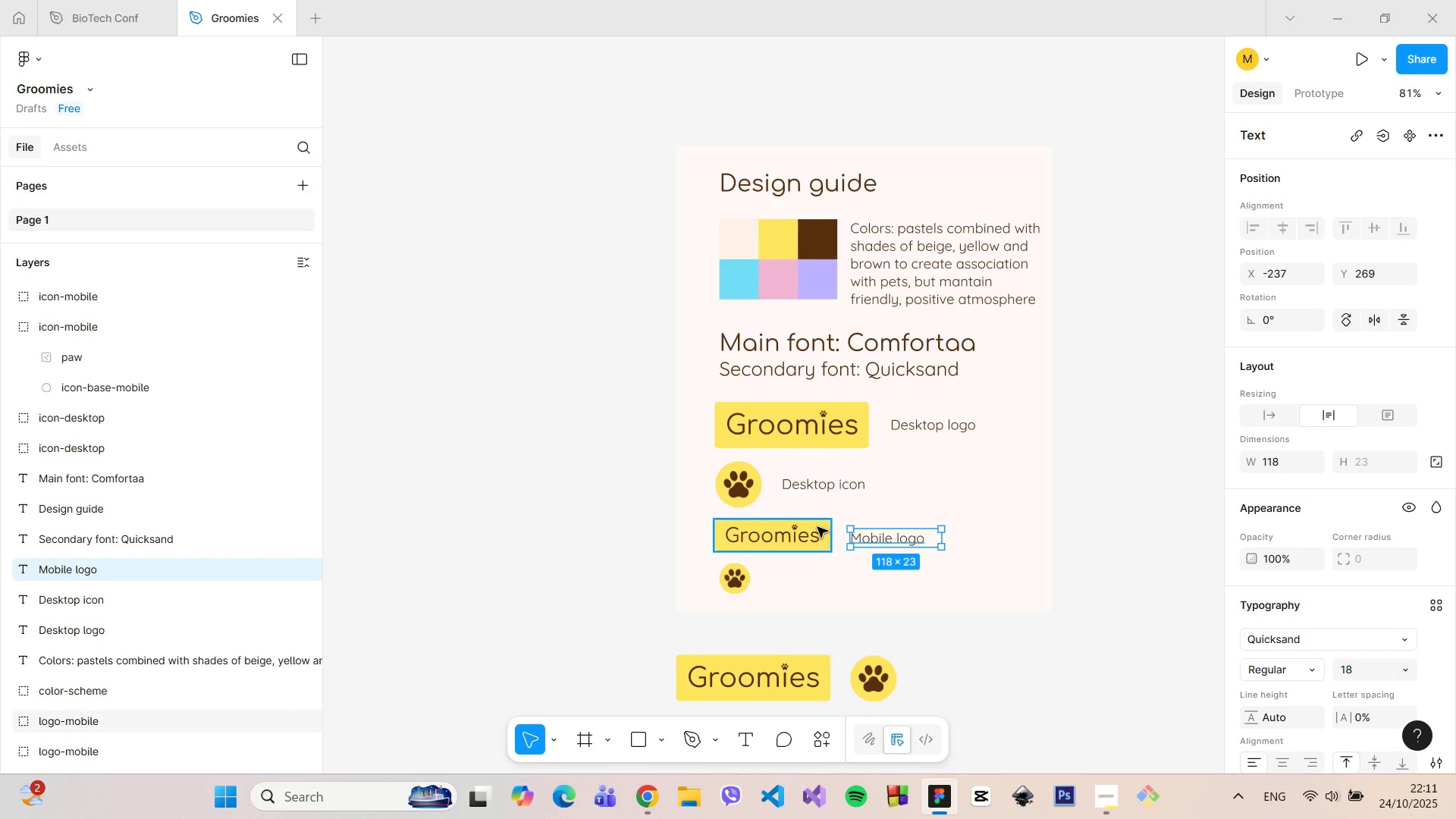 
hold_key(key=AltLeft, duration=0.62)
 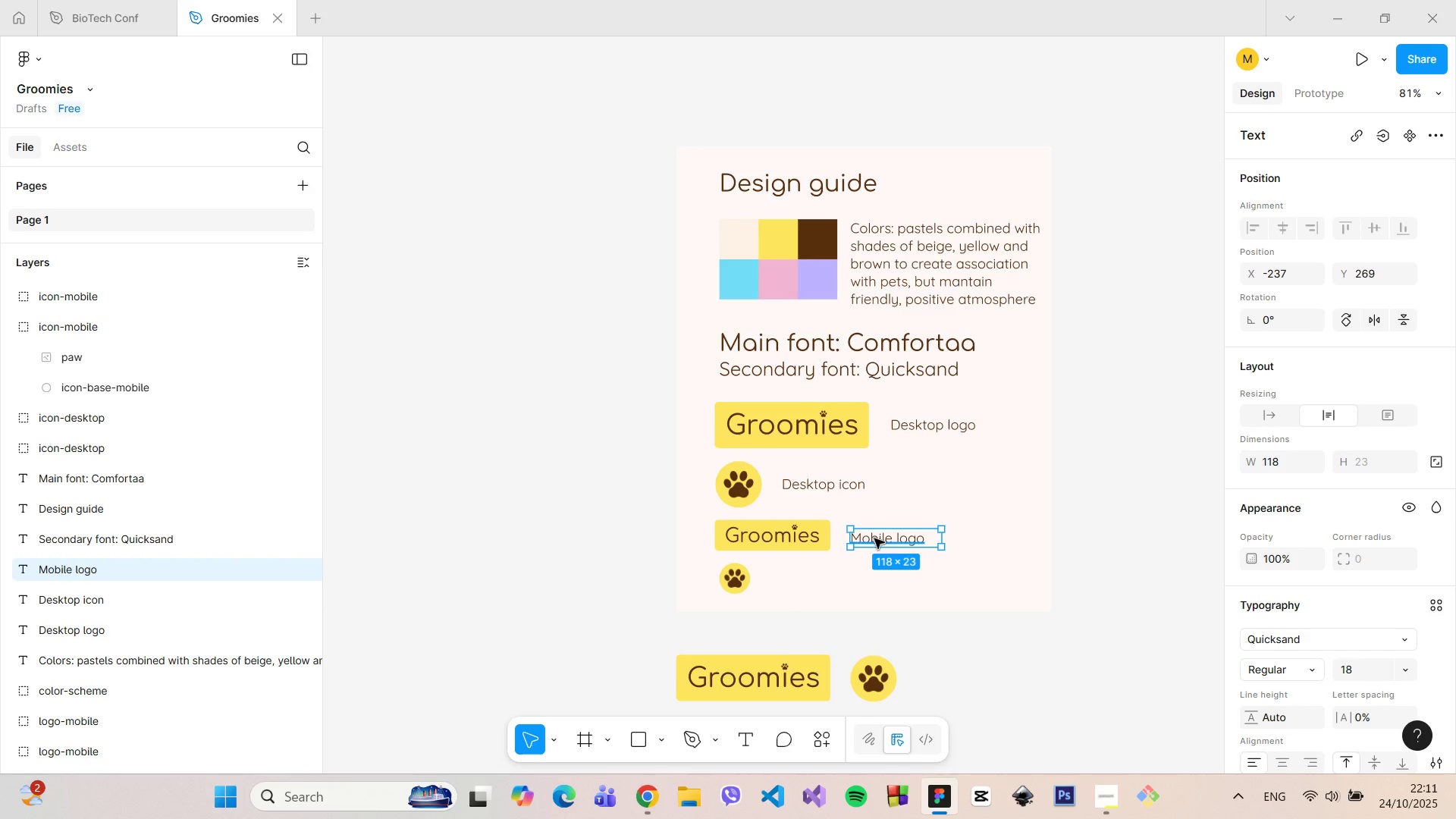 
hold_key(key=AltLeft, duration=1.16)
left_click_drag(start_coordinate=[874, 538], to_coordinate=[792, 580])
 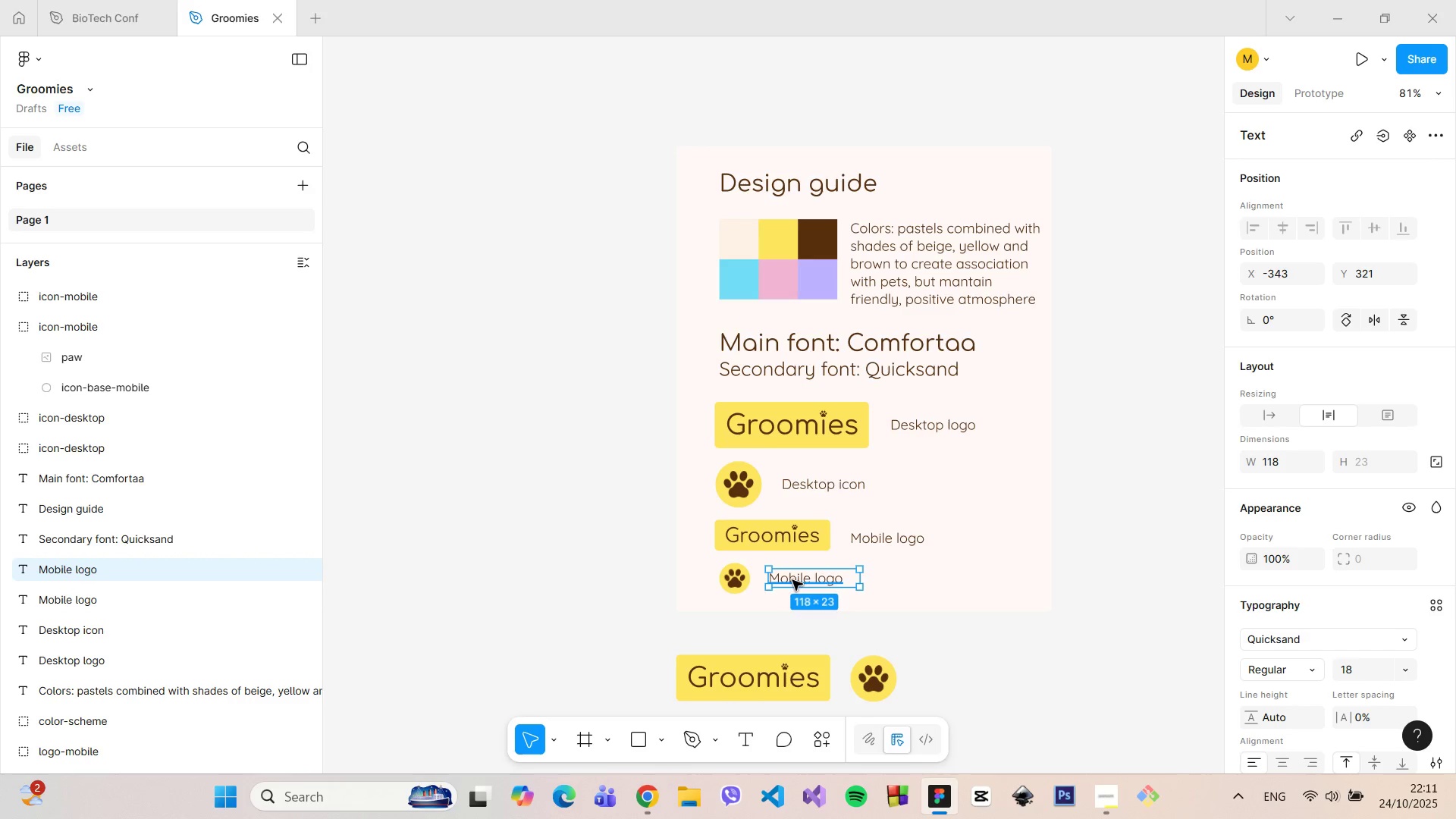 
double_click([792, 580])
 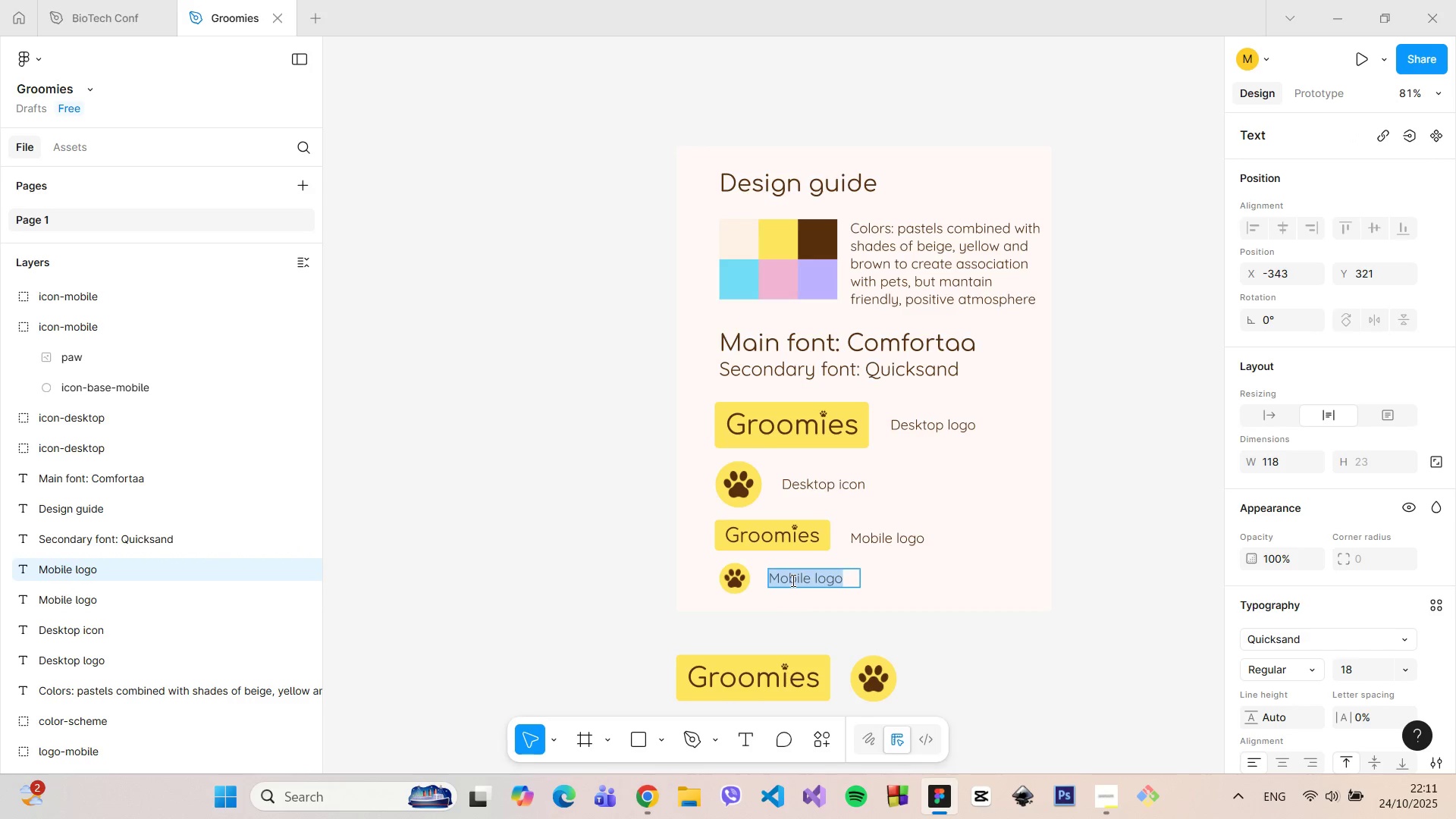 
type(Mobile icon)
 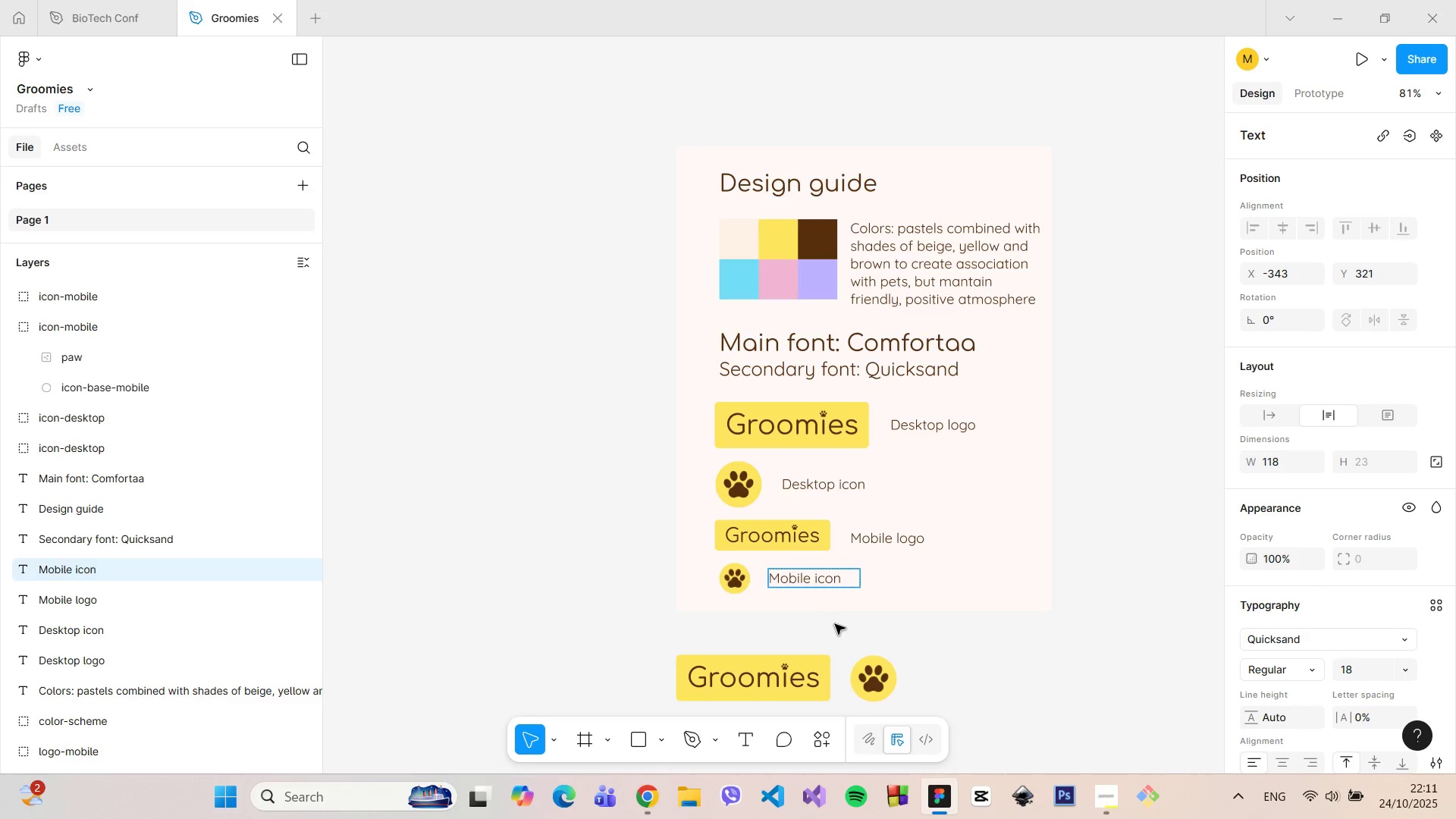 
left_click([835, 624])
 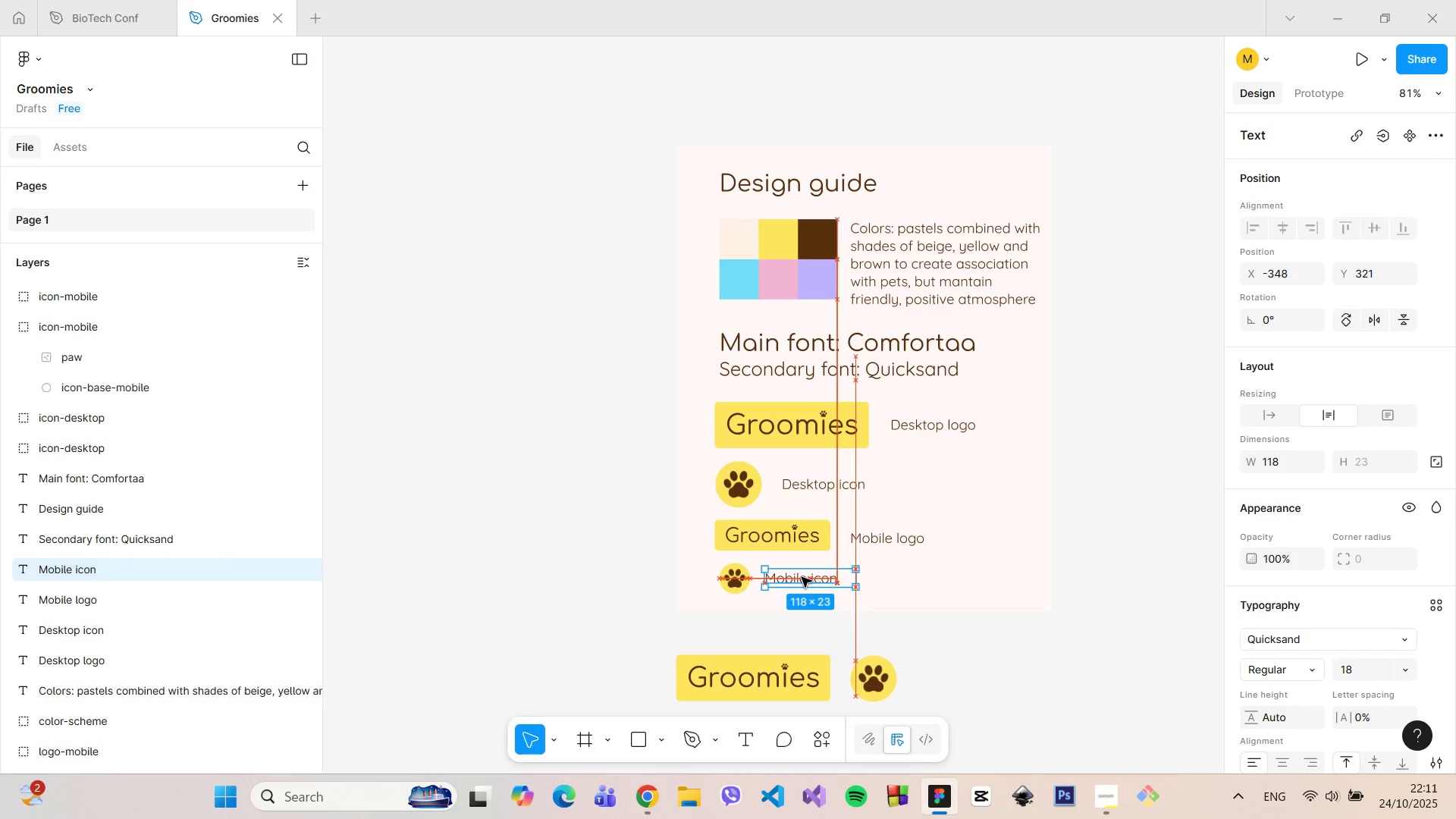 
hold_key(key=AltLeft, duration=0.7)
 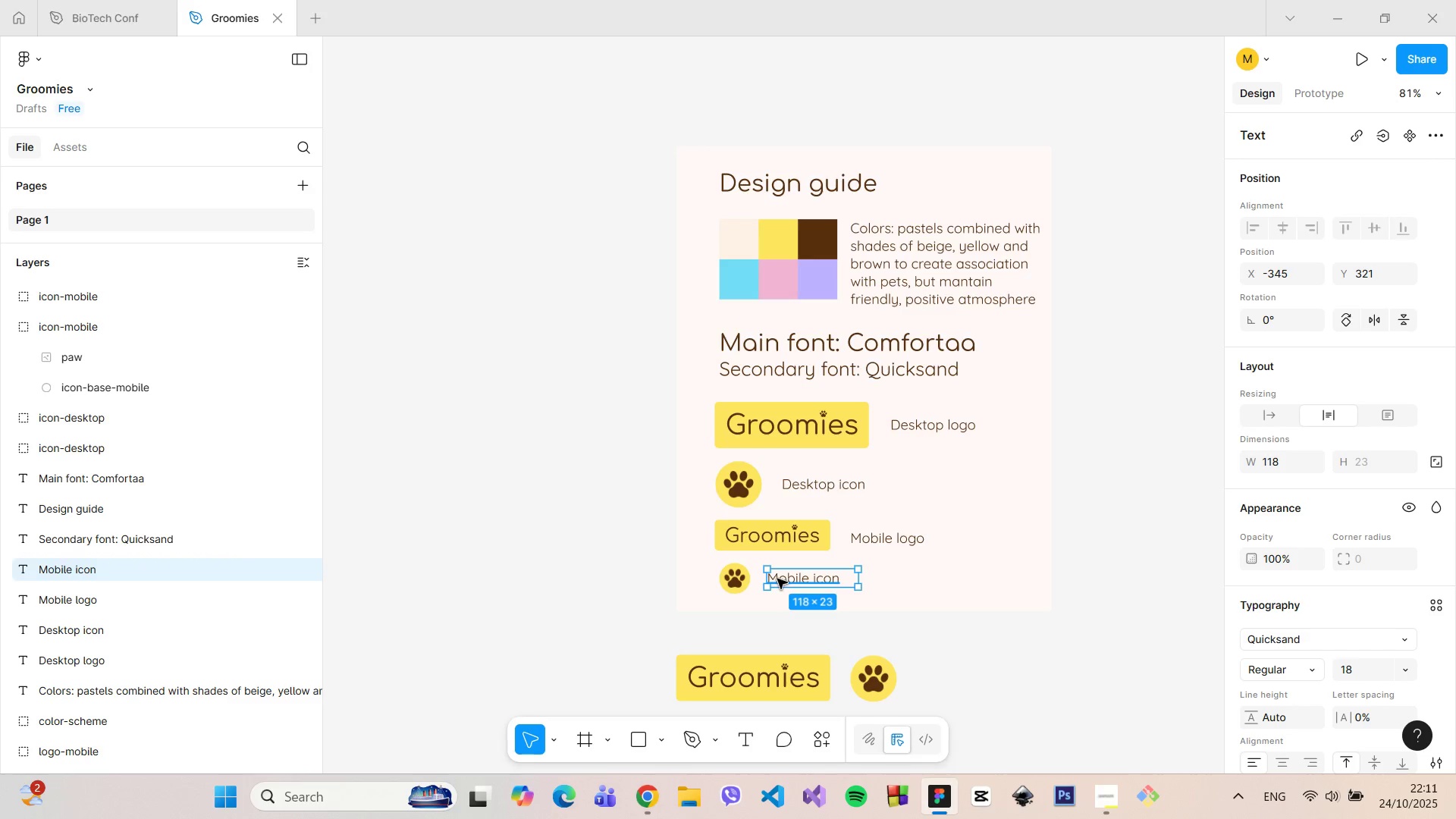 
left_click_drag(start_coordinate=[777, 579], to_coordinate=[782, 579])
 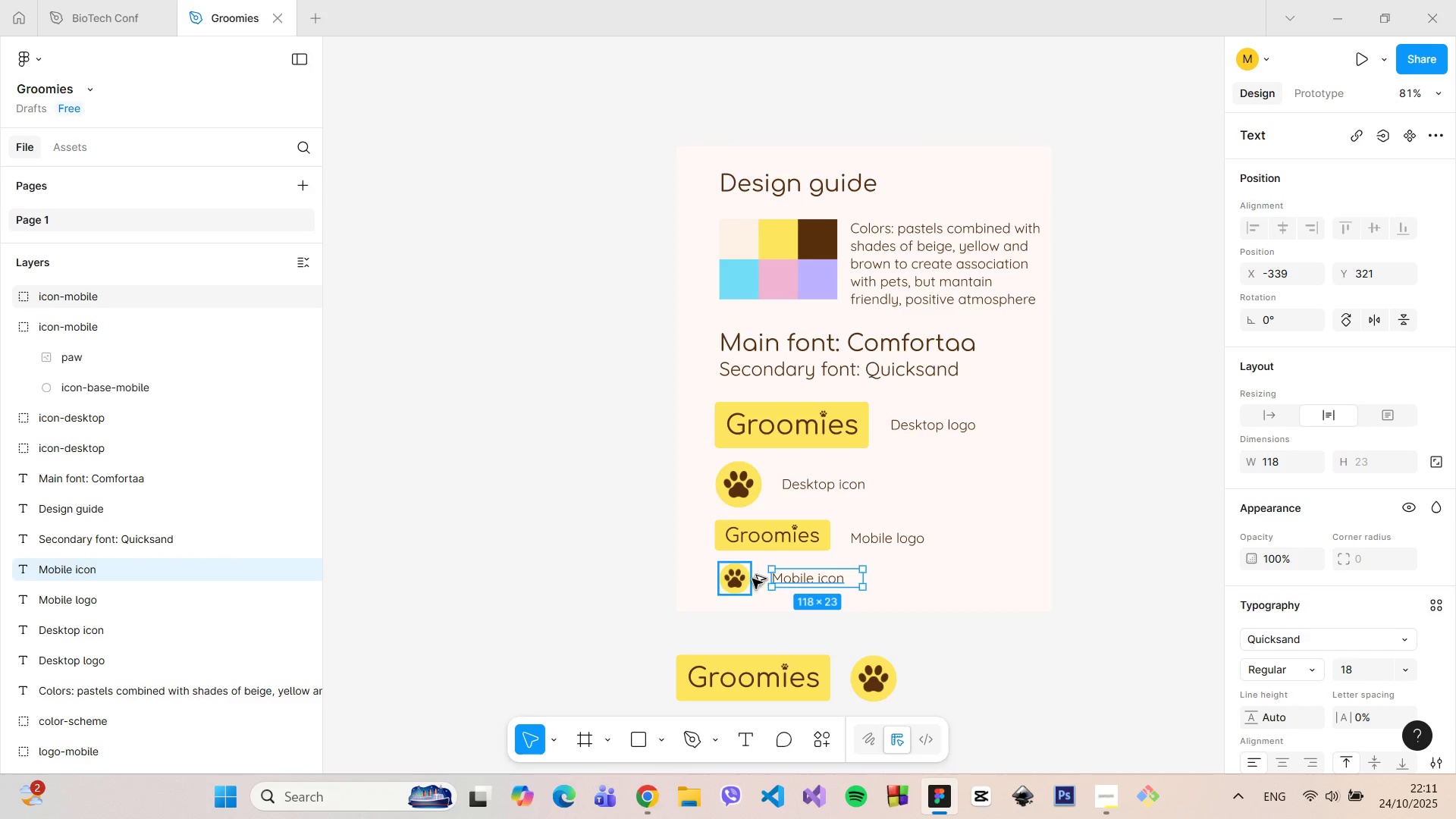 
hold_key(key=AltLeft, duration=0.54)
 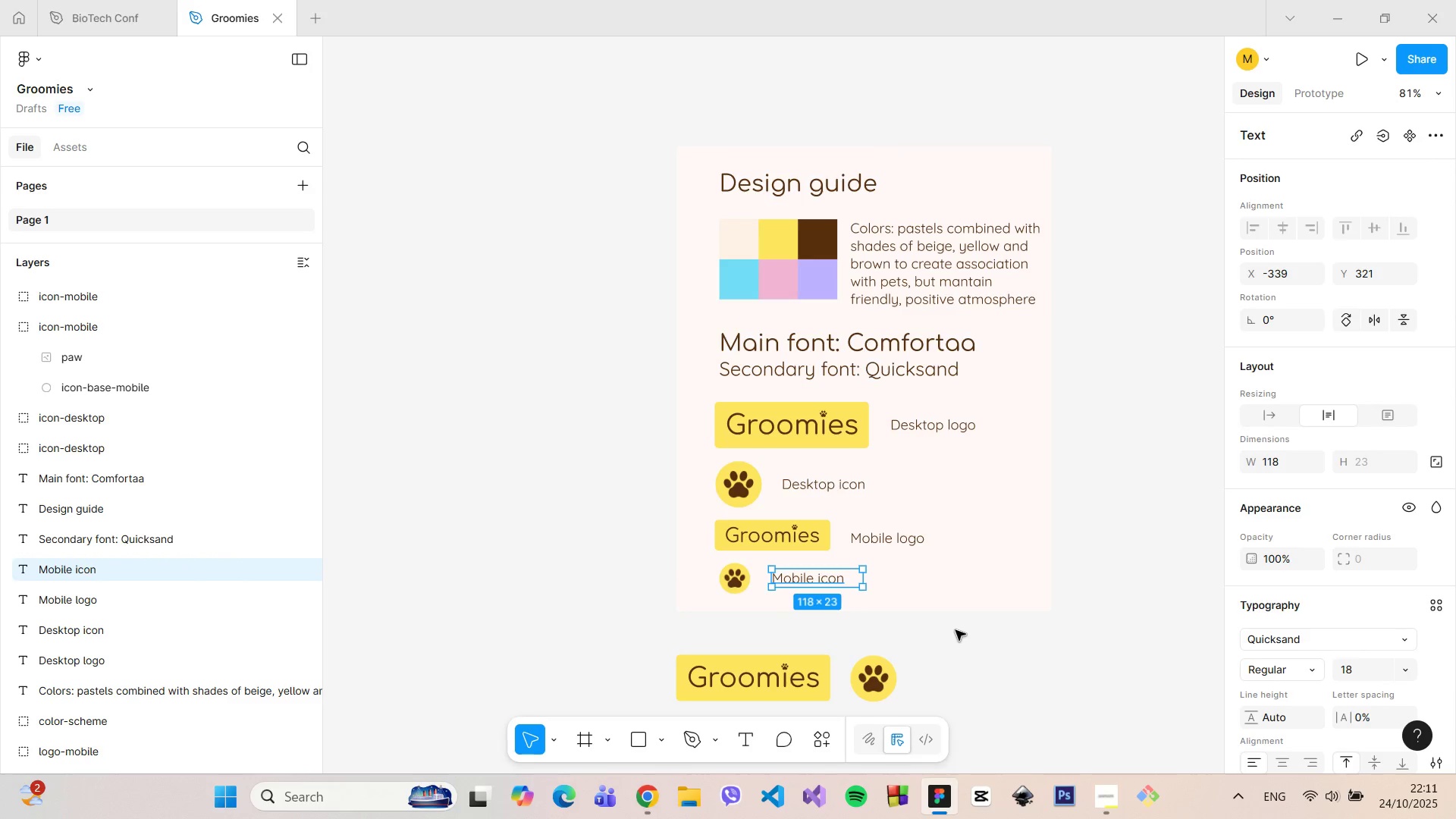 
left_click([956, 630])
 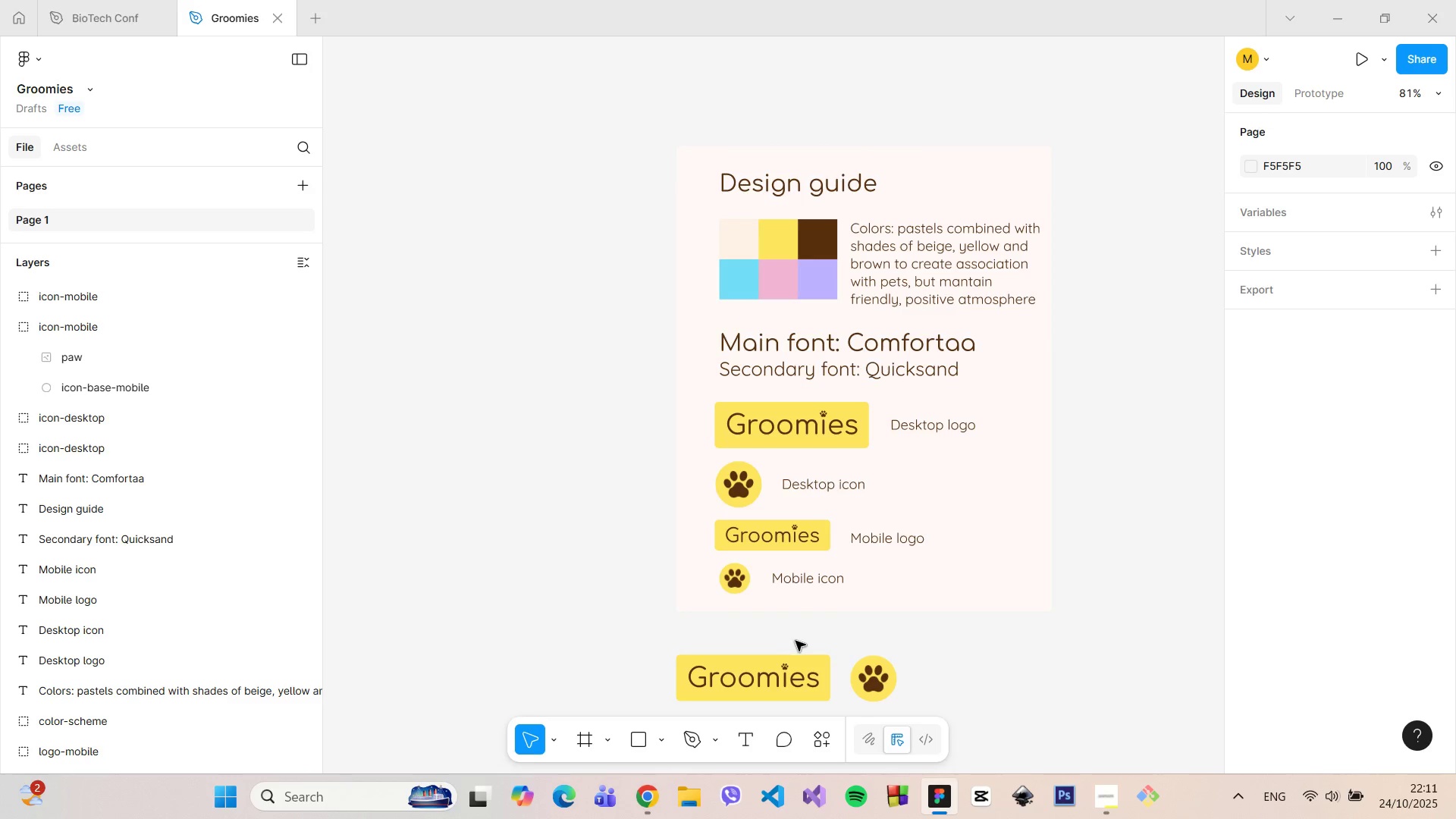 
left_click([904, 584])
 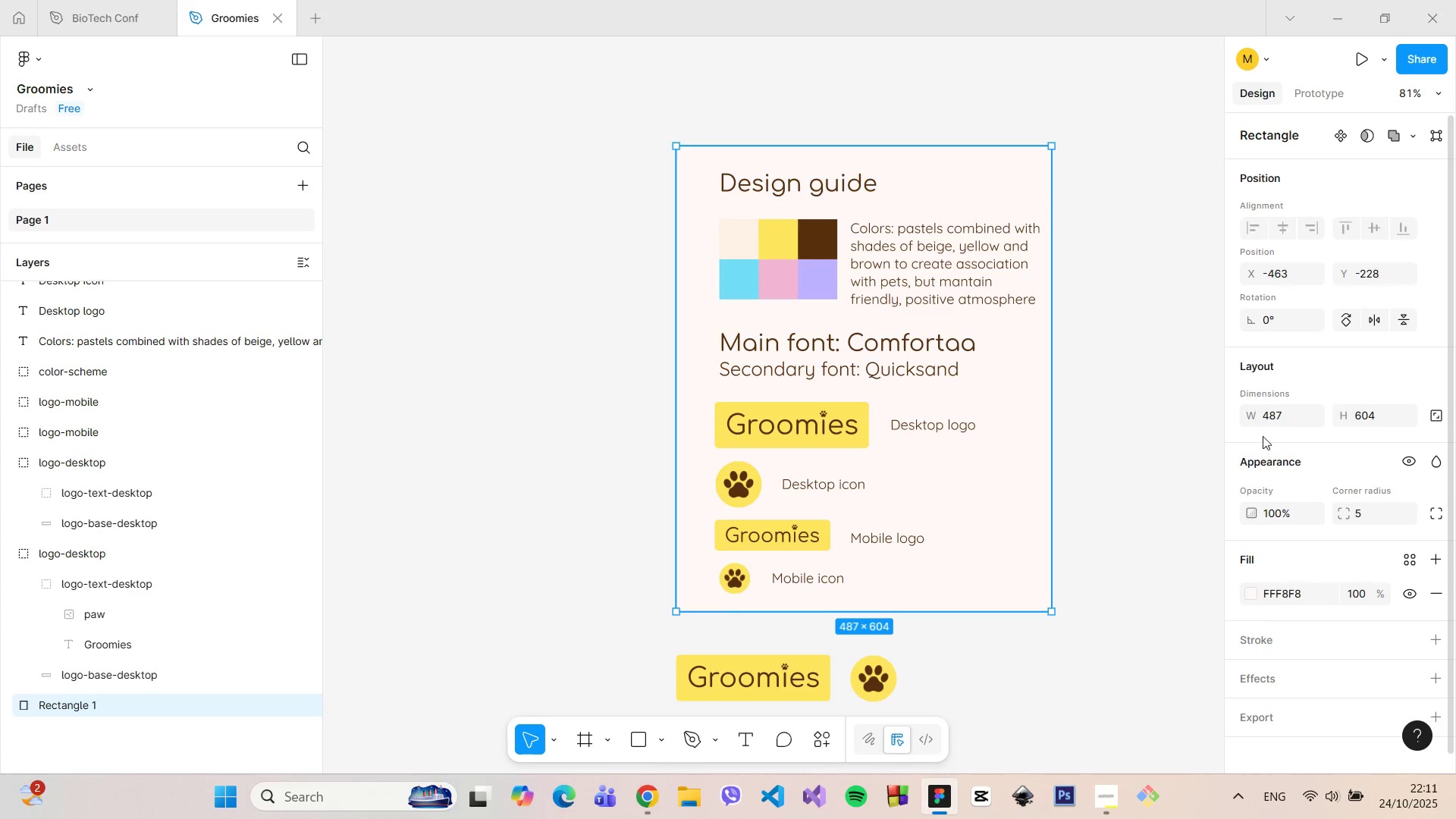 
left_click([1274, 419])
 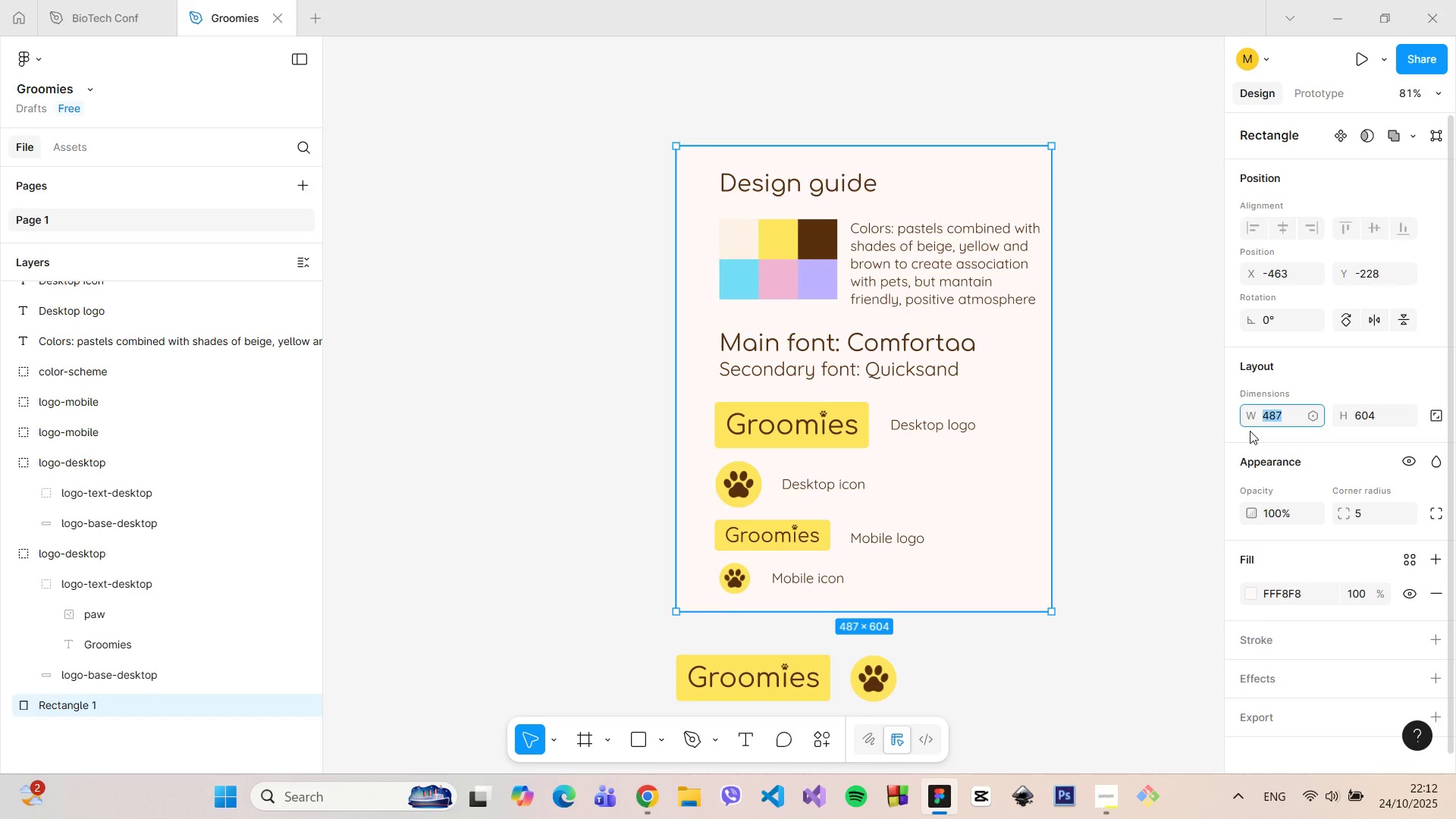 
type(500)
 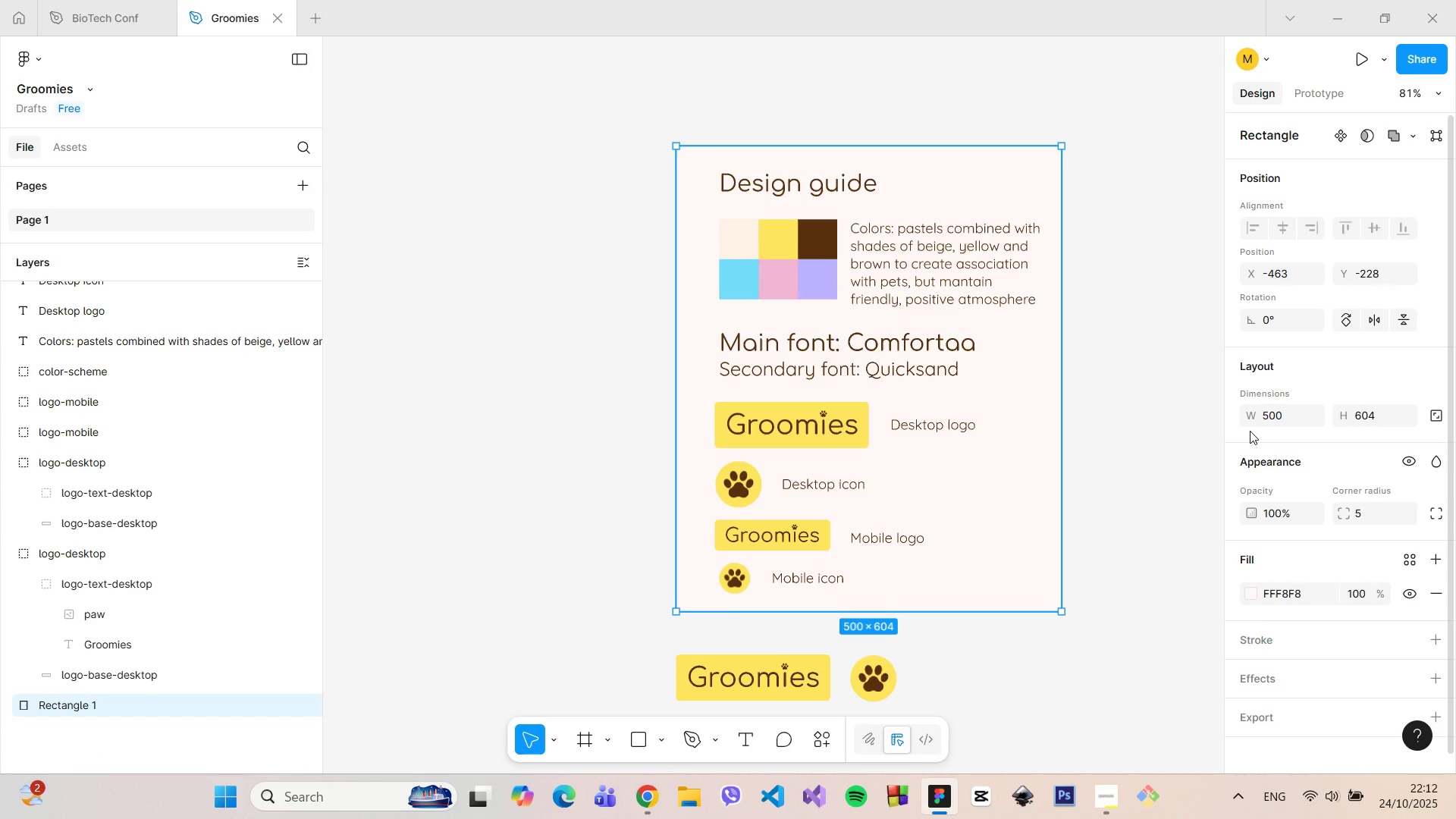 
key(Enter)
 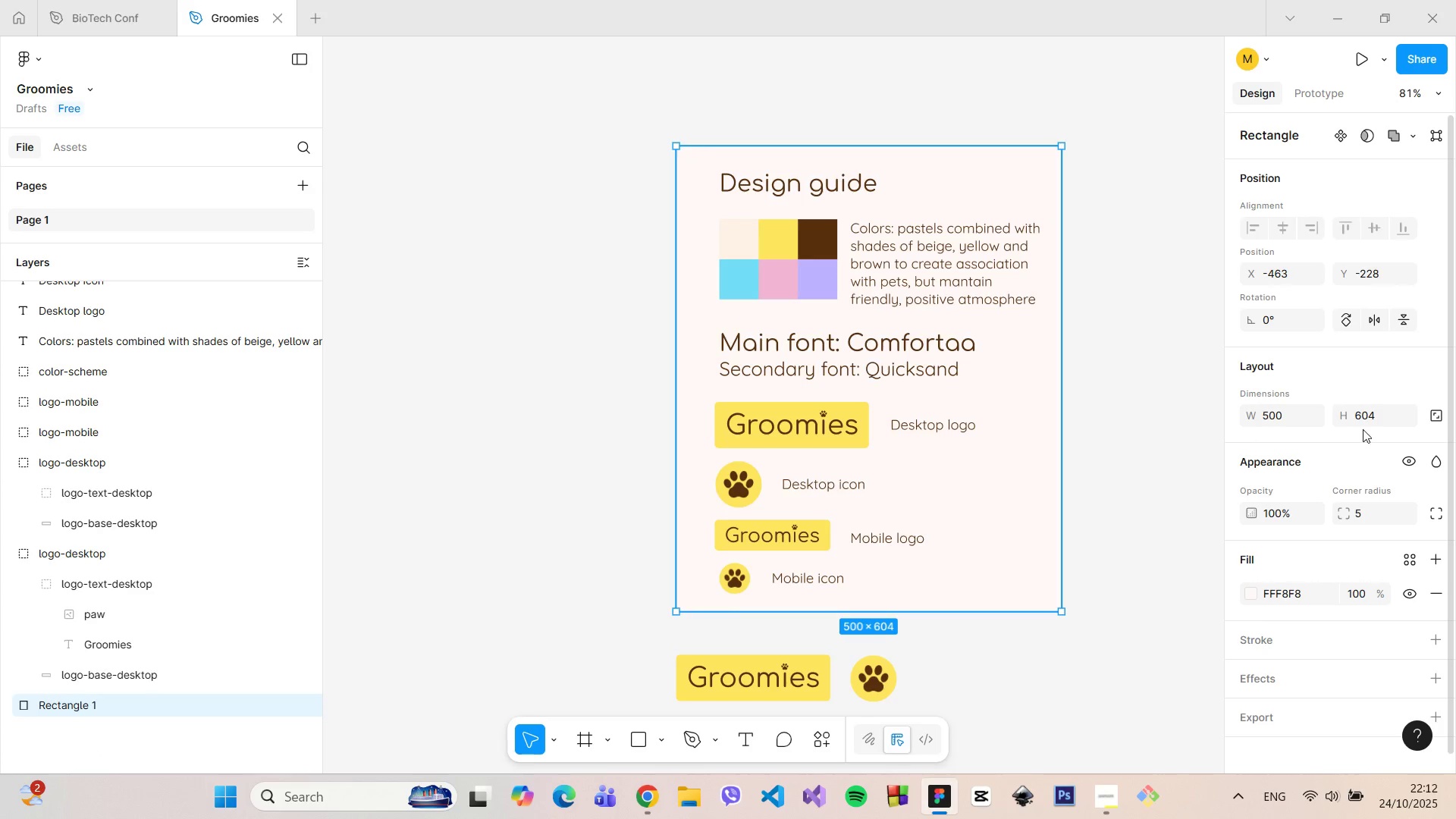 
left_click([1376, 416])
 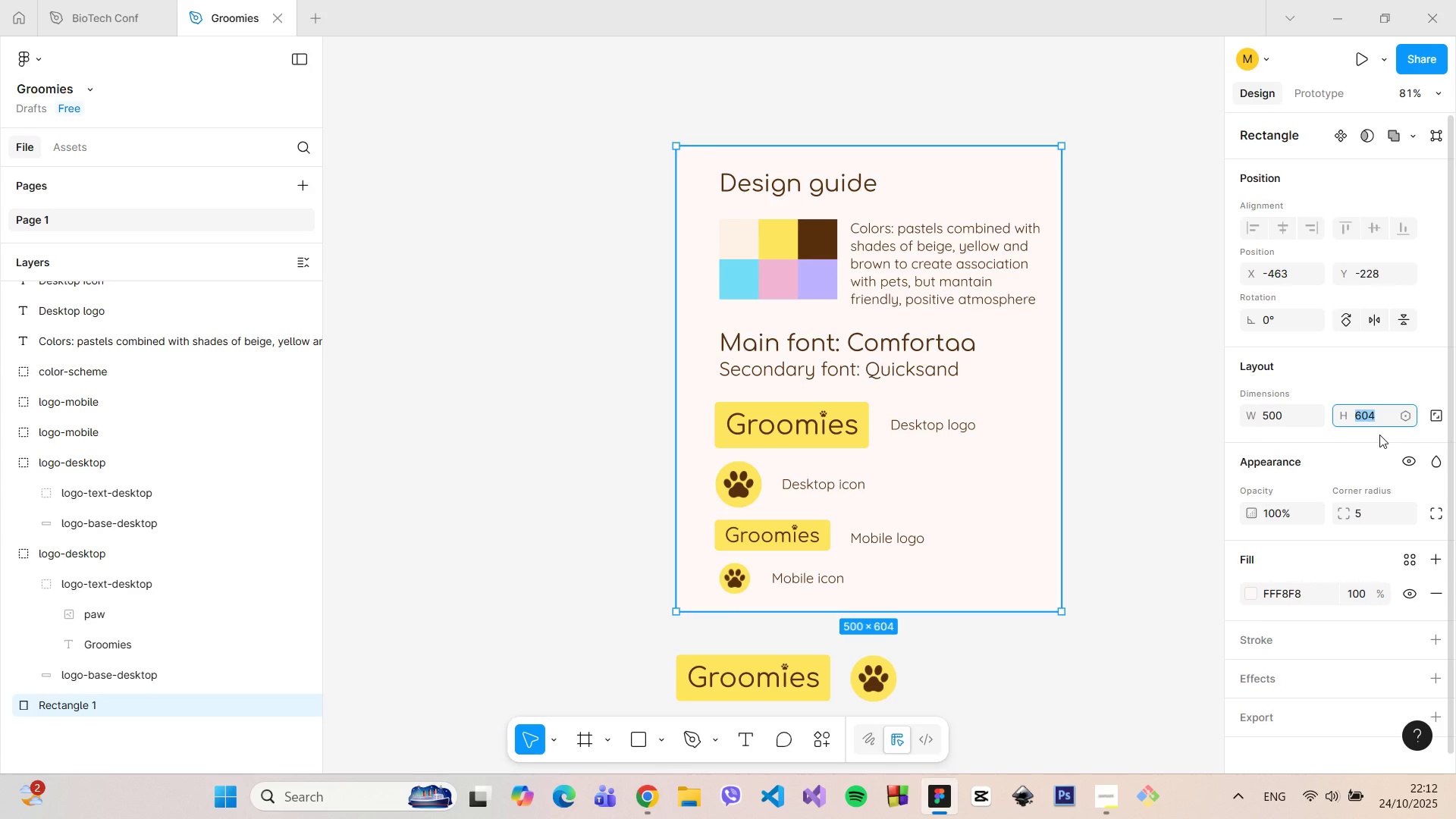 
type(610)
 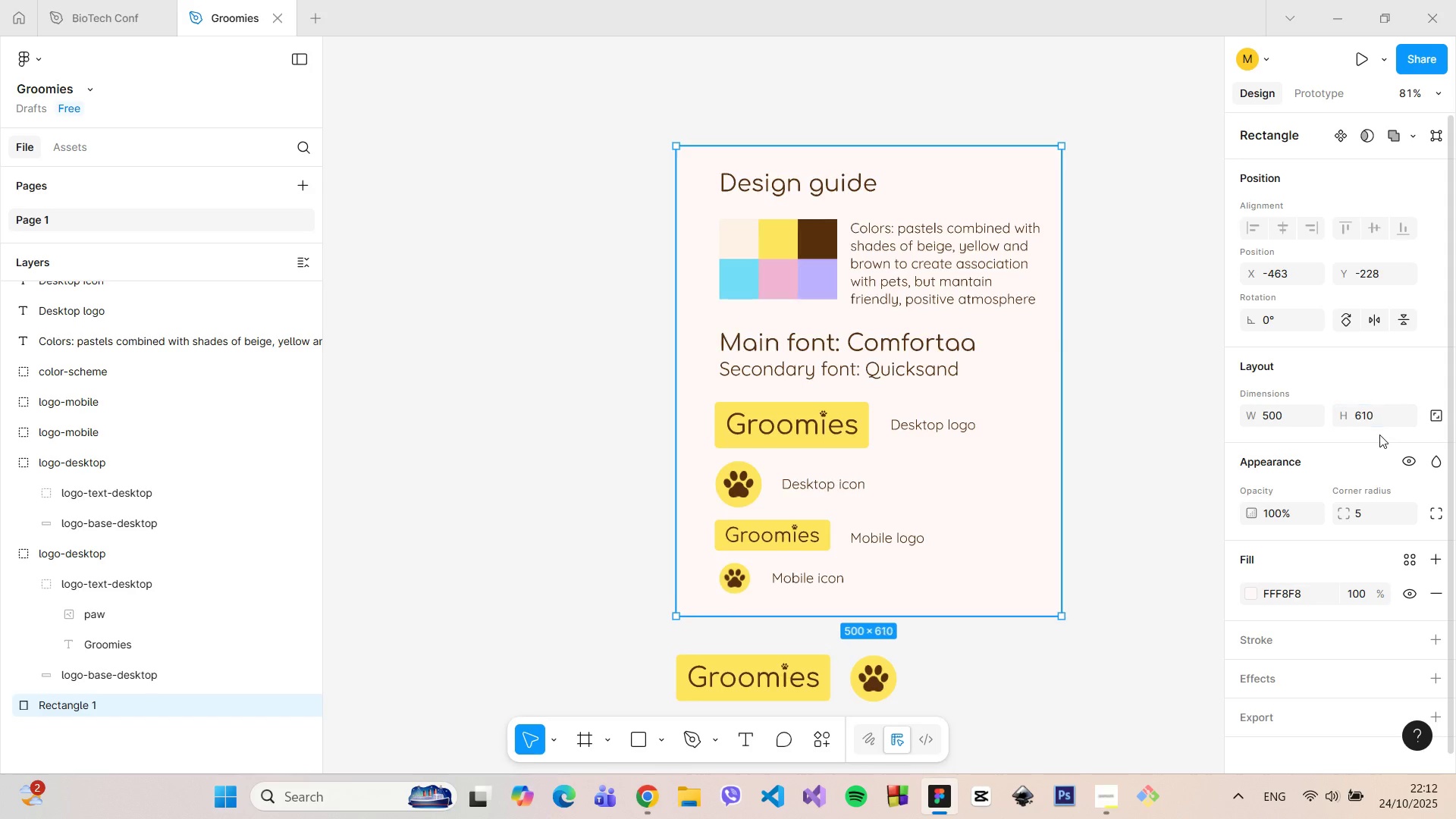 
key(Enter)
 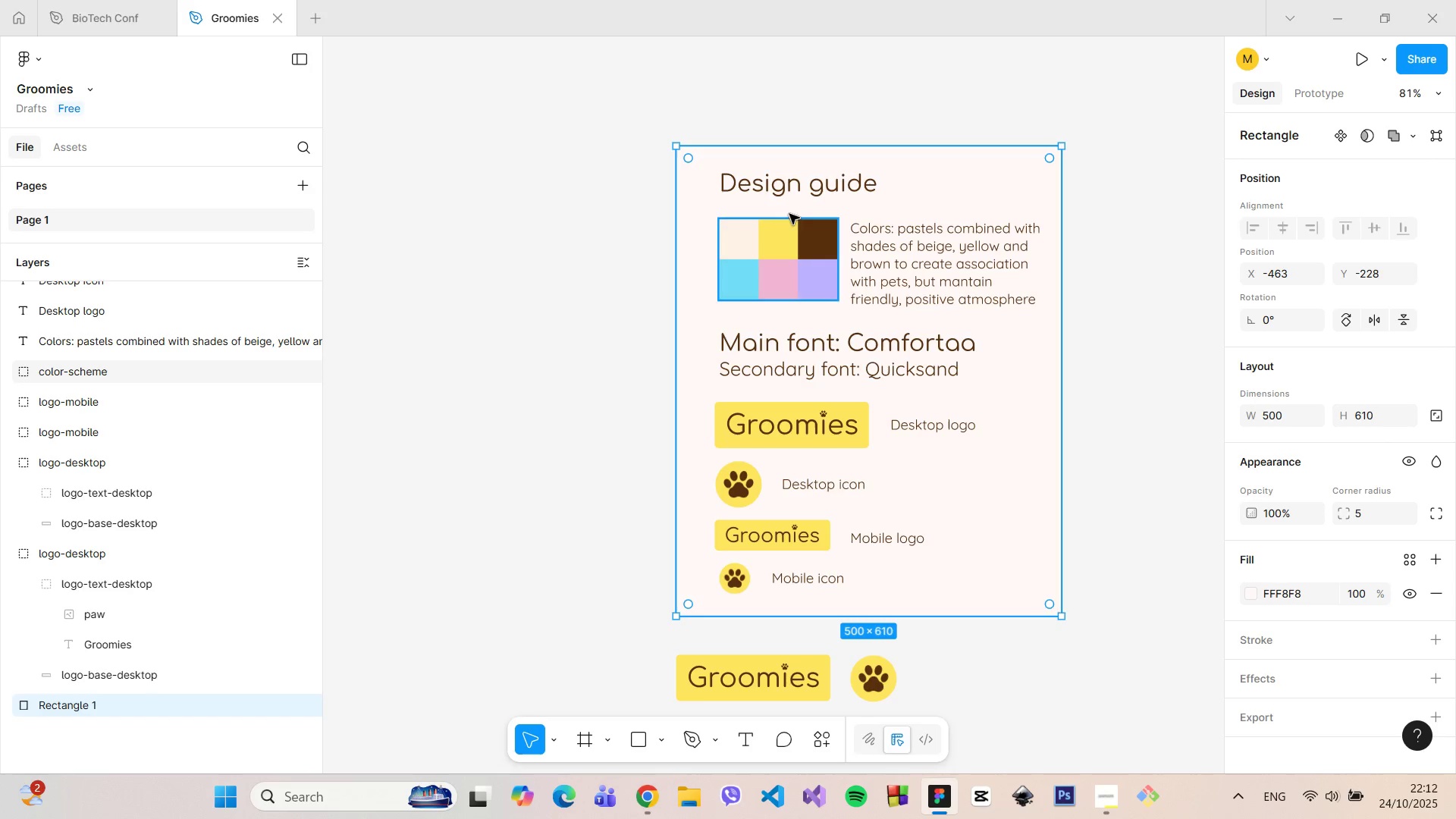 
left_click([794, 192])
 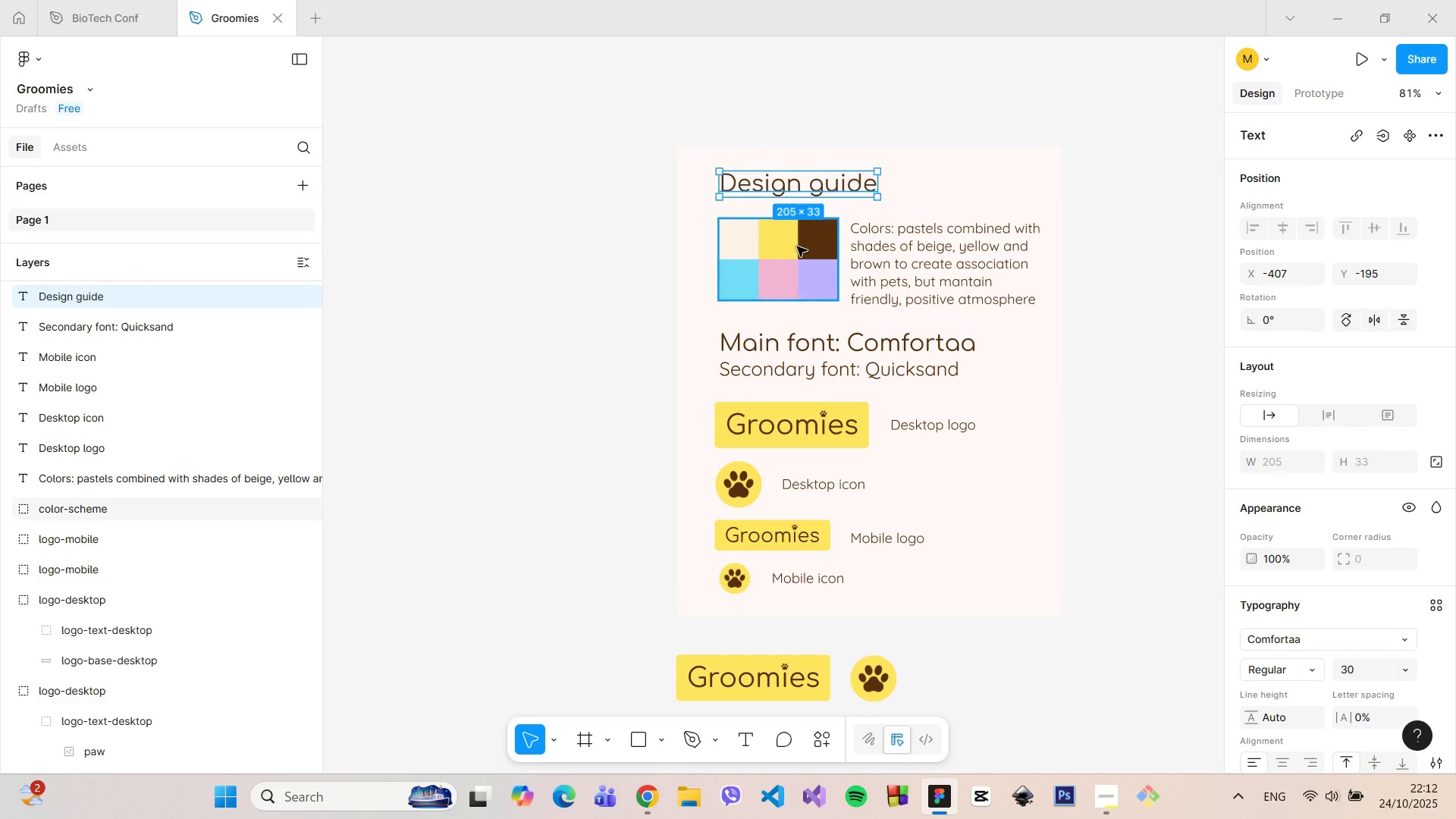 
hold_key(key=ShiftLeft, duration=1.51)
left_click([797, 246])
 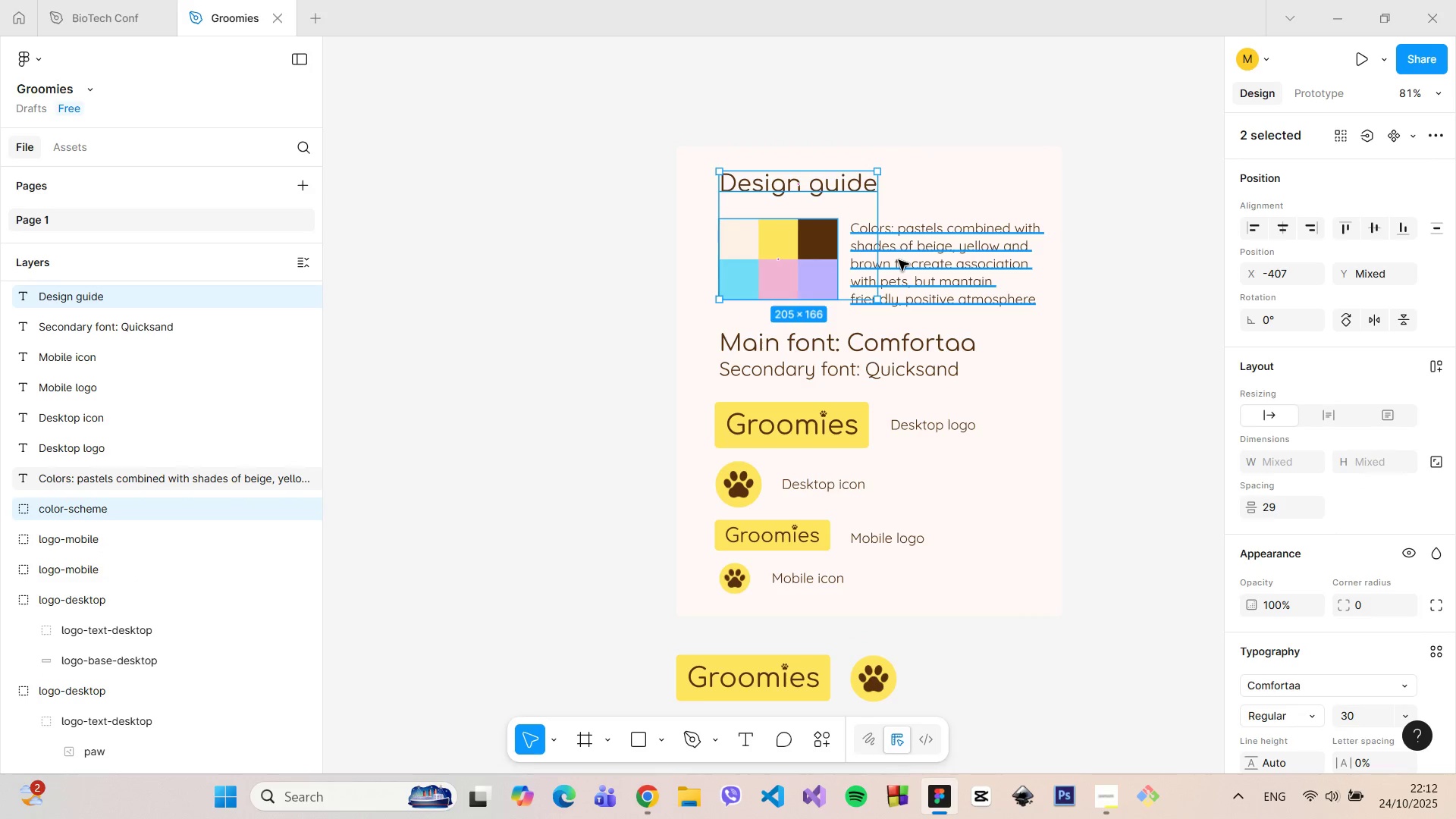 
double_click([899, 260])
 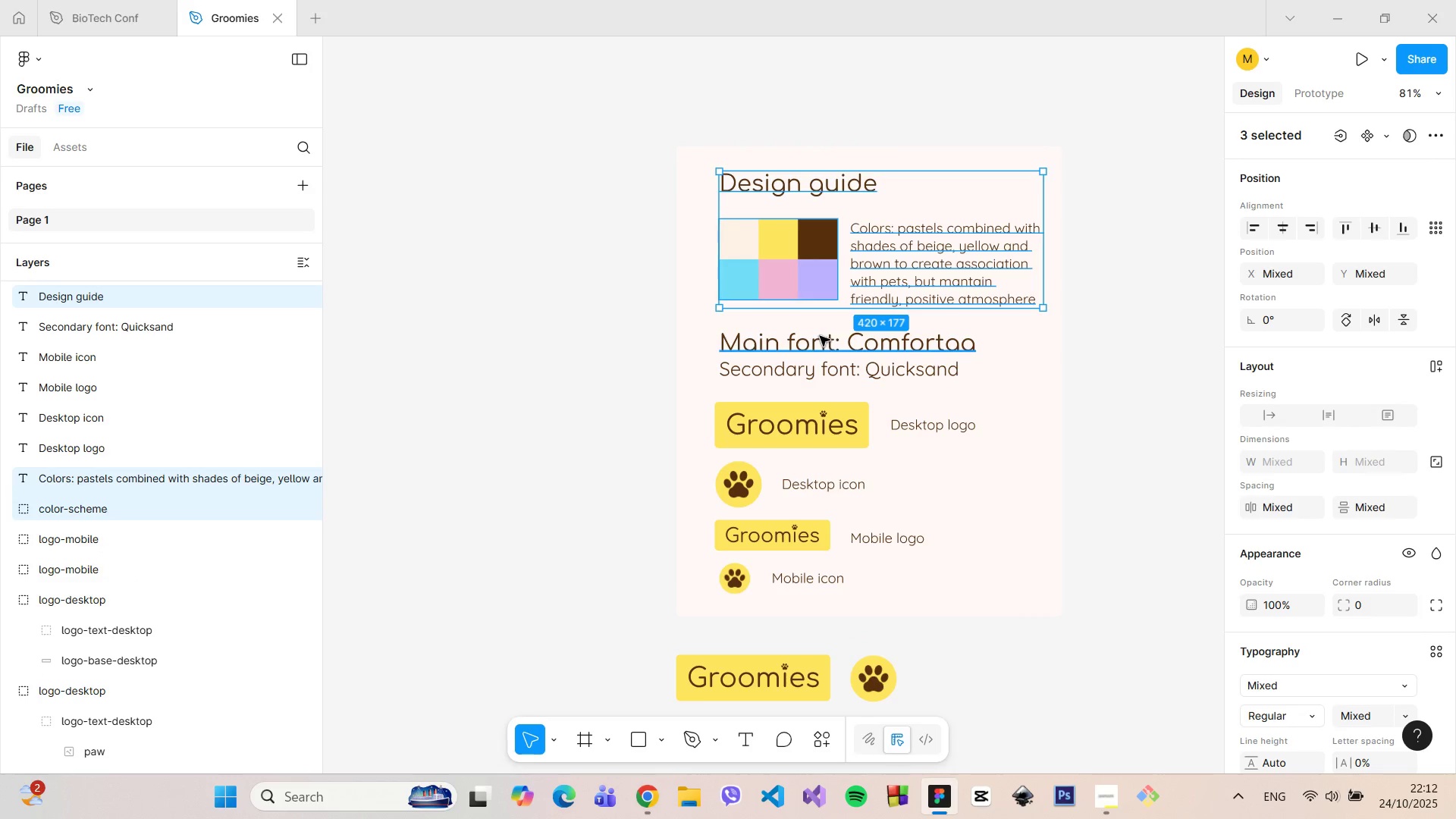 
left_click([820, 336])
 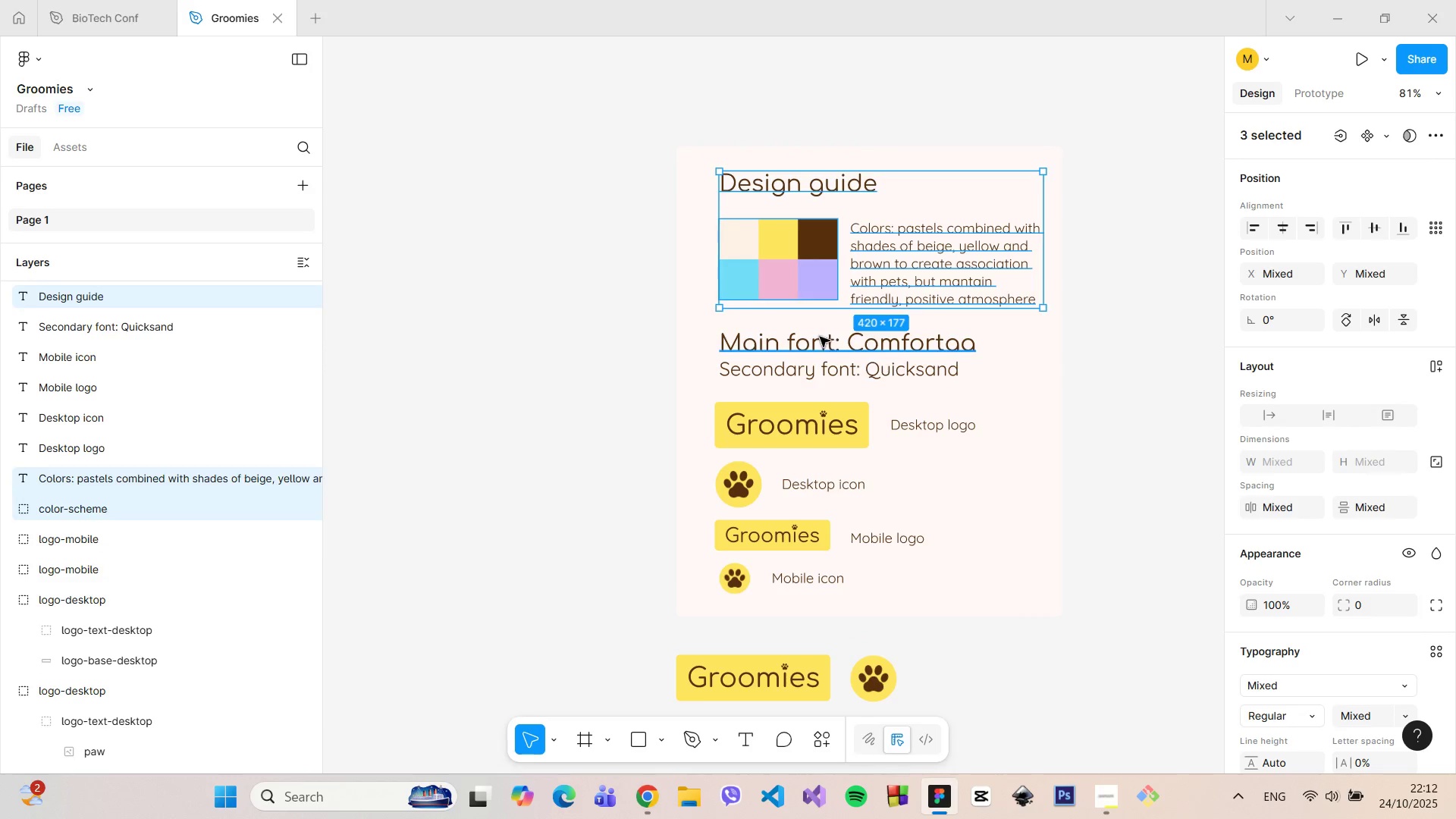 
hold_key(key=ShiftLeft, duration=1.5)
left_click([830, 371])
 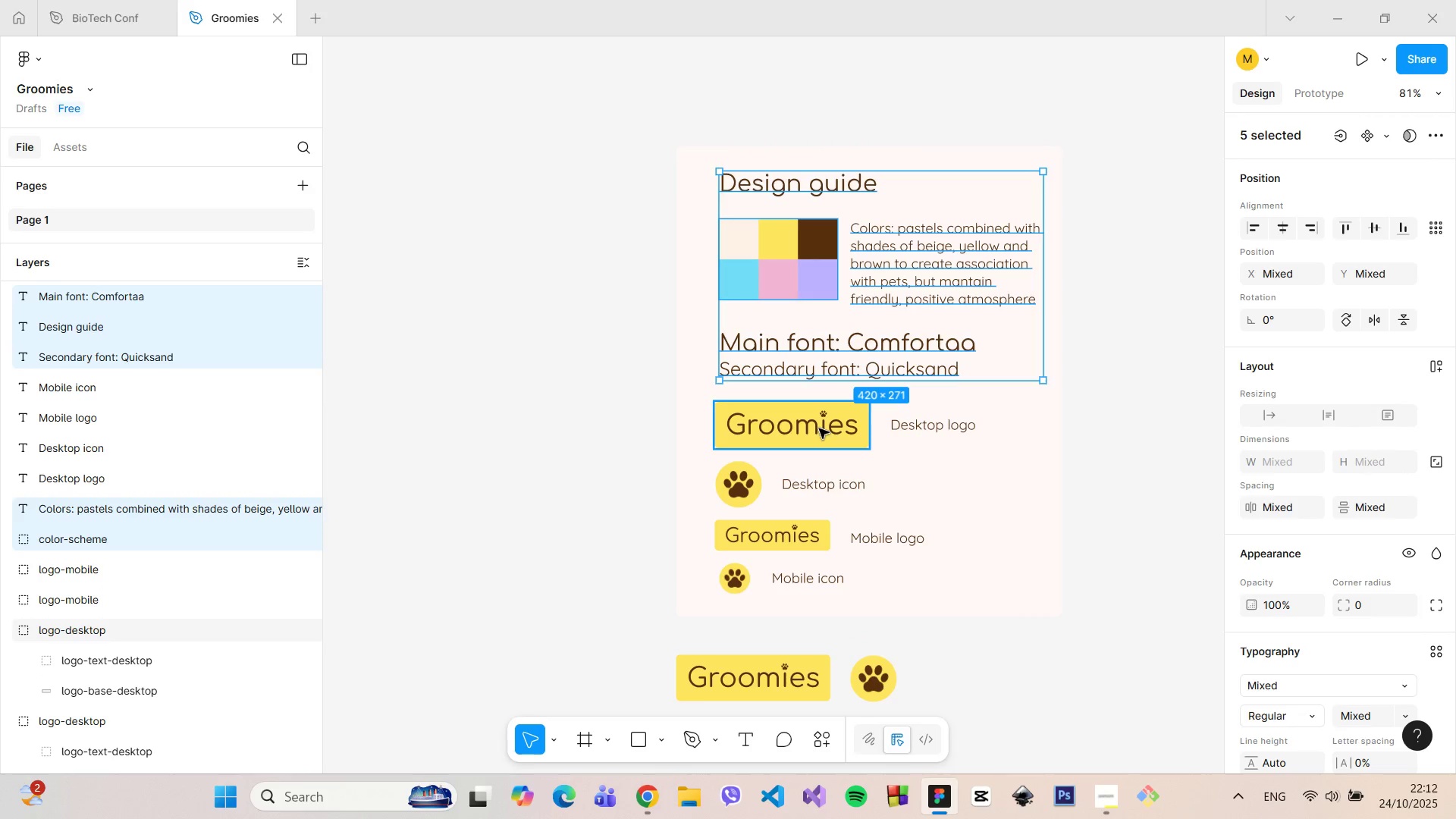 
double_click([819, 428])
 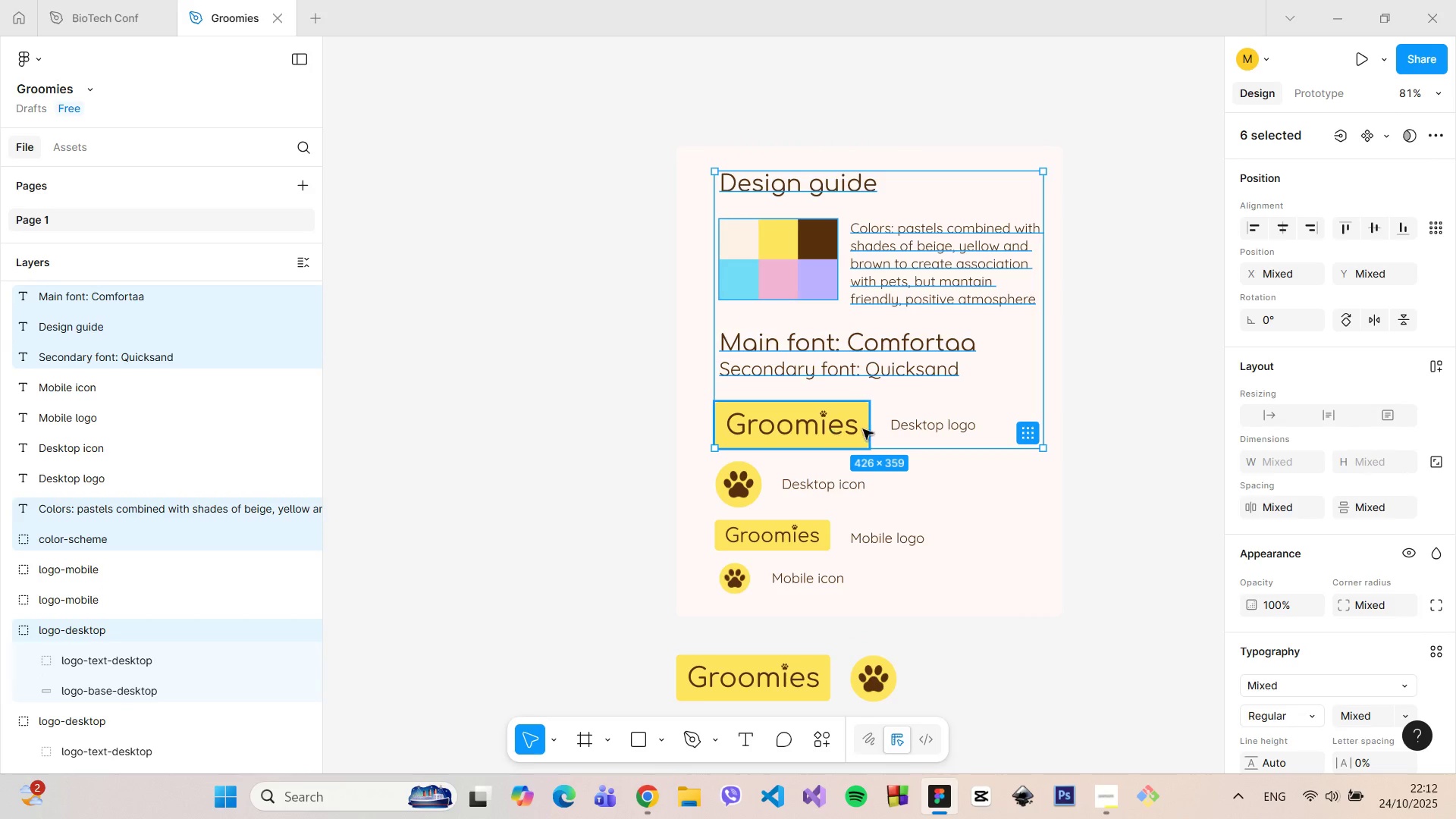 
hold_key(key=ShiftLeft, duration=1.5)
left_click([894, 429])
 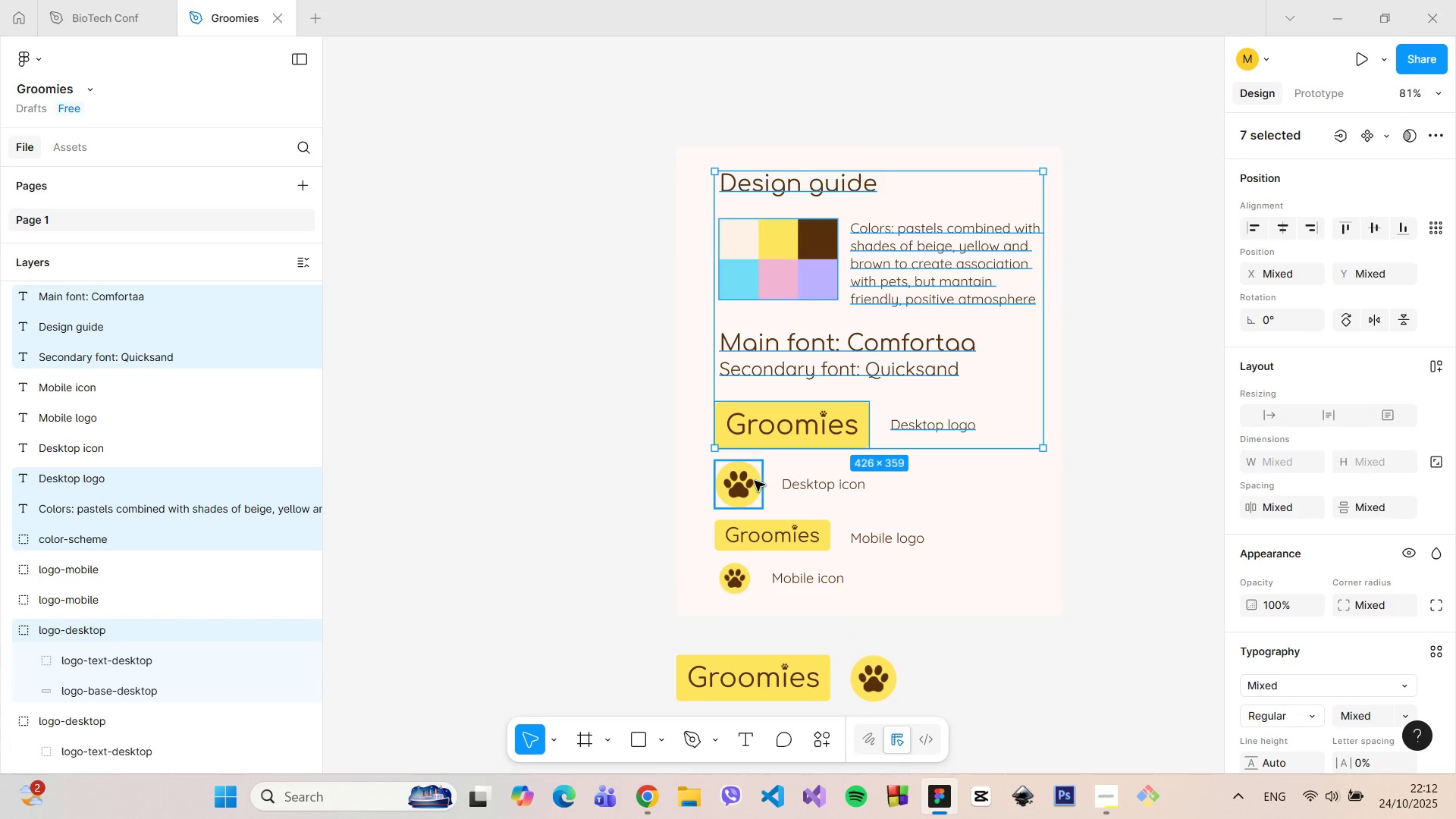 
left_click([755, 481])
 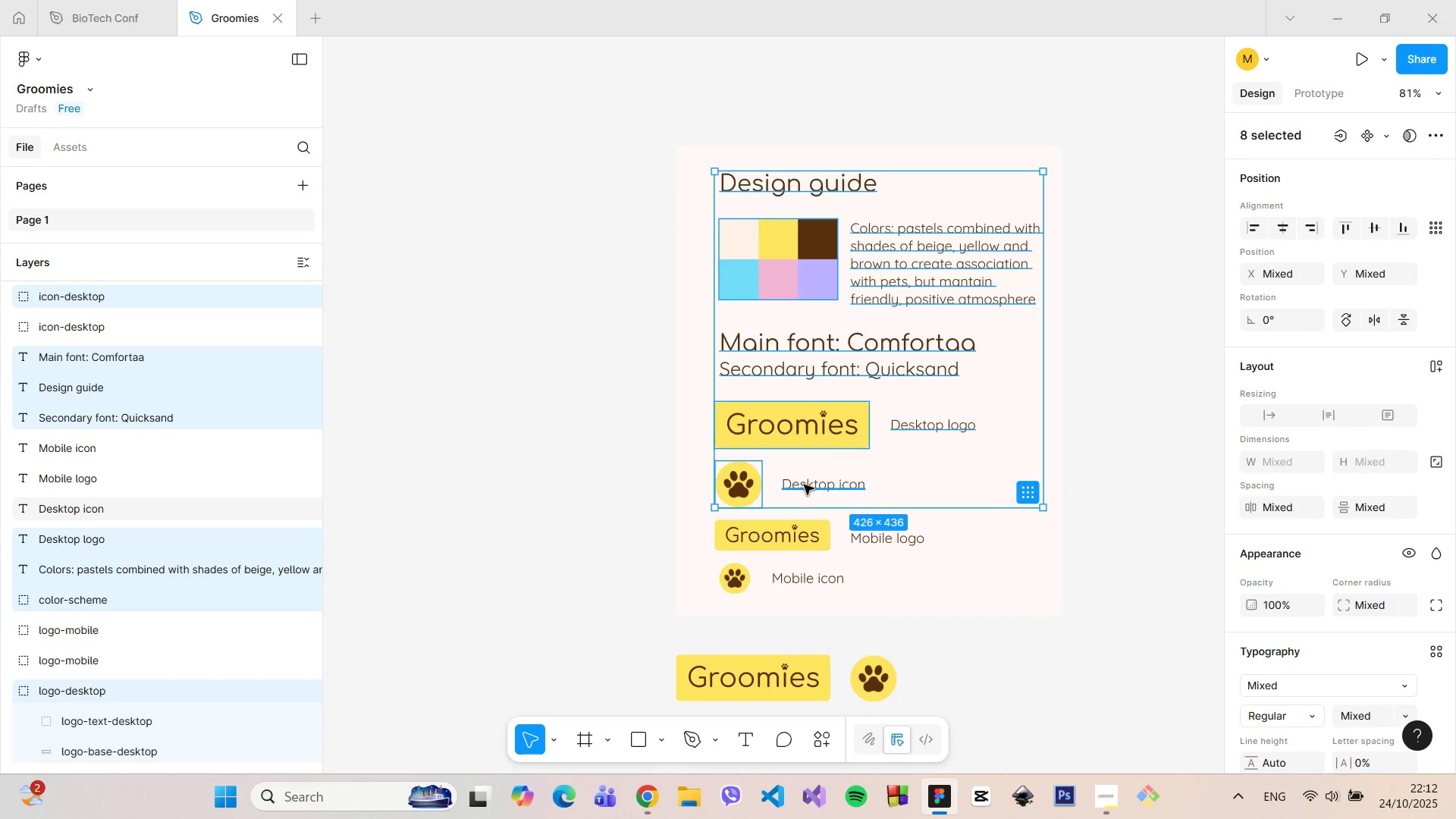 
hold_key(key=ShiftLeft, duration=1.5)
double_click([804, 485])
 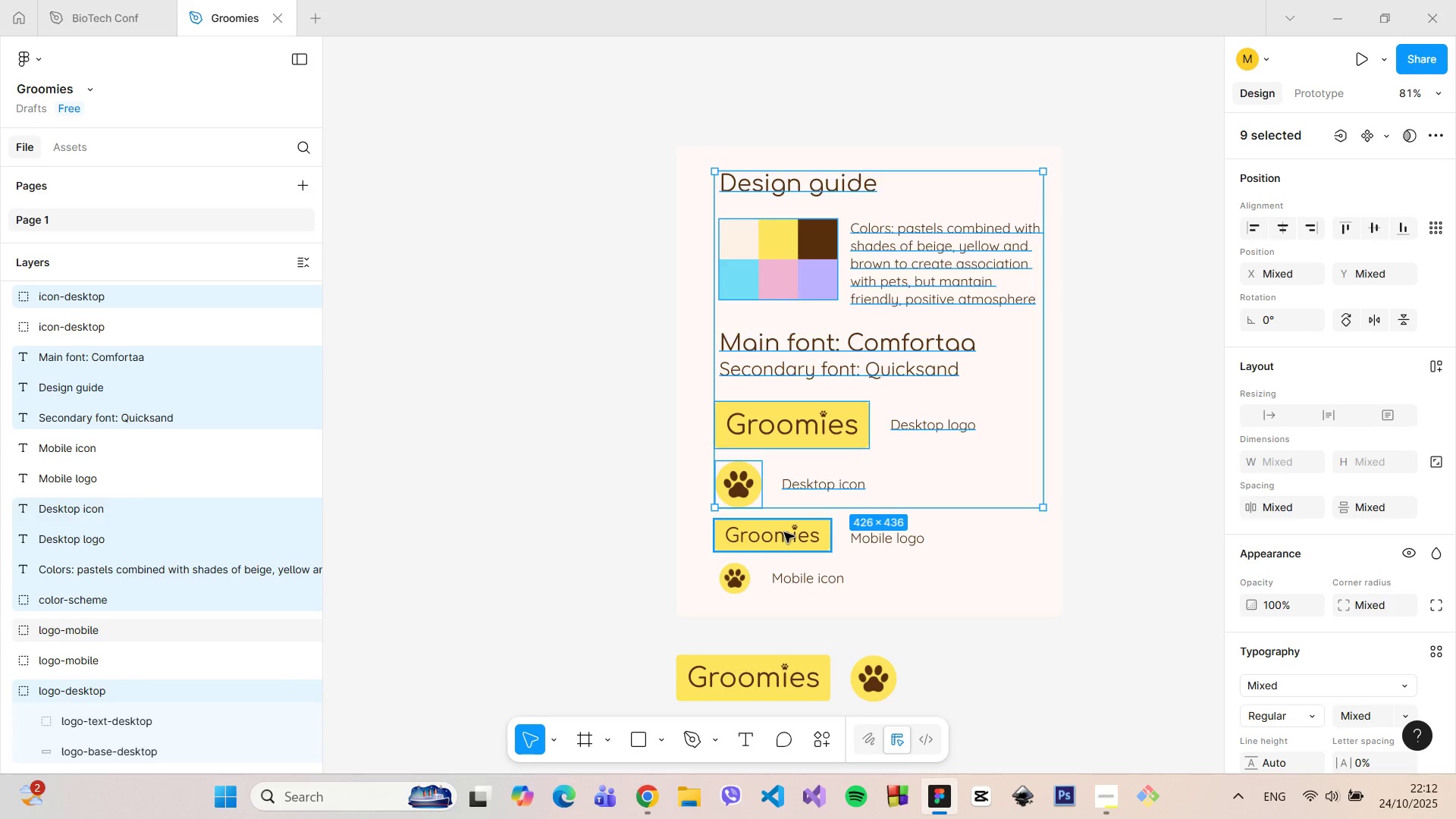 
left_click([784, 532])
 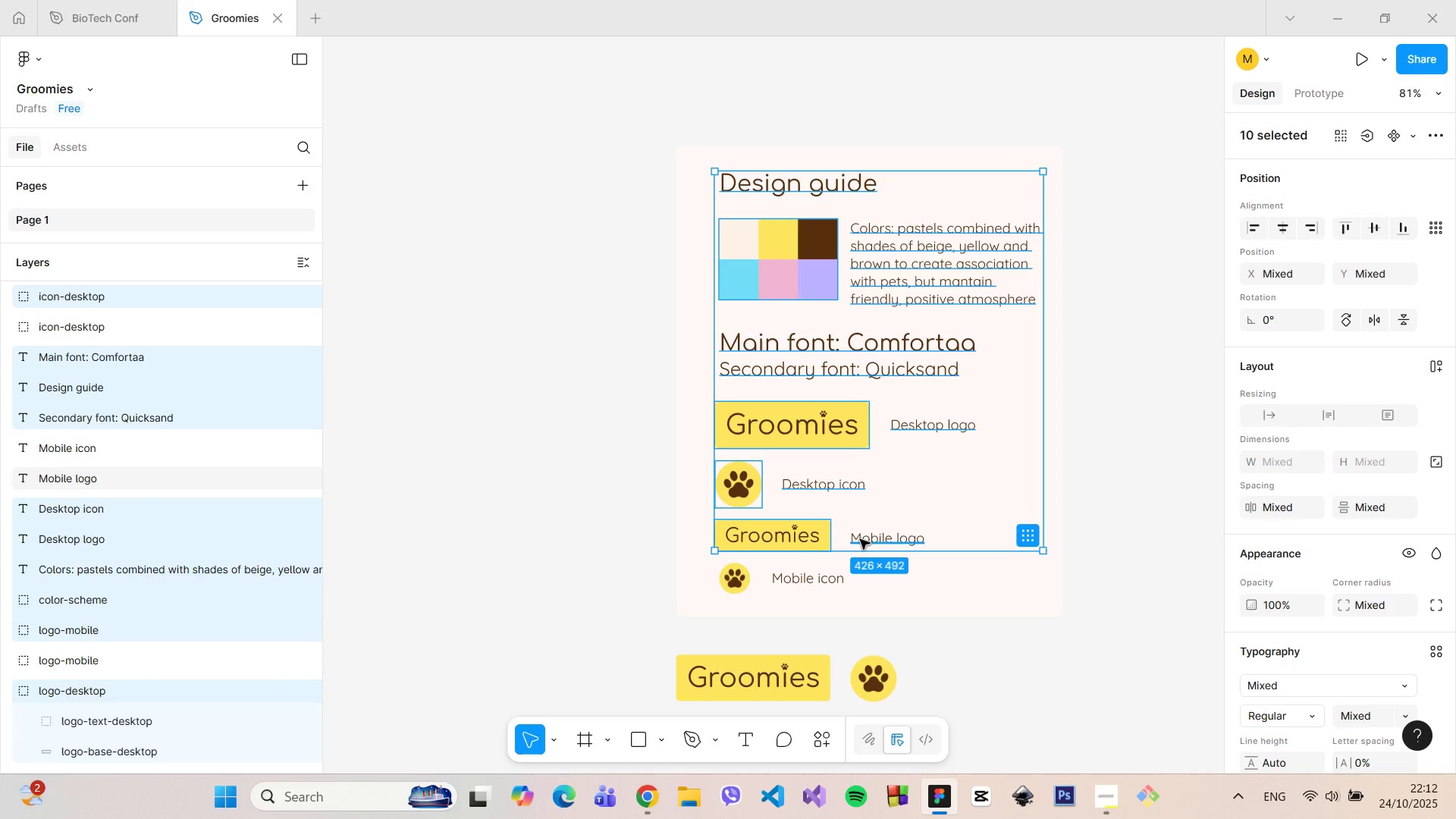 
double_click([860, 539])
 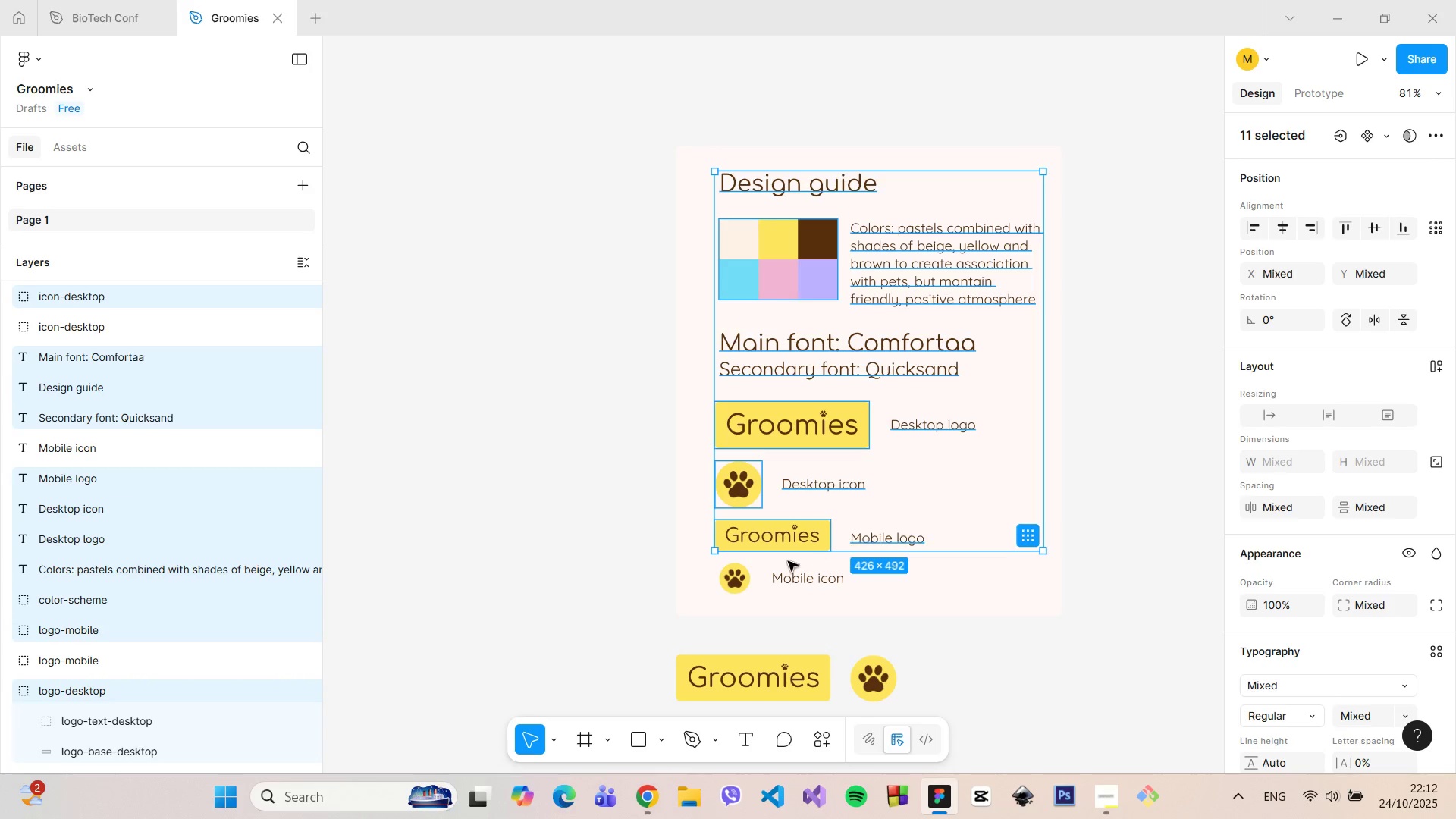 
hold_key(key=ShiftLeft, duration=1.5)
left_click([746, 575])
 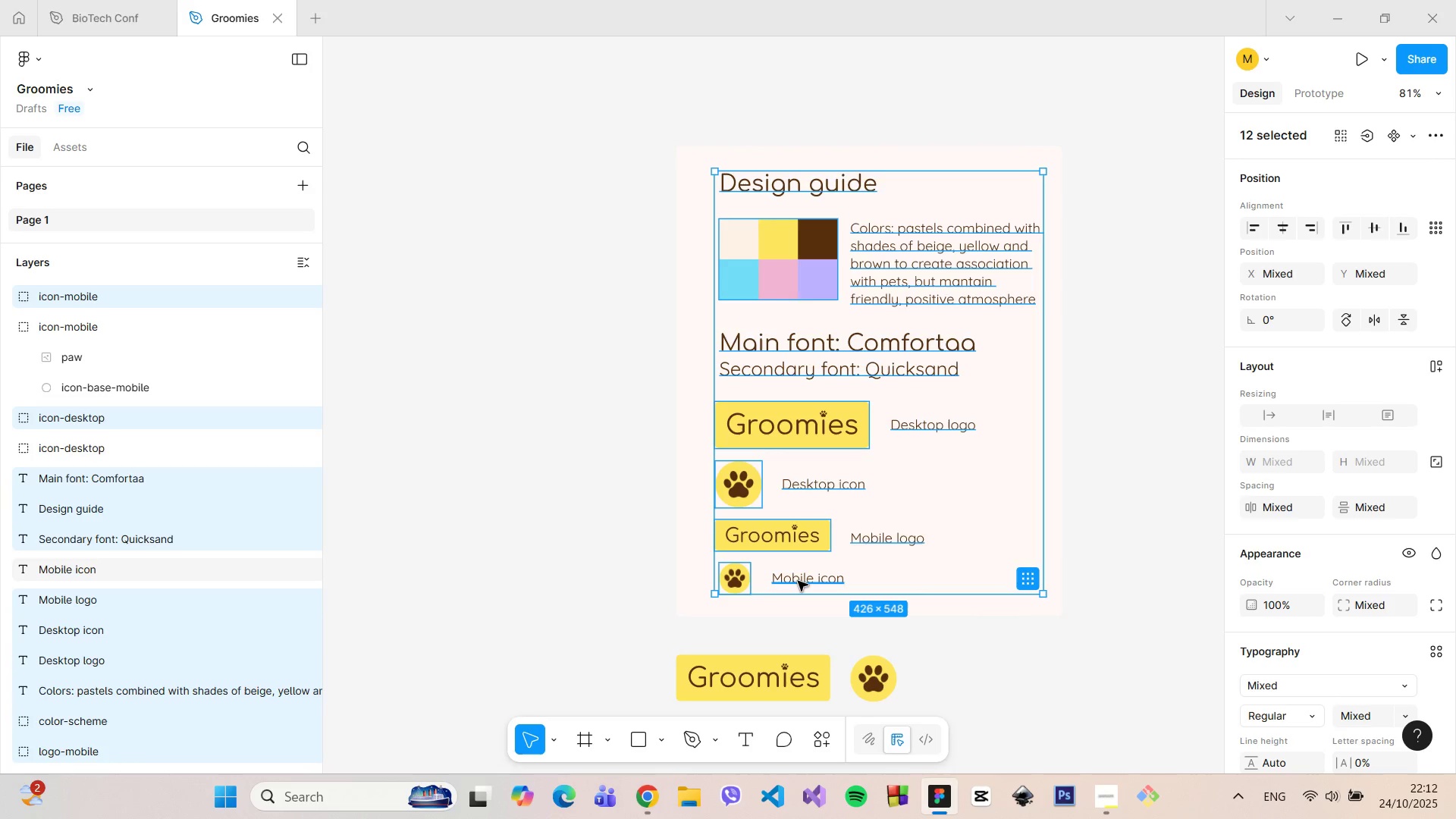 
left_click([798, 581])
 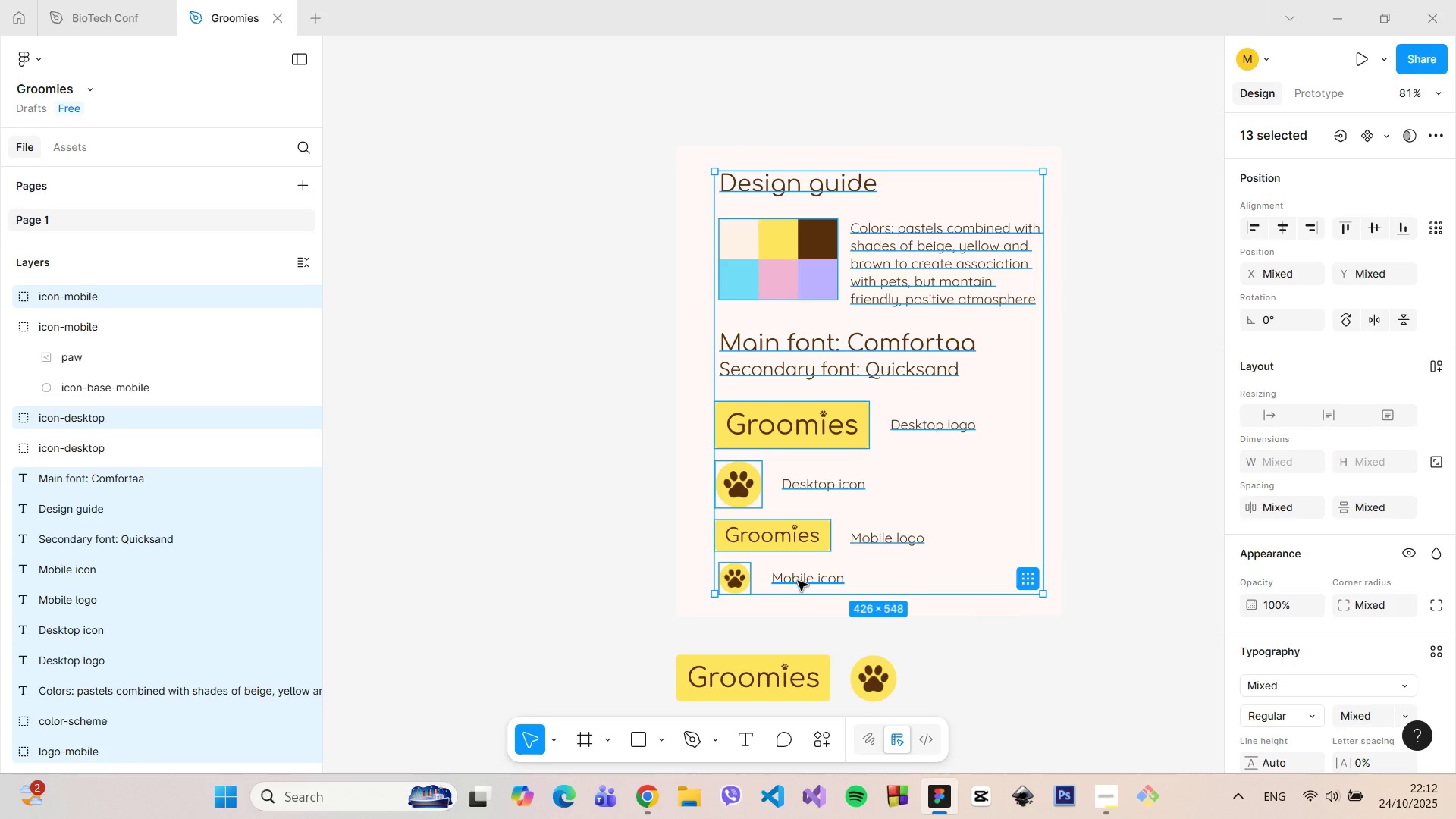 
key(Shift+ShiftLeft)
 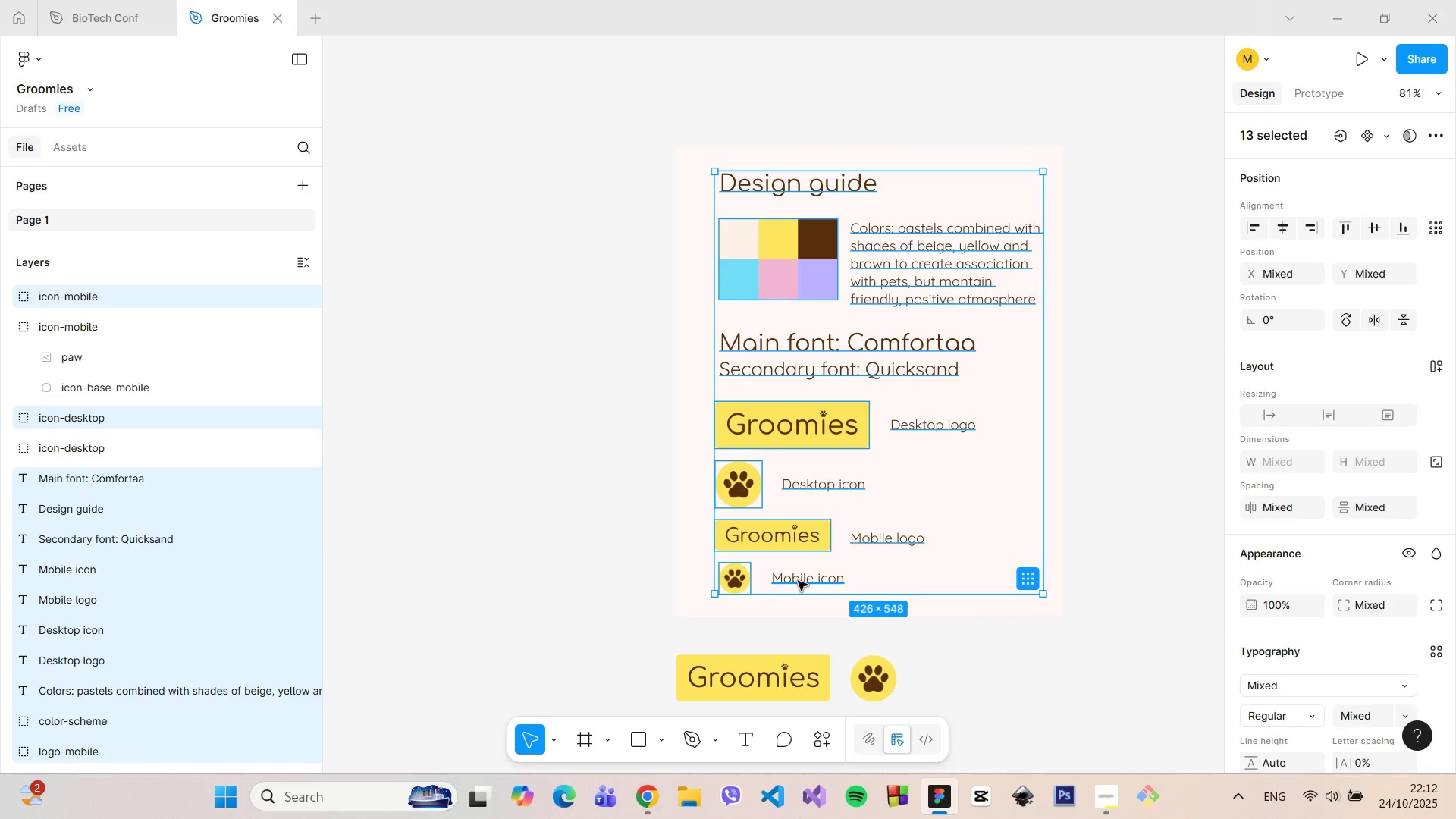 
key(Shift+ShiftLeft)
 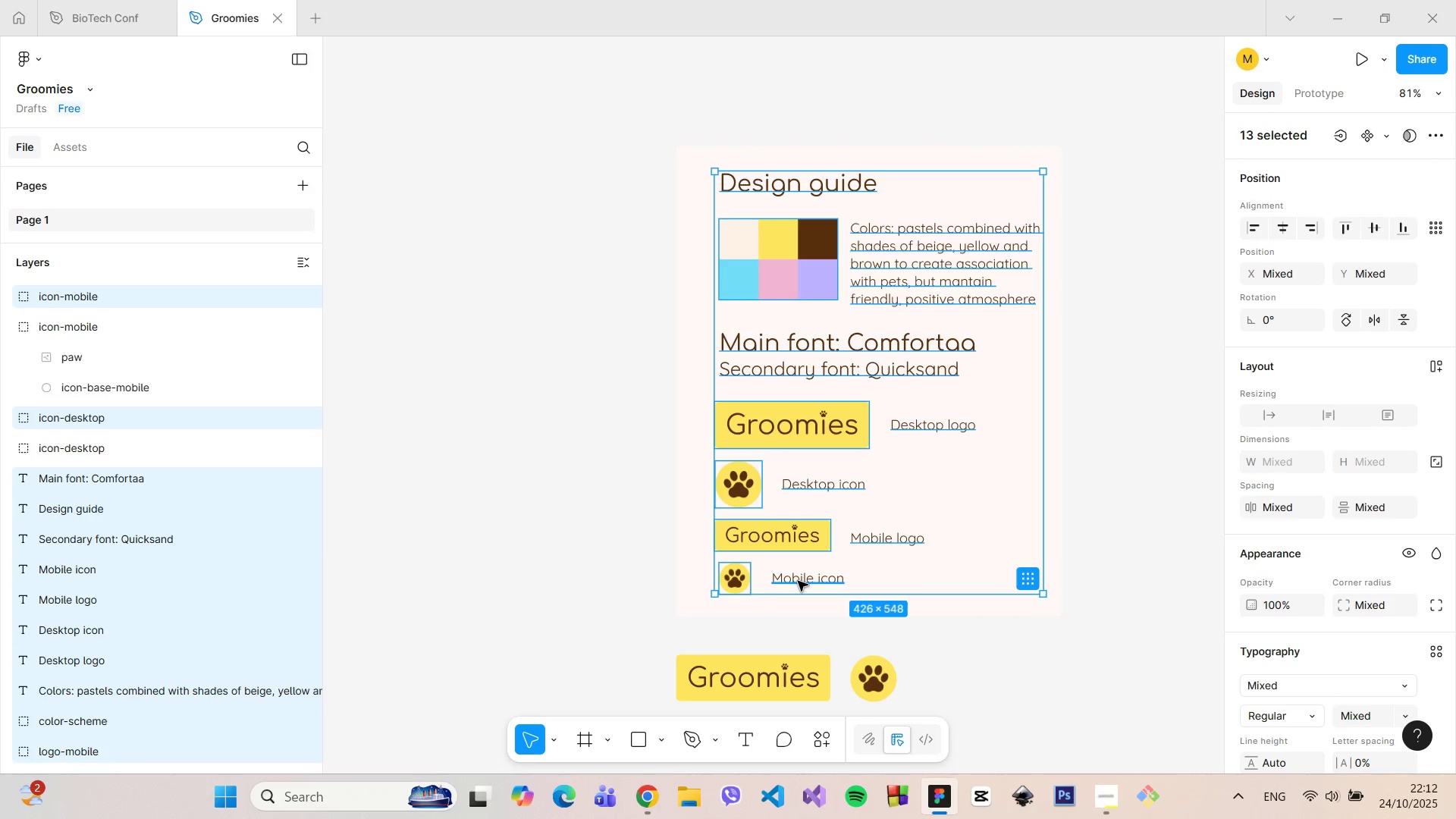 
key(Shift+ShiftLeft)
 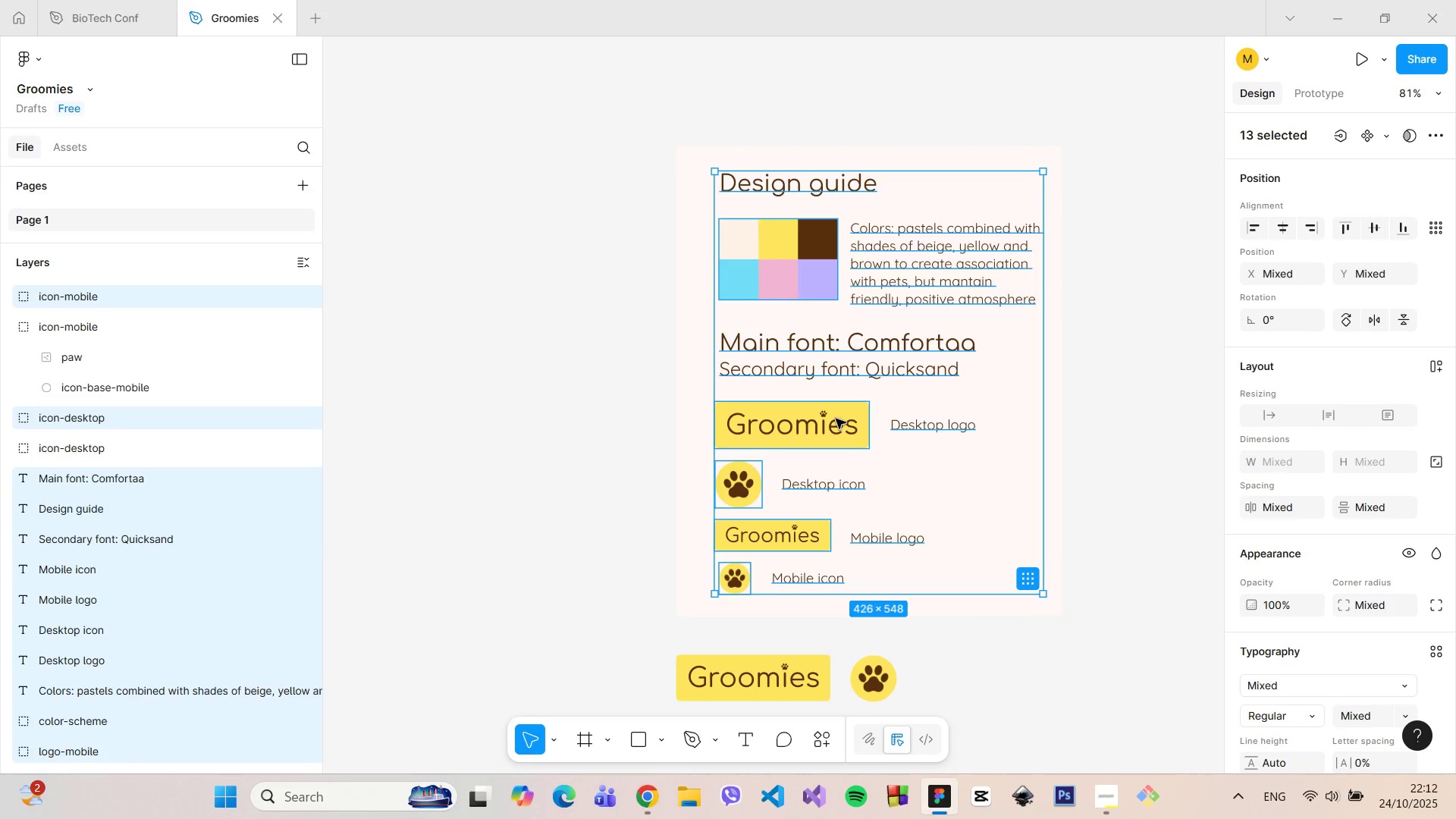 
left_click_drag(start_coordinate=[835, 419], to_coordinate=[827, 421])
 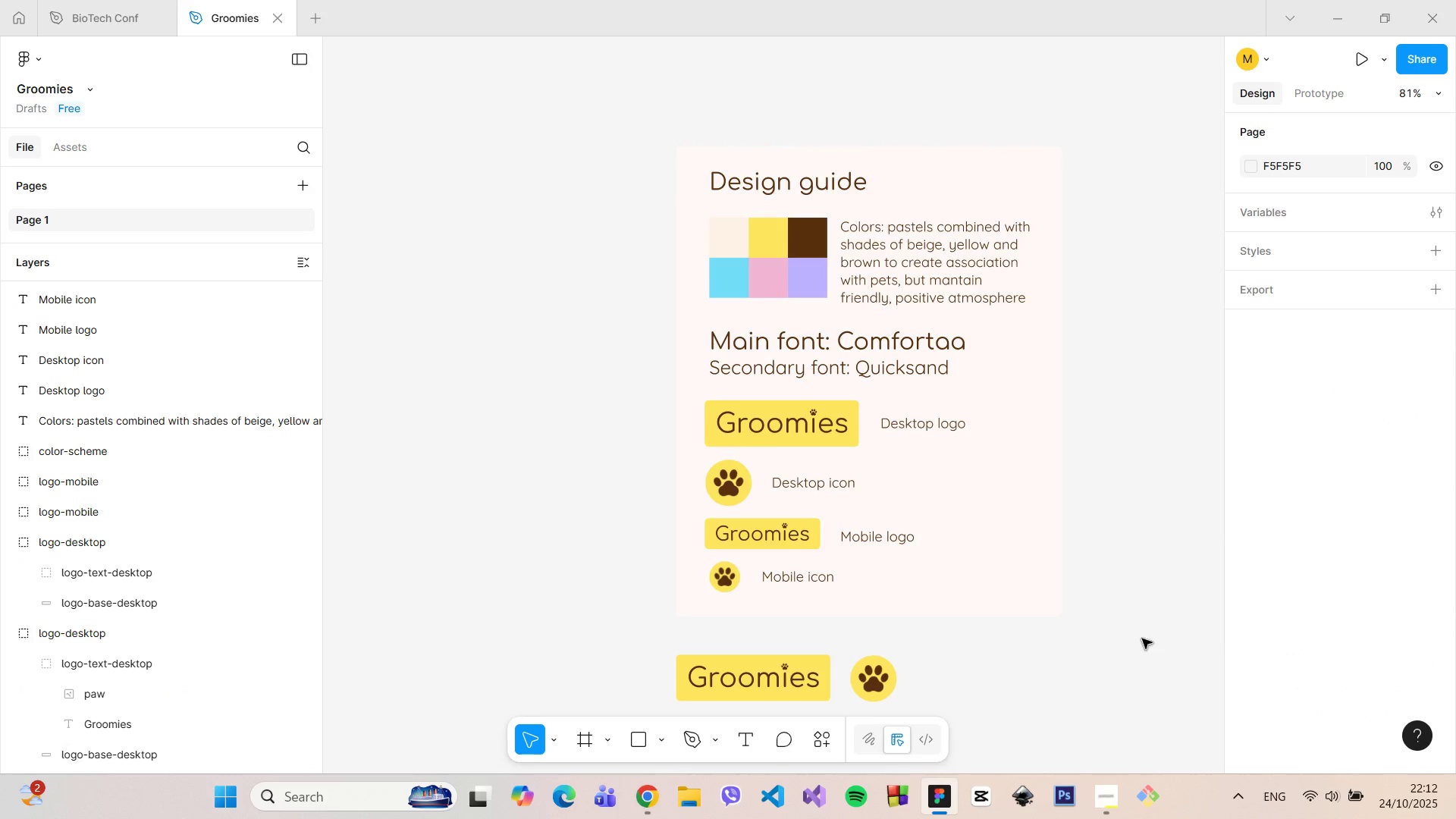 
left_click([1034, 588])
 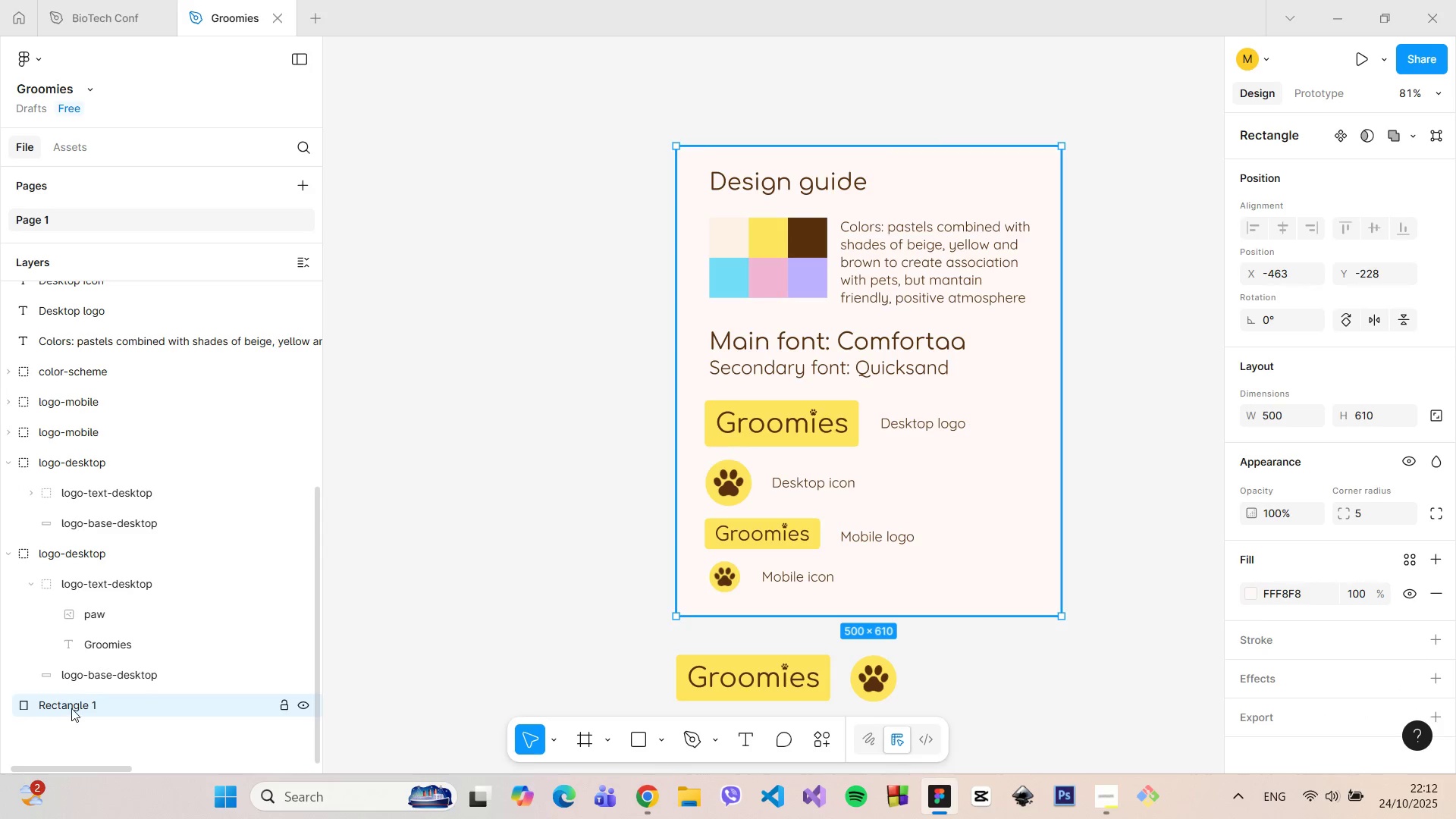 
double_click([71, 708])
 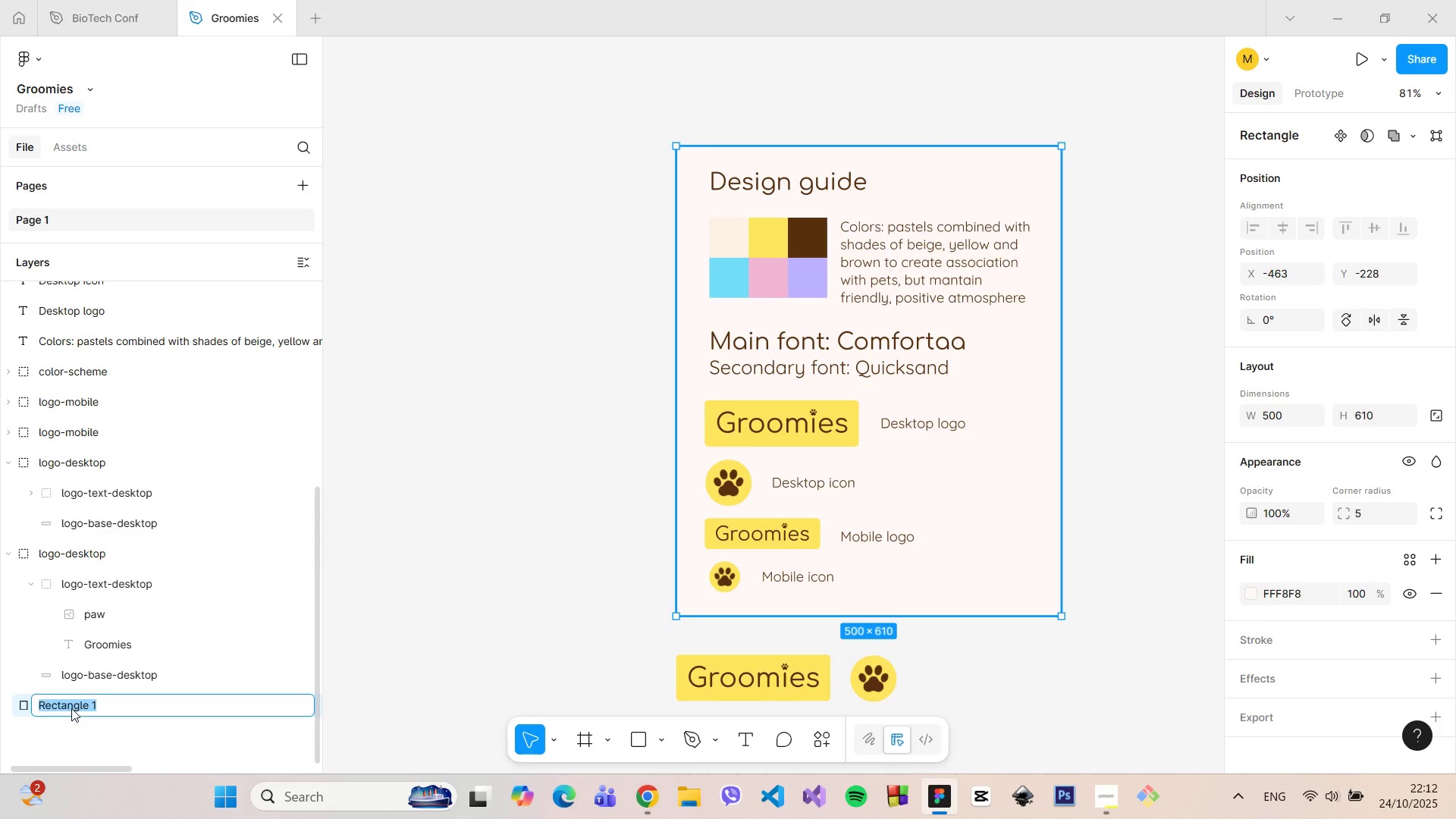 
type(a)
key(Backspace)
type(base)
 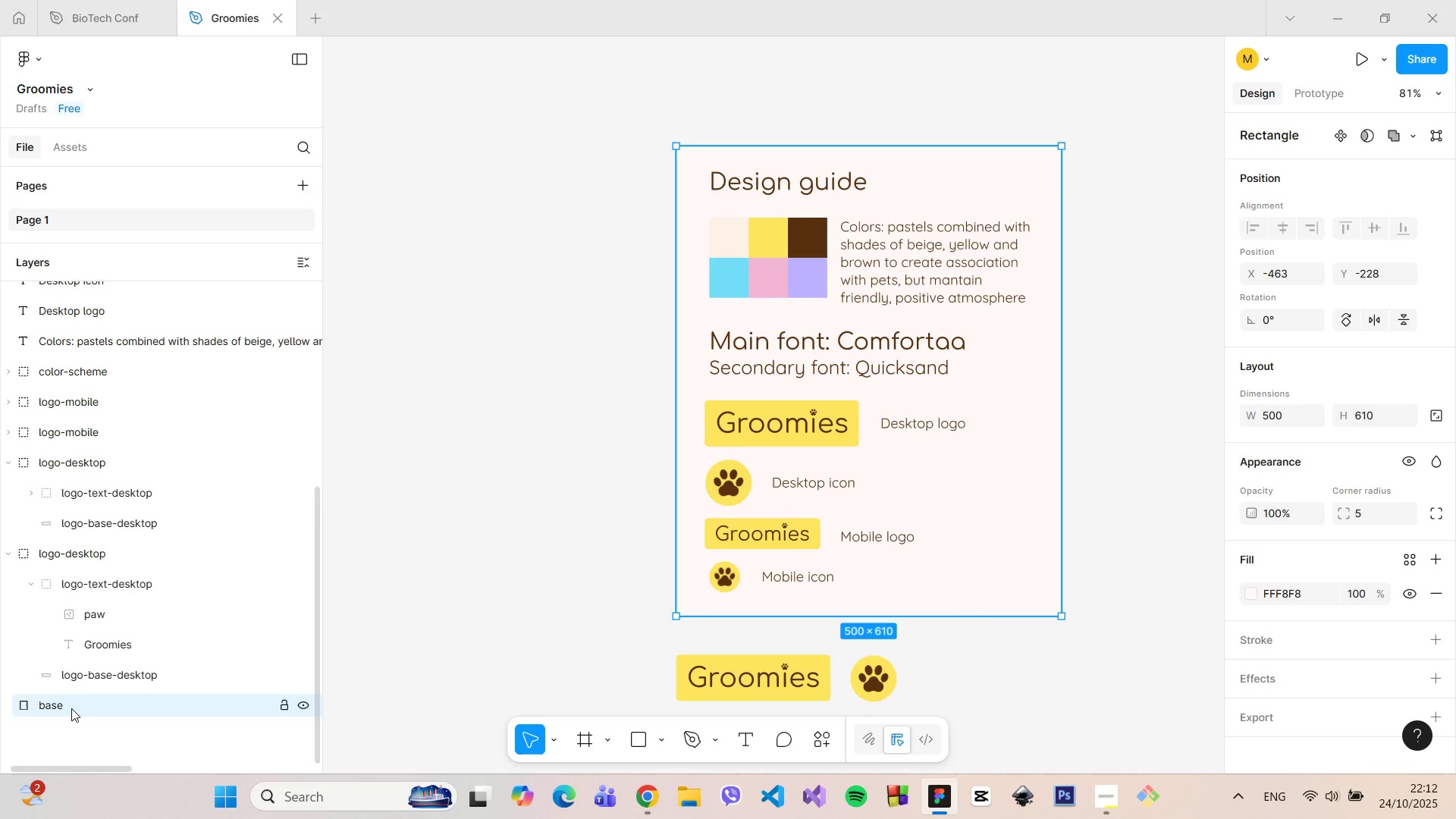 
key(Enter)
 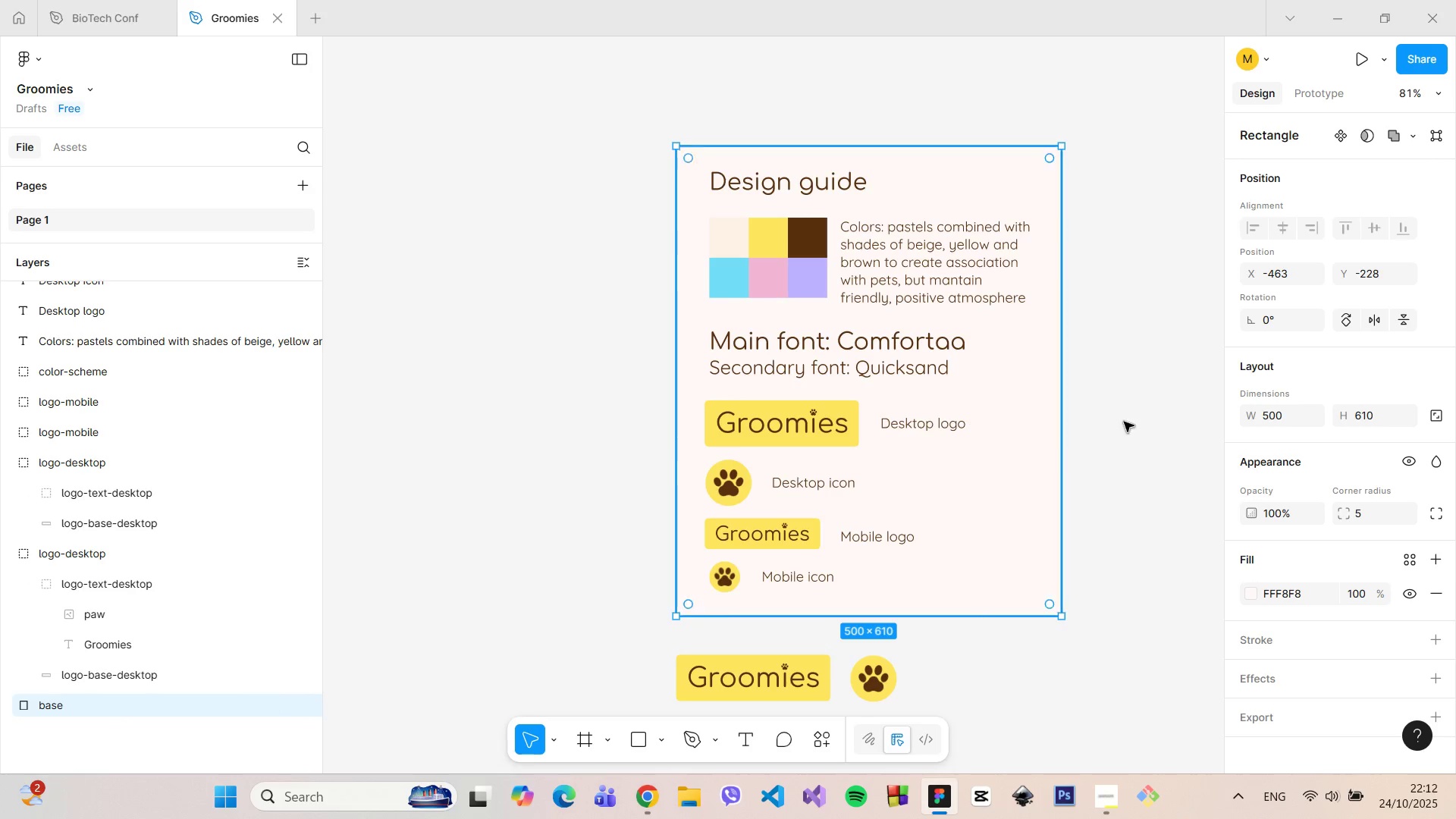 
left_click([1147, 419])
 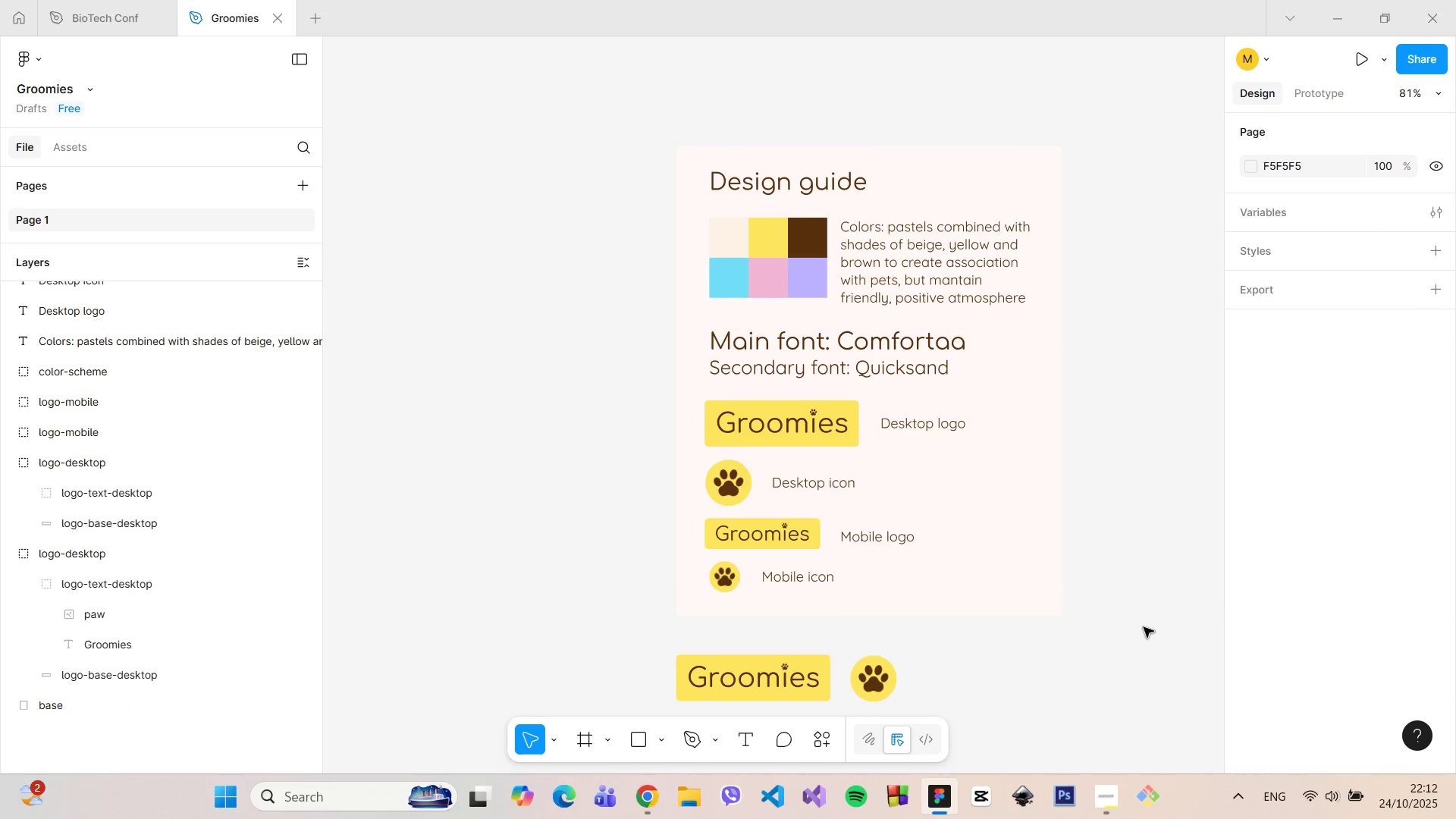 
left_click_drag(start_coordinate=[1143, 629], to_coordinate=[558, 127])
 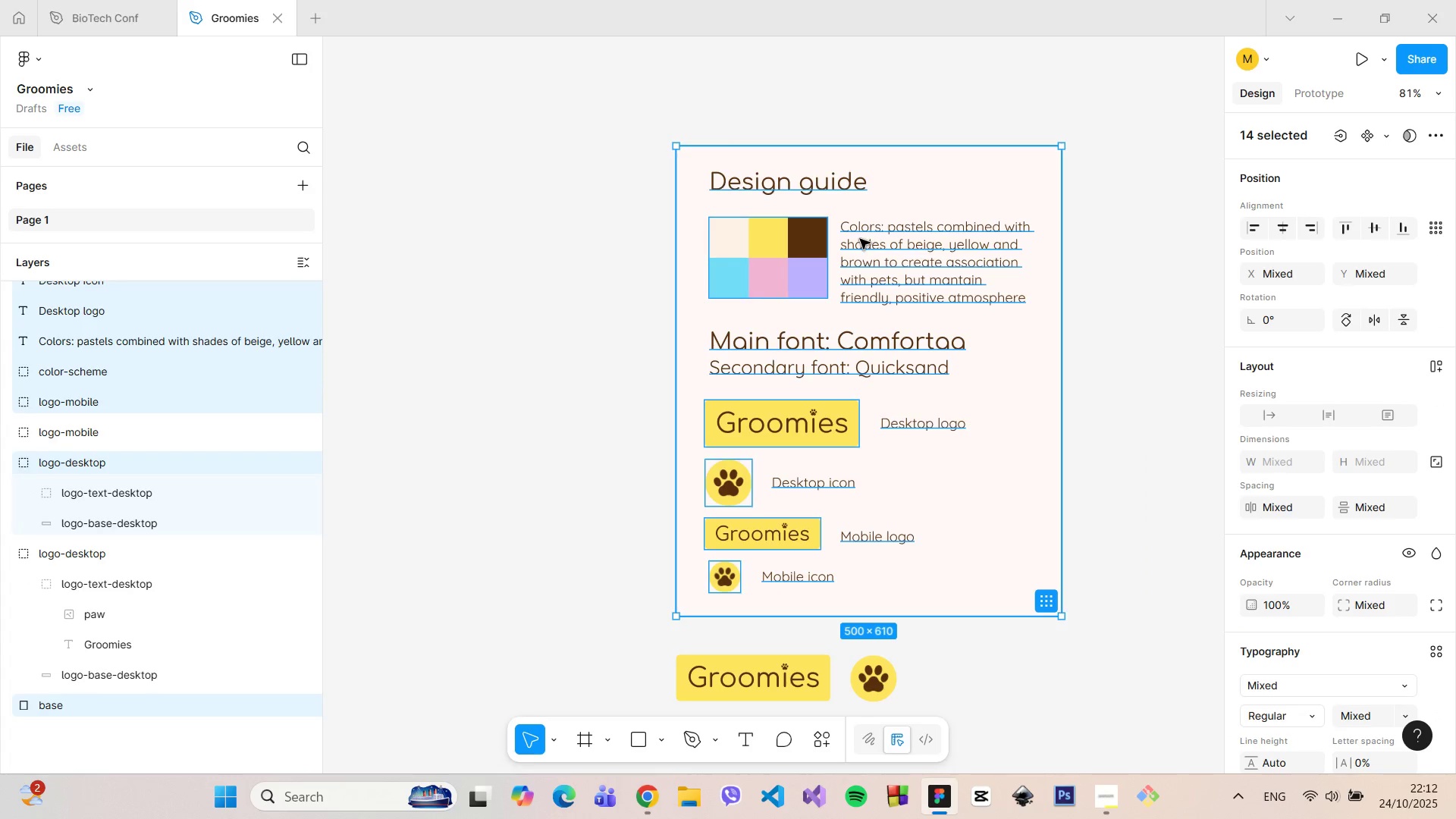 
right_click([860, 239])
 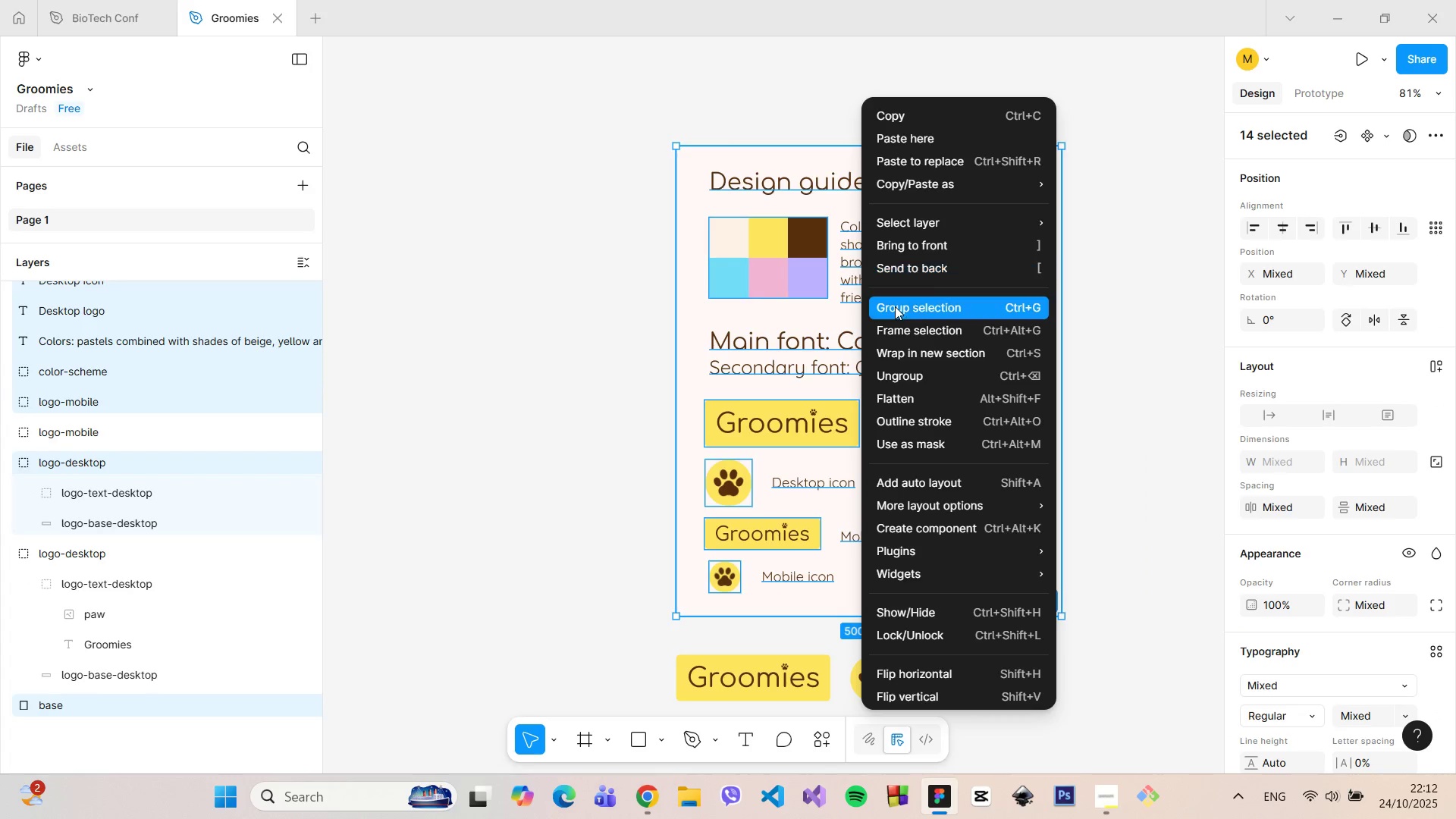 
left_click([897, 309])
 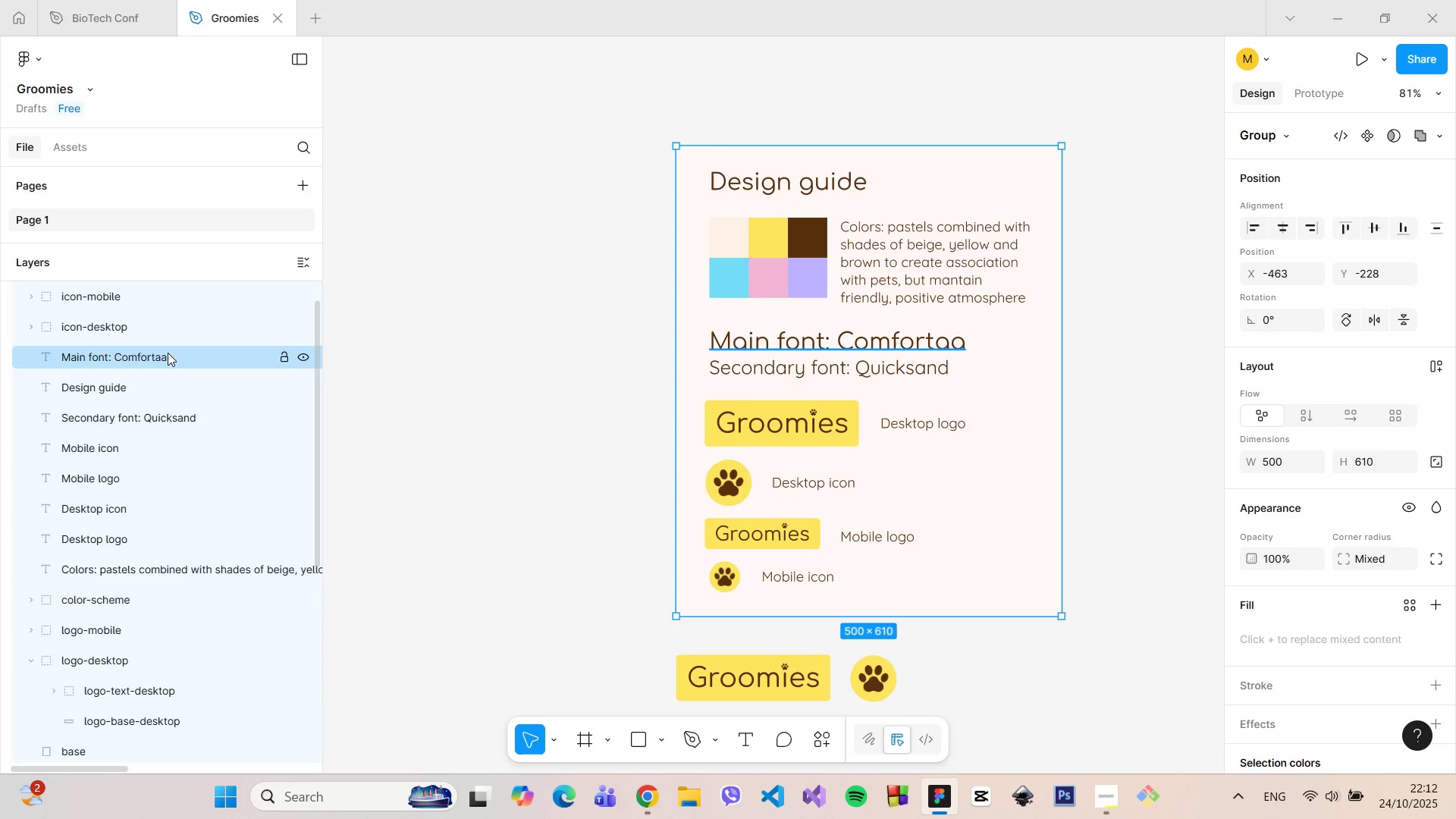 
scroll: coordinate [168, 353], scroll_direction: up, amount: 4.0
 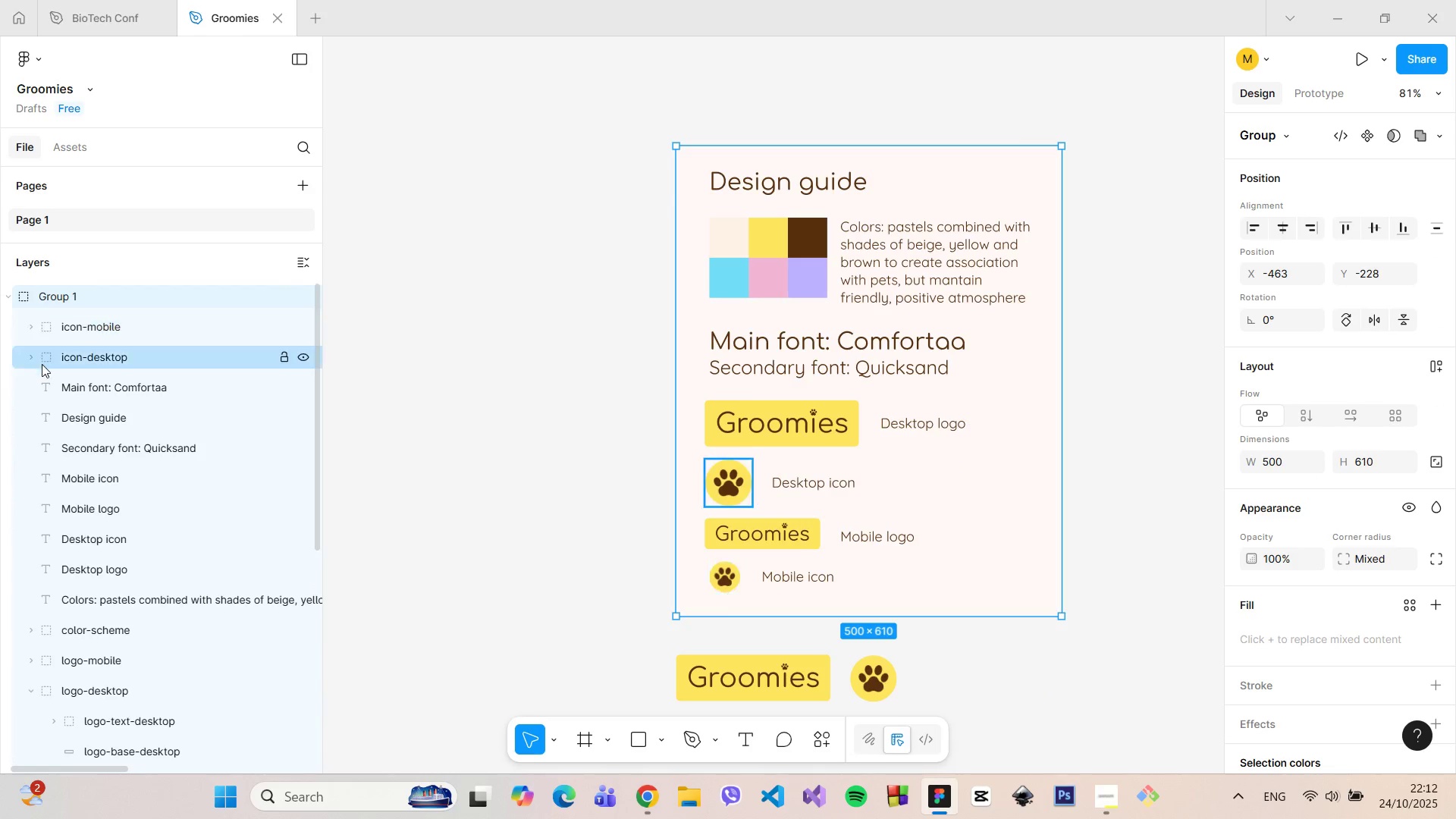 
left_click([31, 357])
 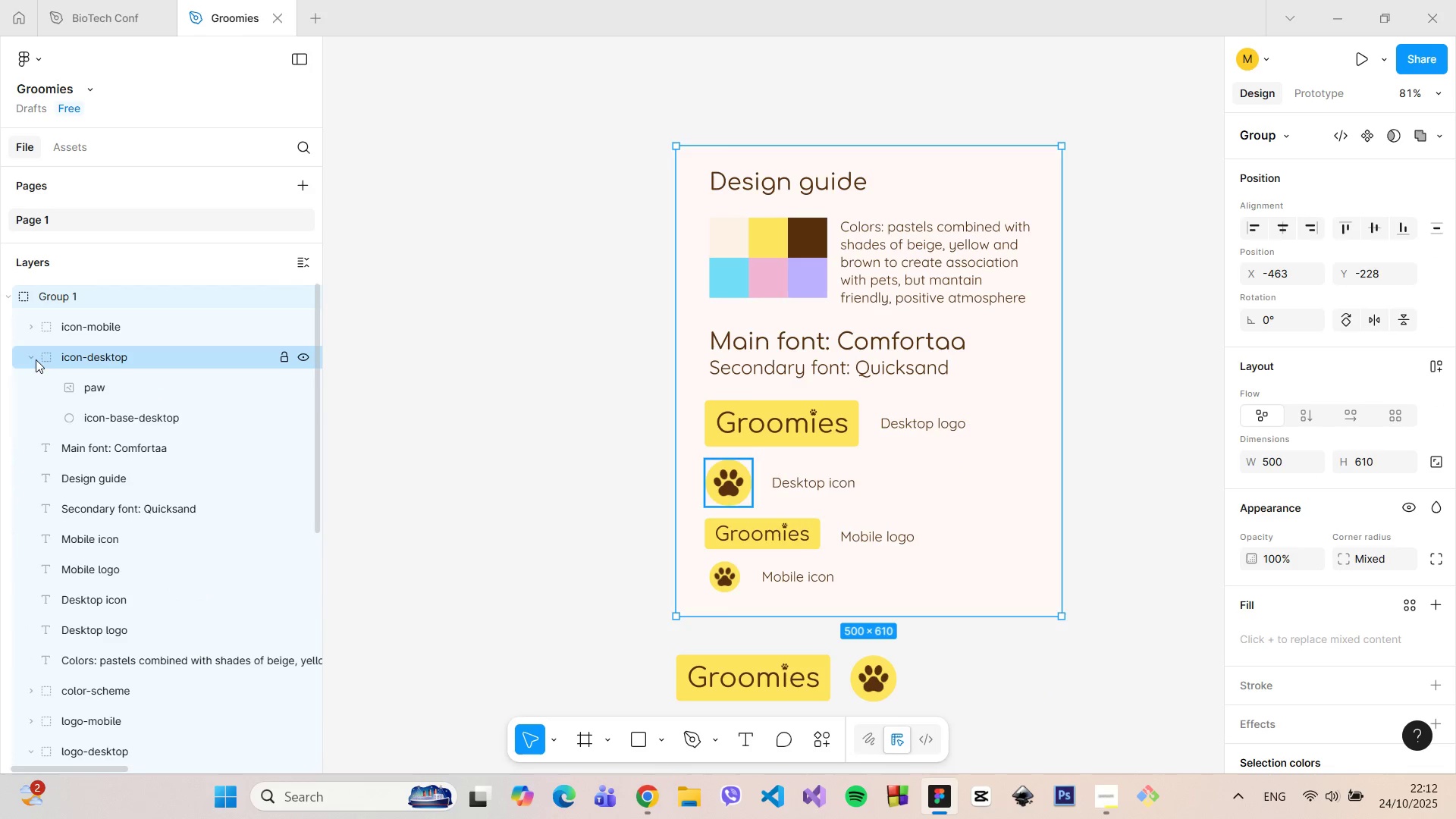 
left_click([33, 356])
 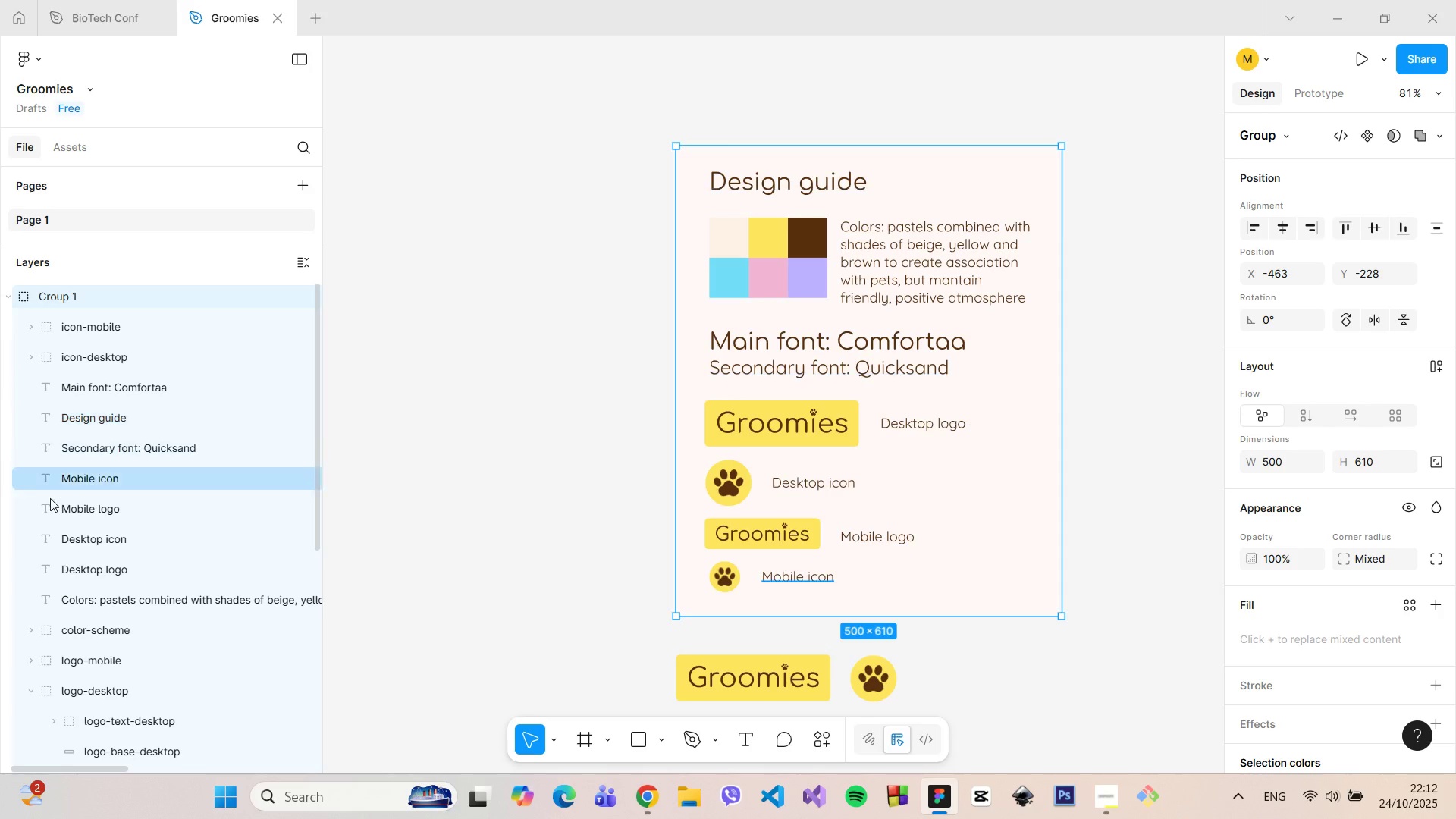 
scroll: coordinate [50, 514], scroll_direction: down, amount: 3.0
 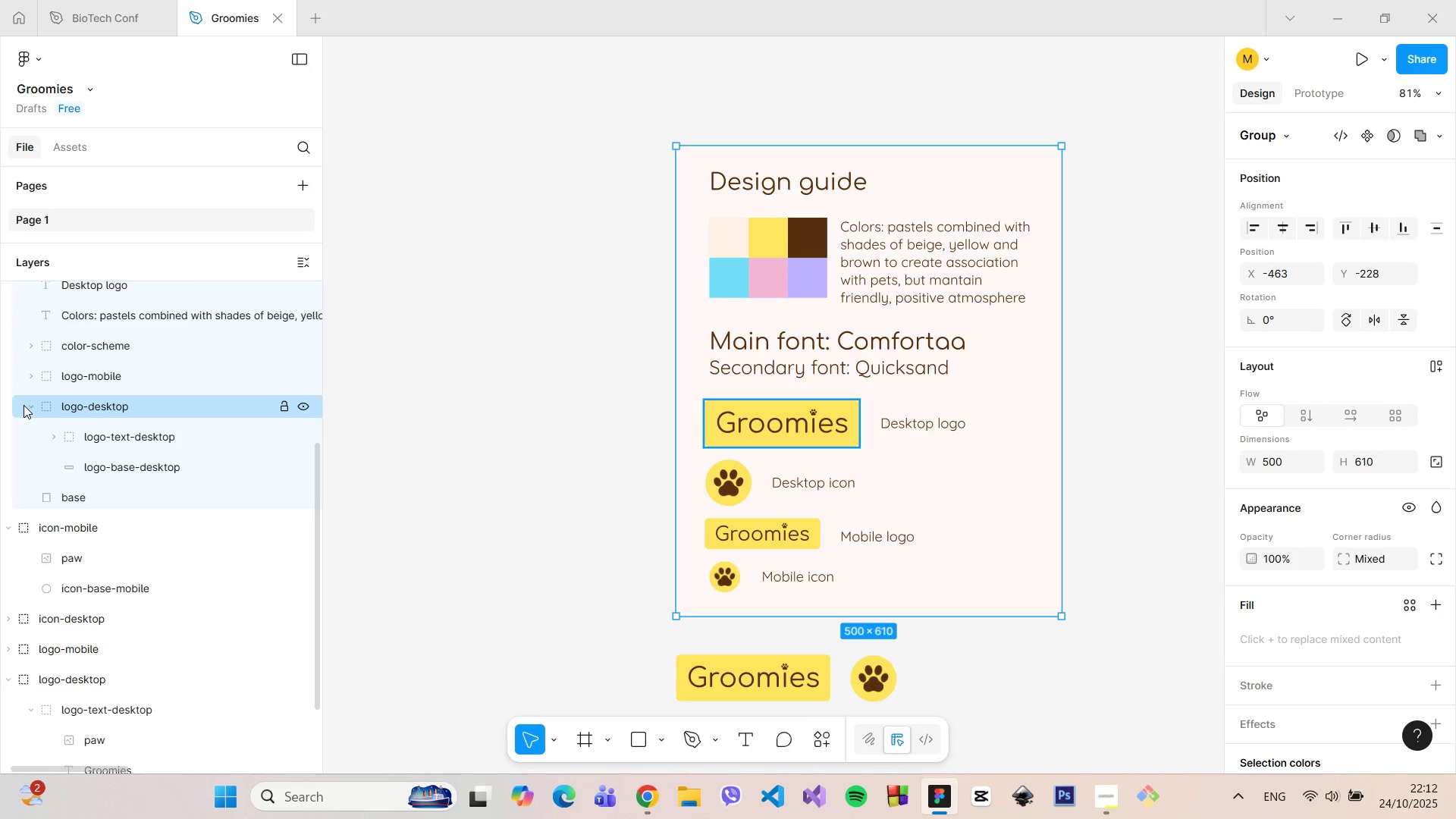 
left_click([27, 405])
 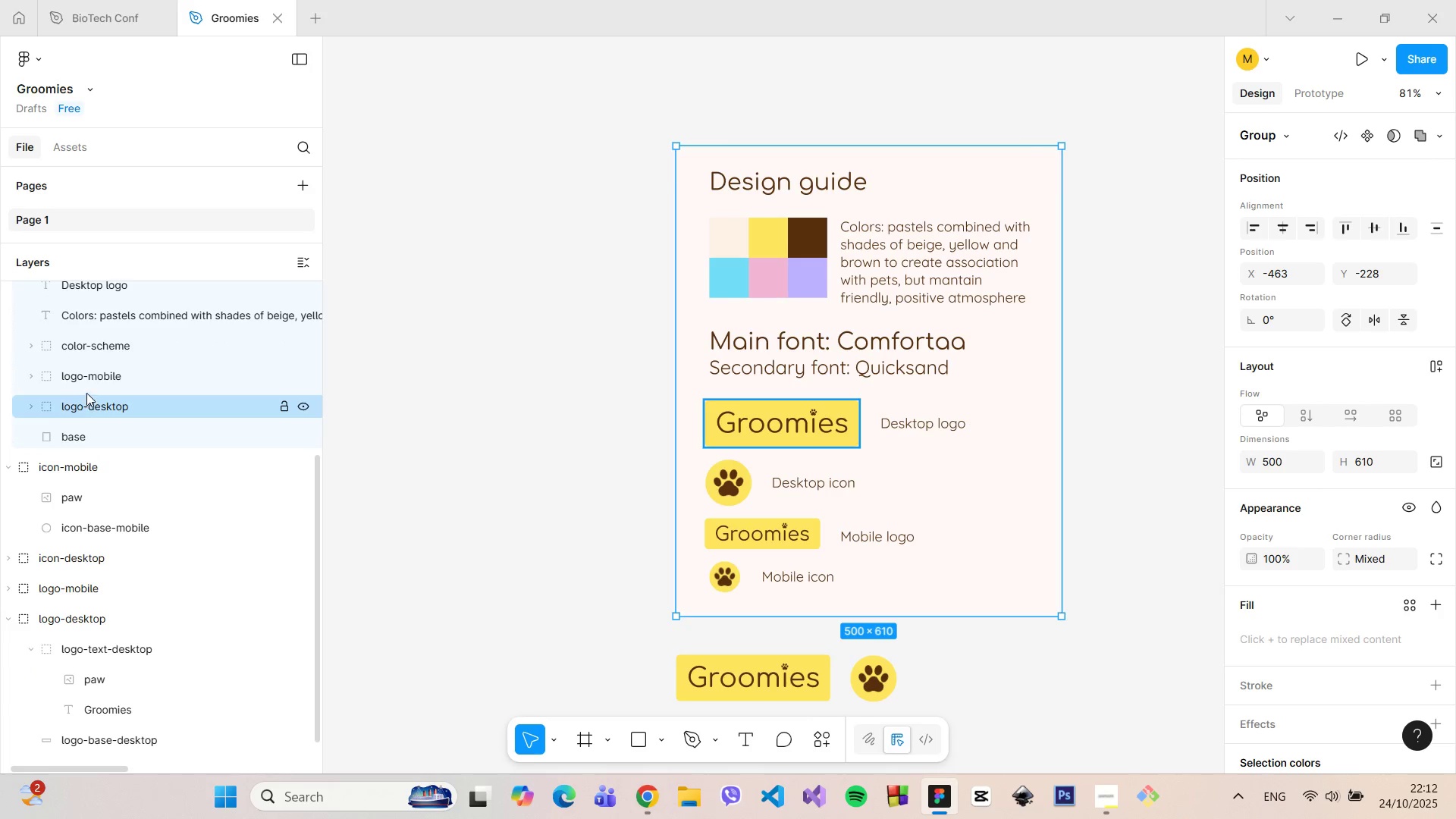 
scroll: coordinate [99, 440], scroll_direction: up, amount: 3.0
 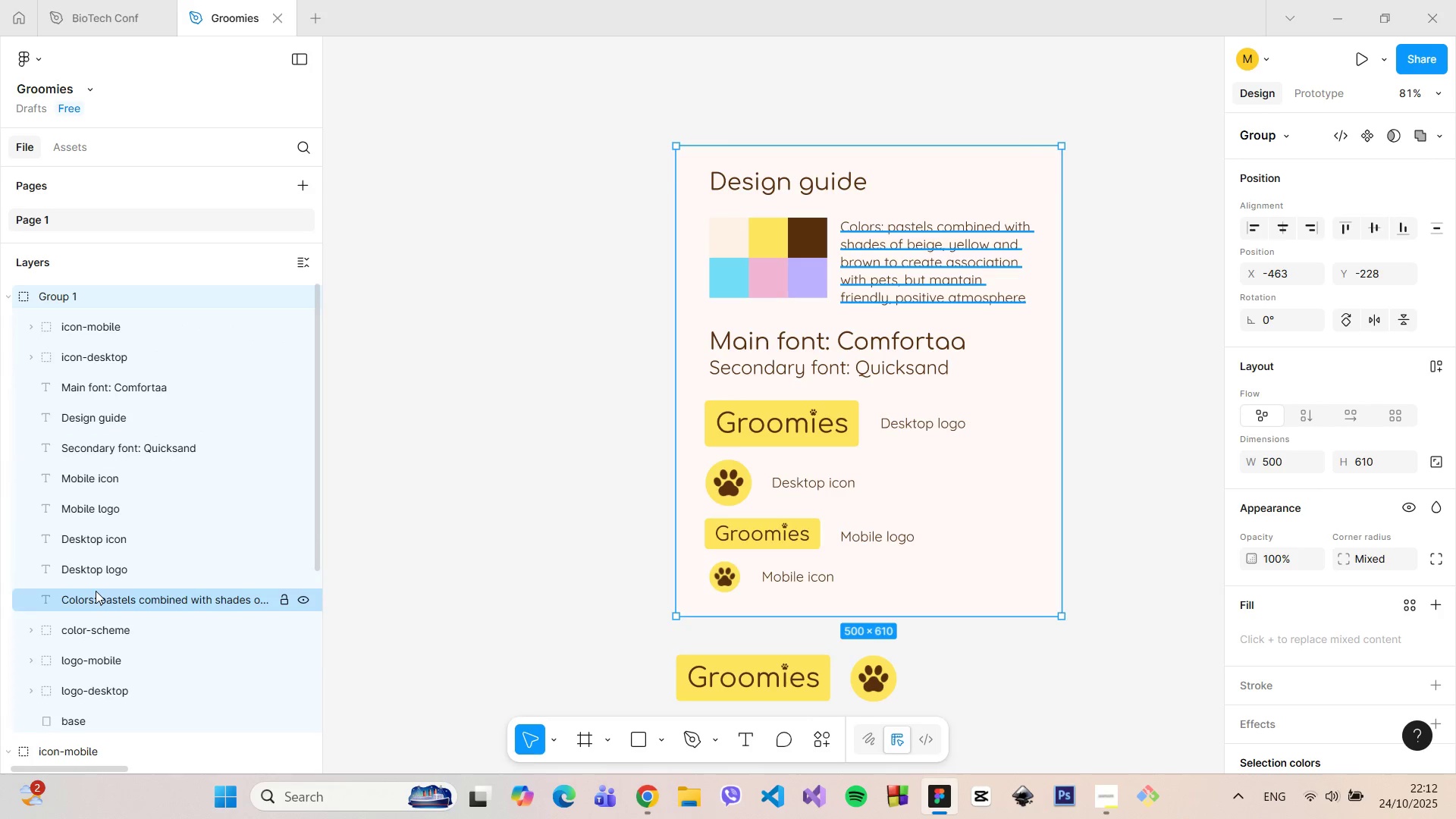 
scroll: coordinate [96, 591], scroll_direction: down, amount: 1.0
 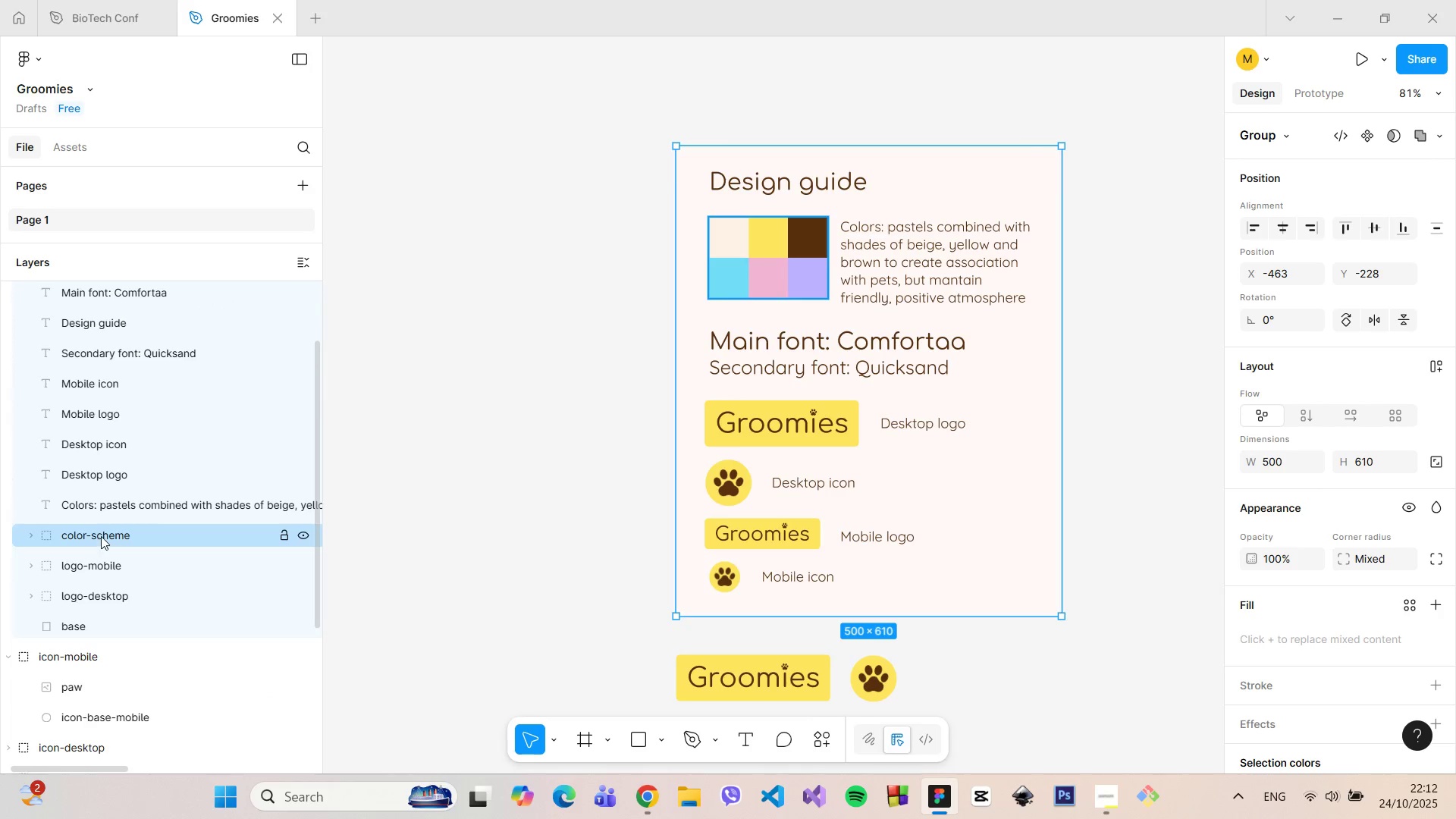 
left_click_drag(start_coordinate=[101, 536], to_coordinate=[67, 512])
 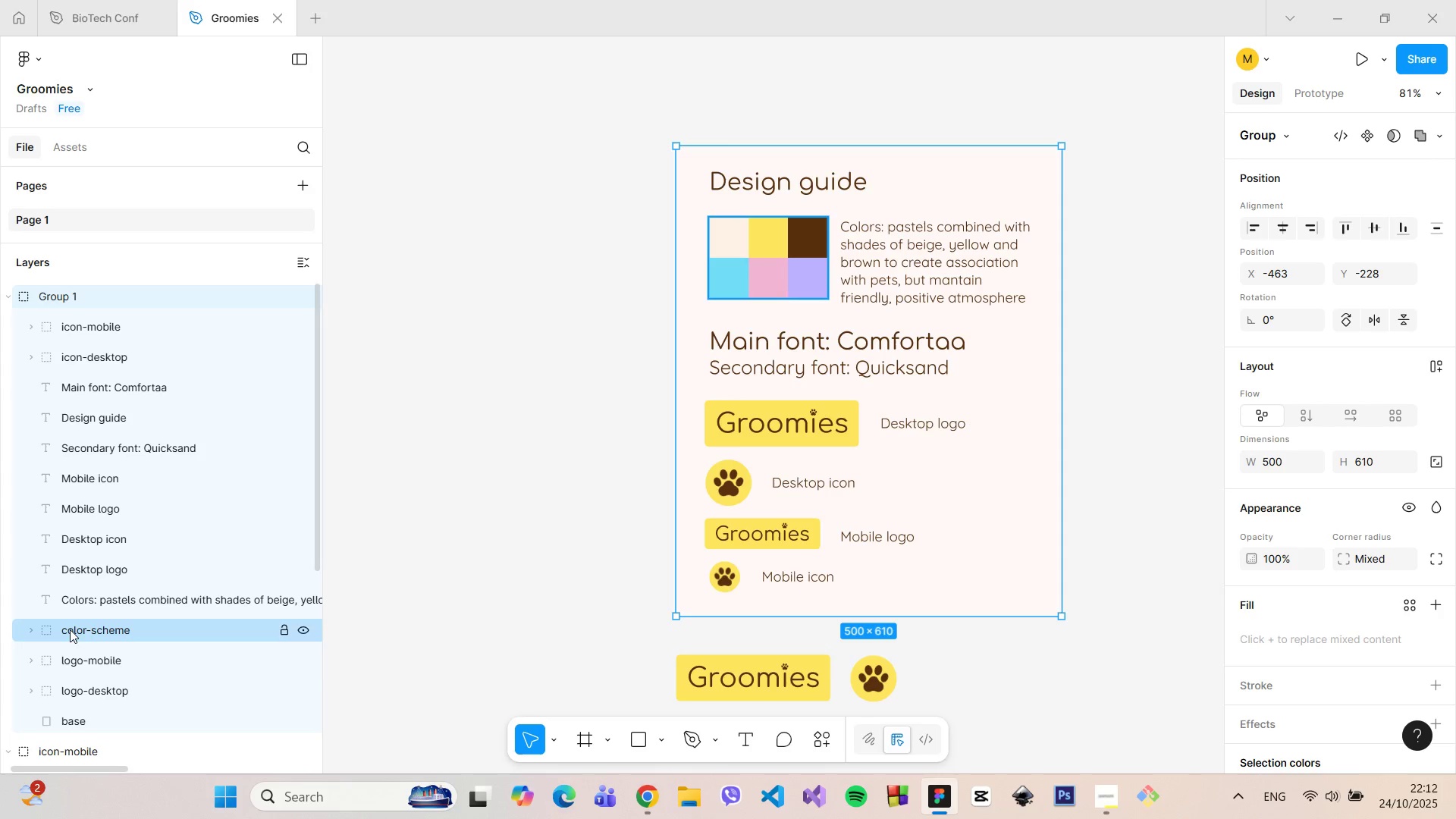 
scroll: coordinate [122, 346], scroll_direction: up, amount: 1.0
 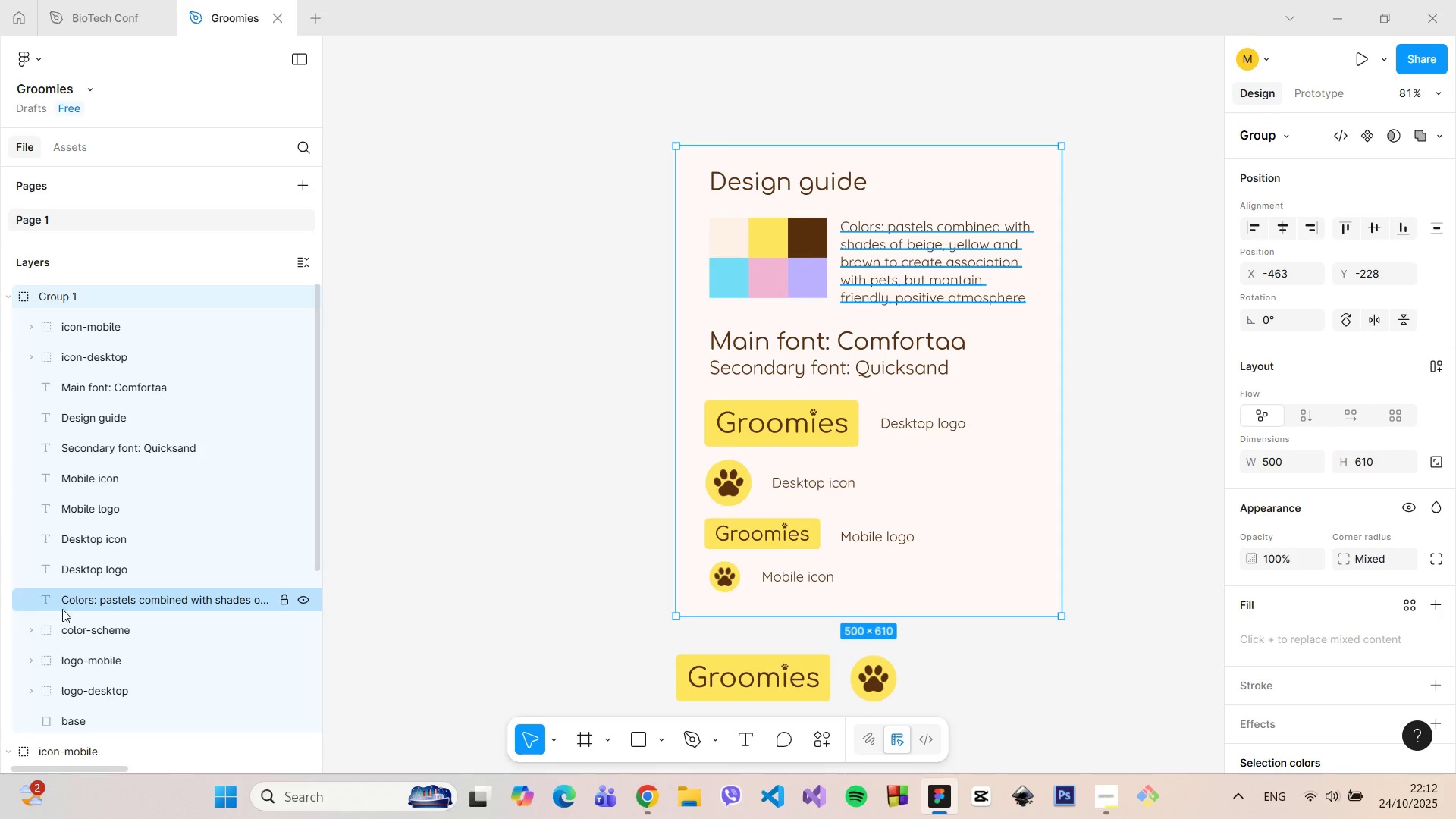 
left_click_drag(start_coordinate=[70, 629], to_coordinate=[107, 597])
 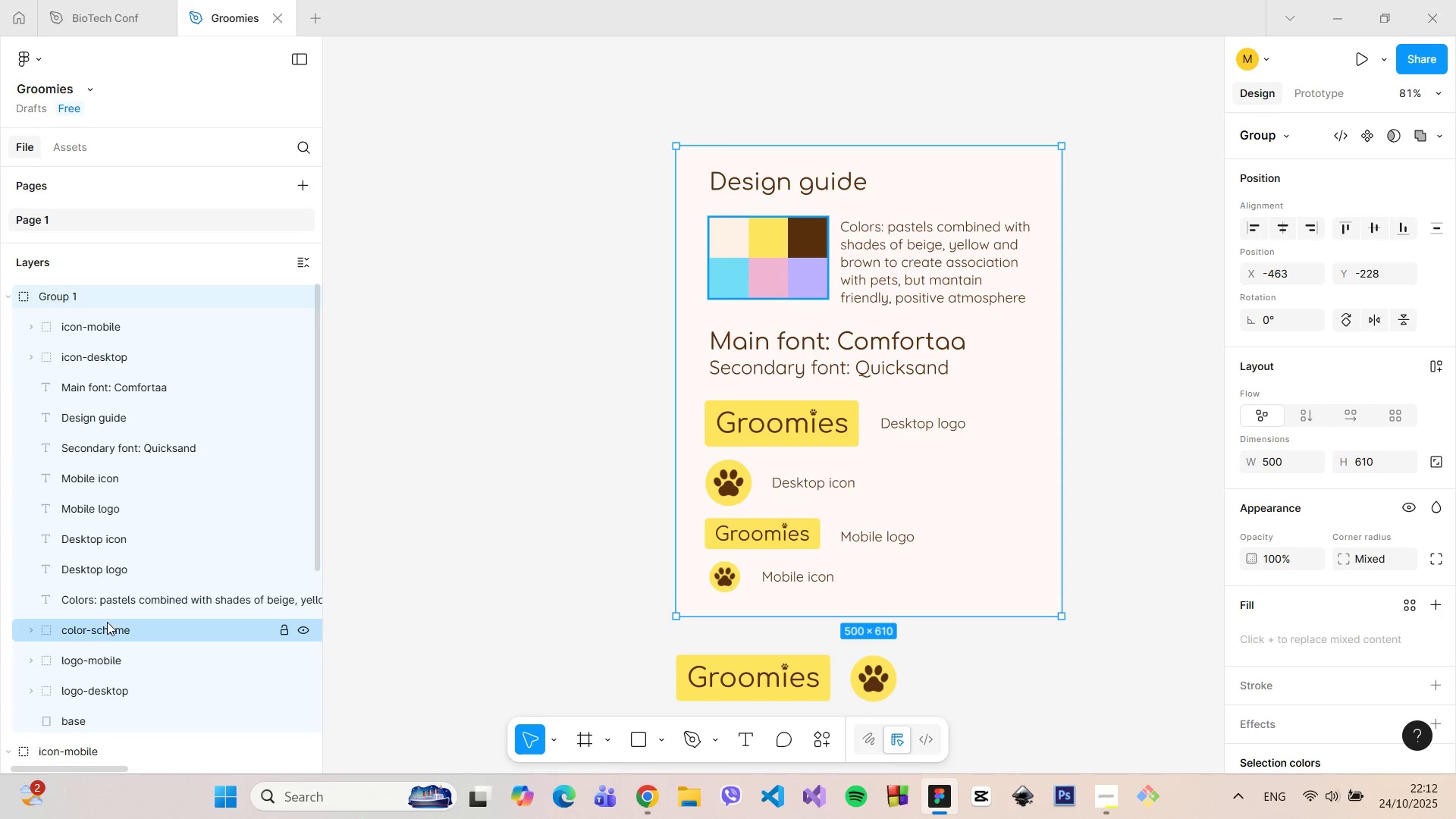 
left_click_drag(start_coordinate=[87, 632], to_coordinate=[123, 579])
 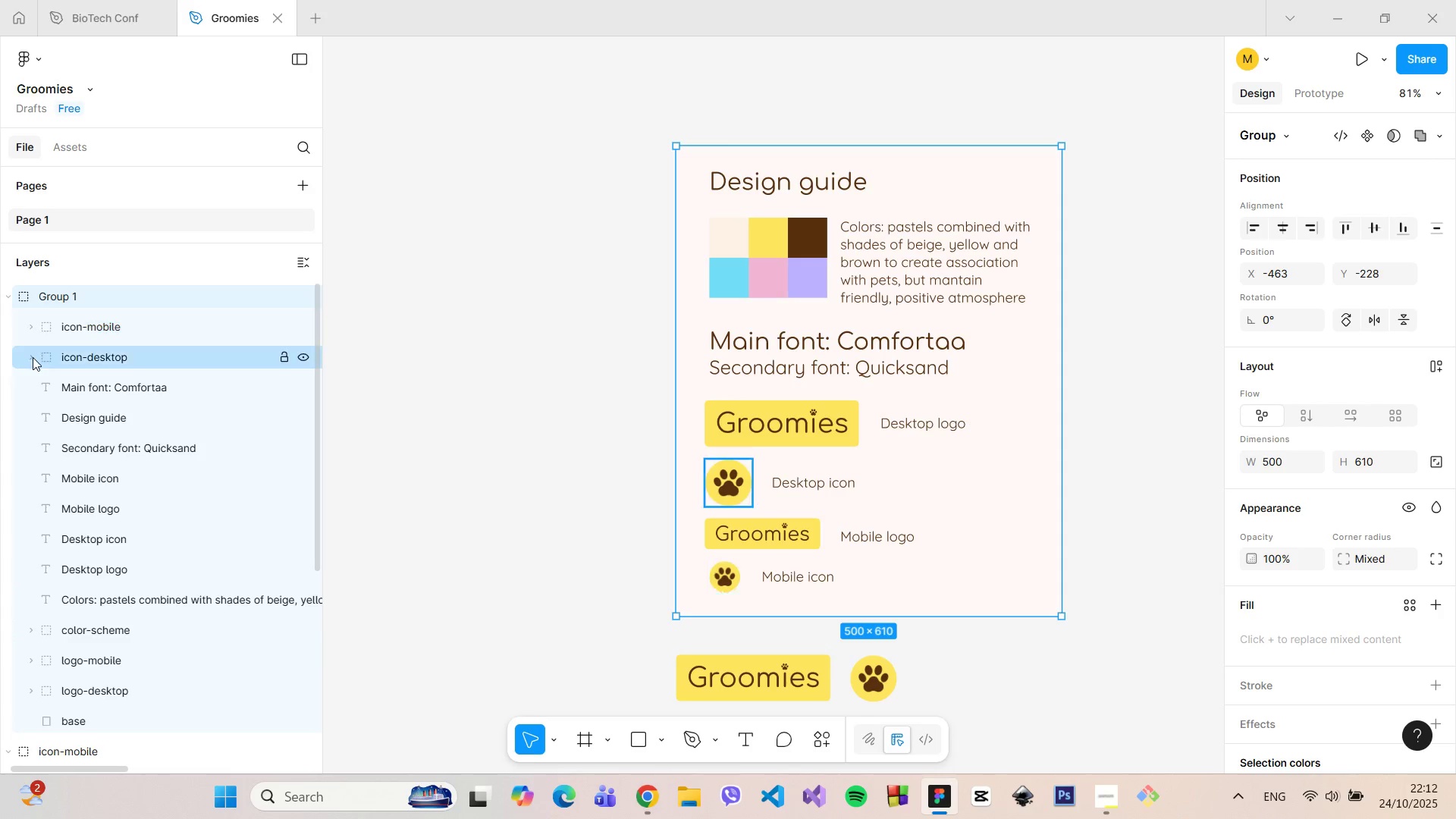 
left_click([33, 360])
 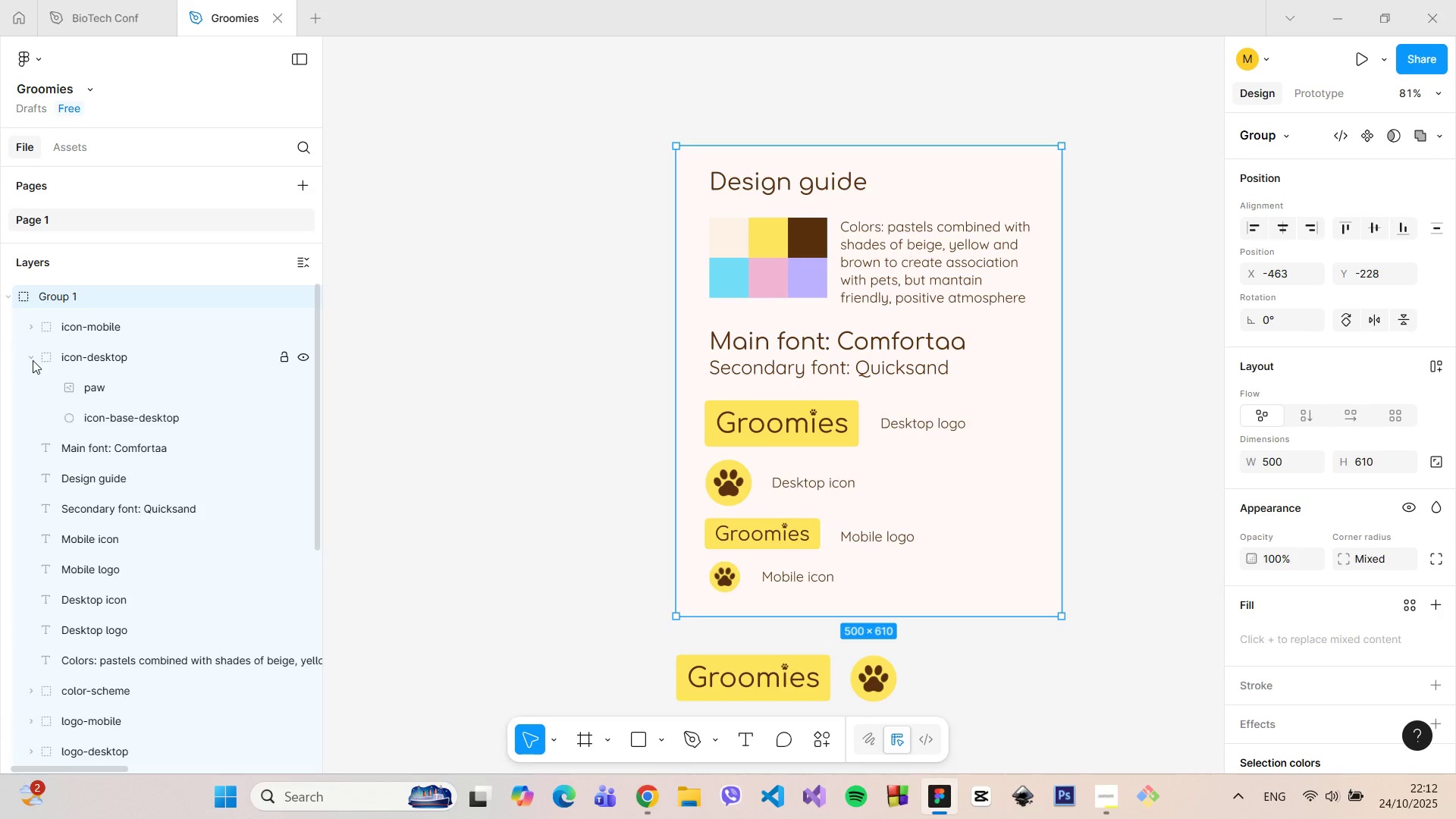 
left_click([33, 360])
 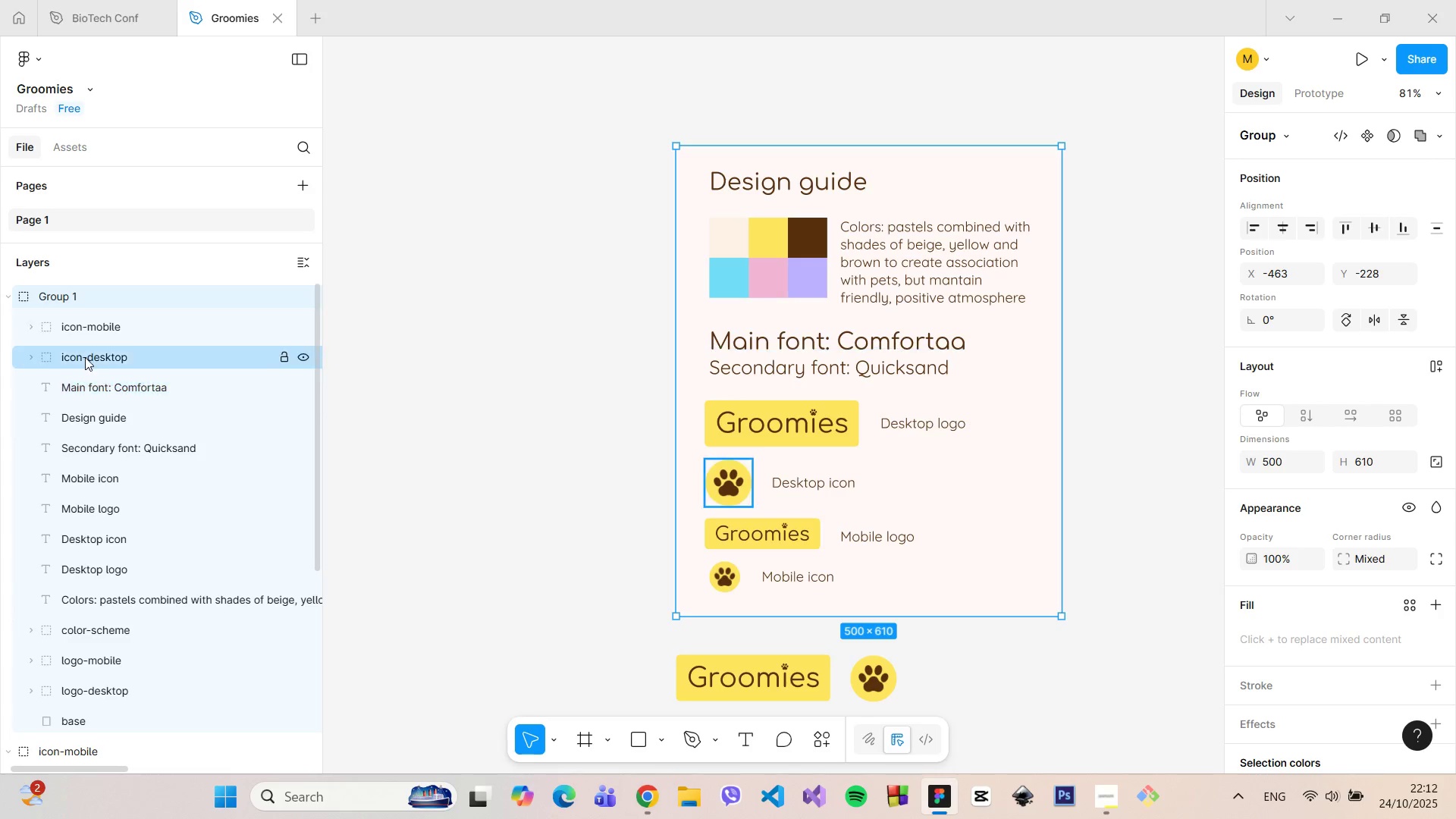 
left_click([106, 353])
 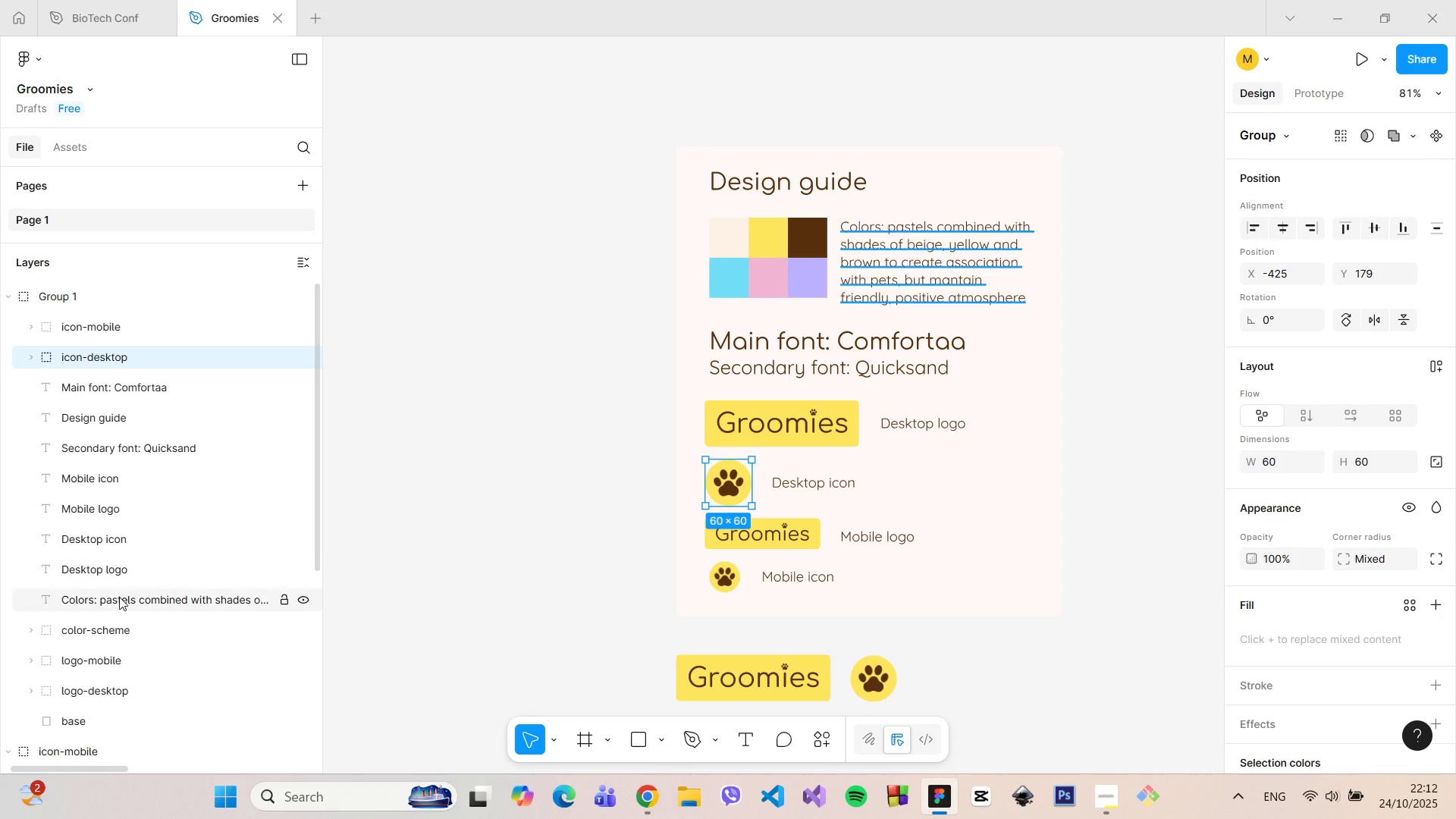 
left_click_drag(start_coordinate=[119, 598], to_coordinate=[119, 595])
 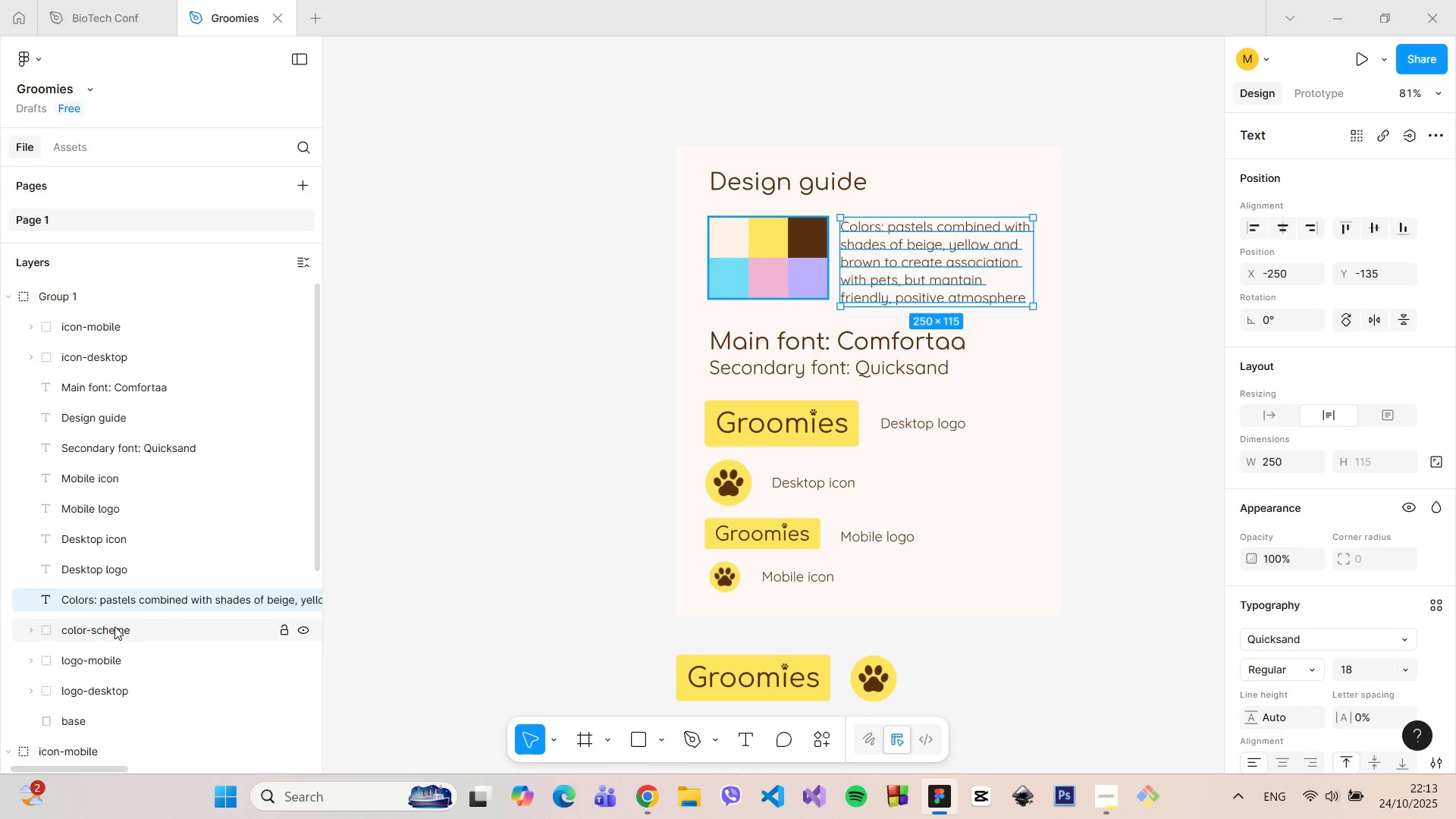 
left_click([115, 626])
 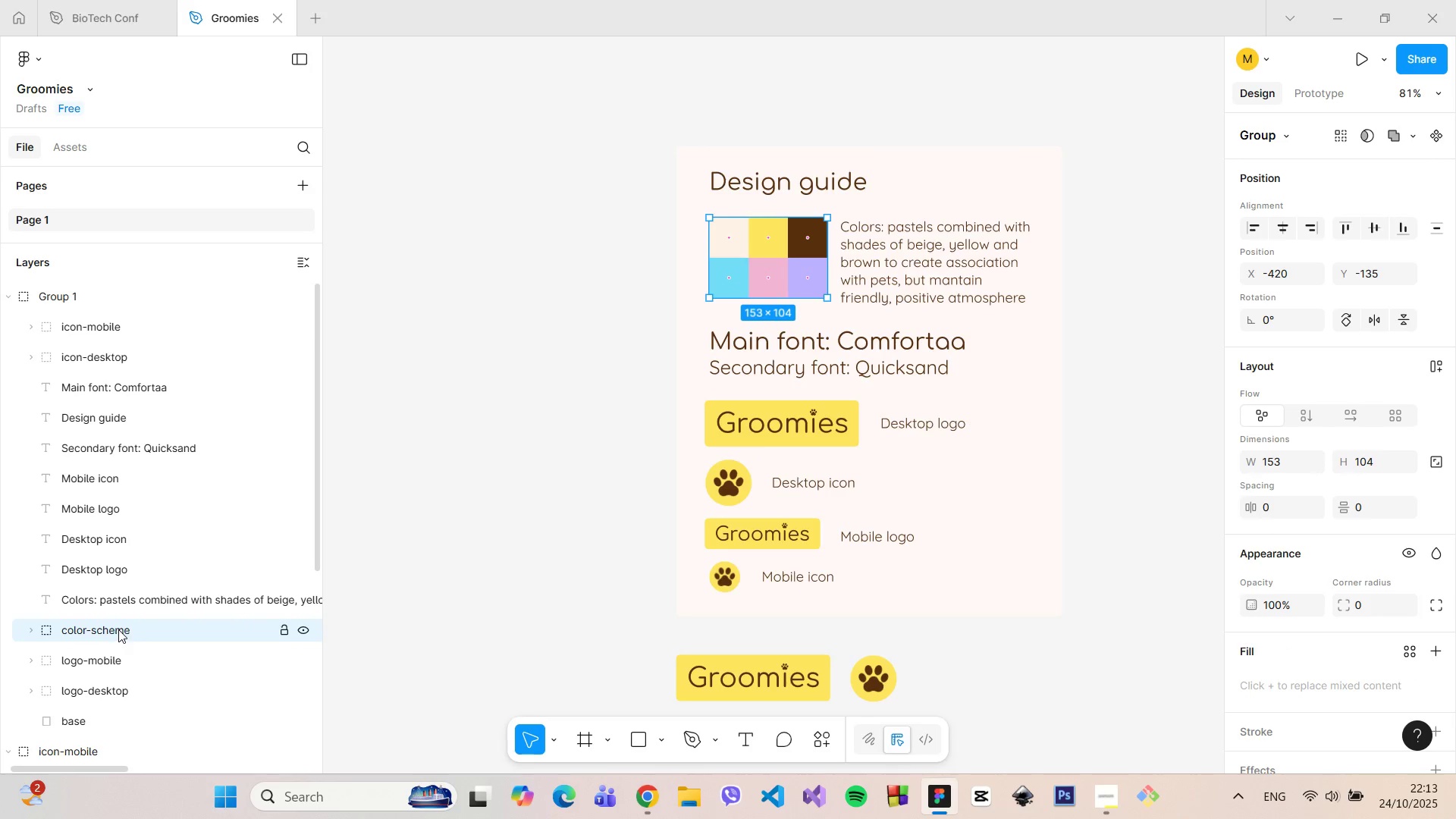 
left_click_drag(start_coordinate=[118, 630], to_coordinate=[111, 321])
 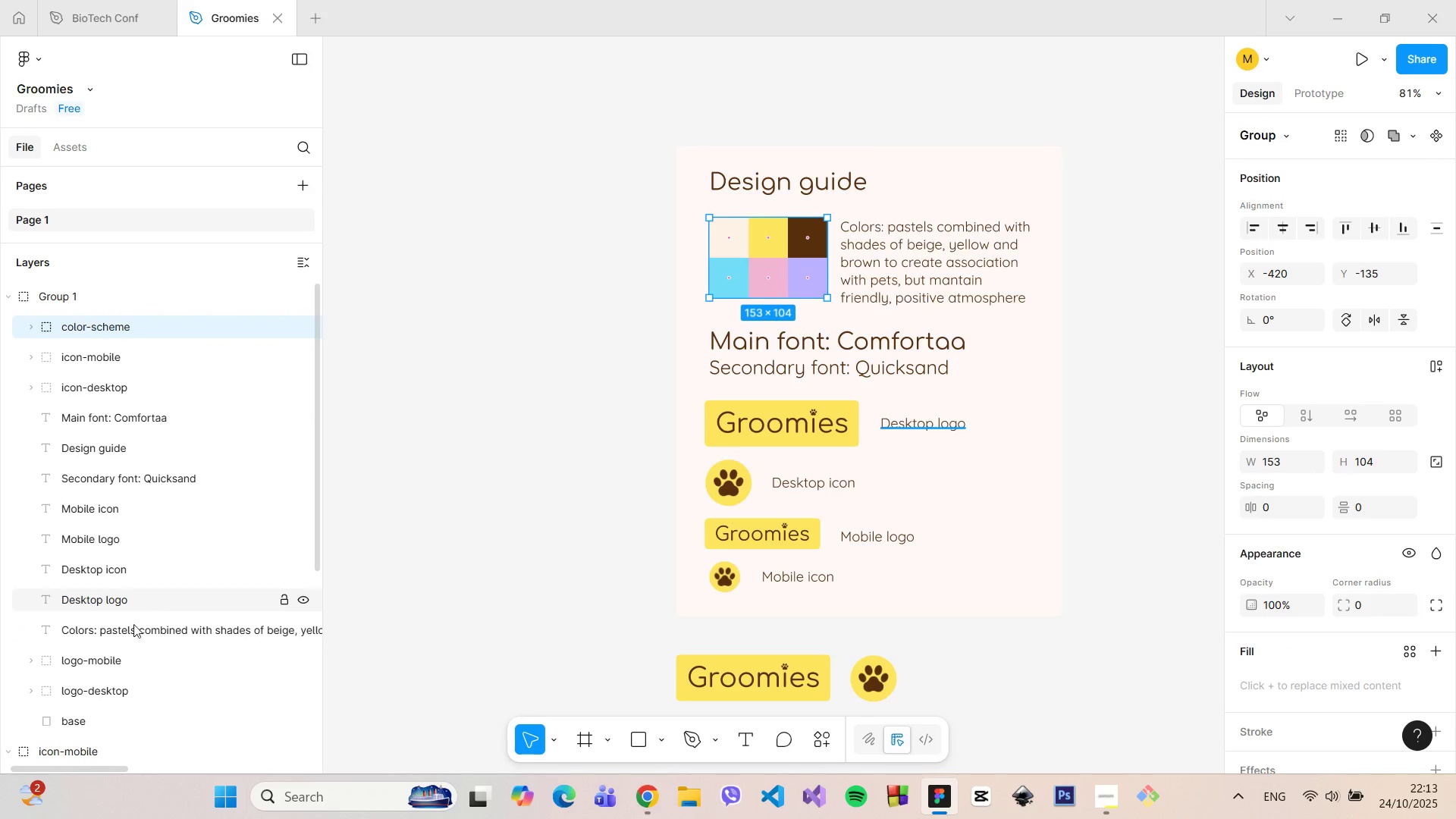 
left_click_drag(start_coordinate=[133, 631], to_coordinate=[136, 342])
 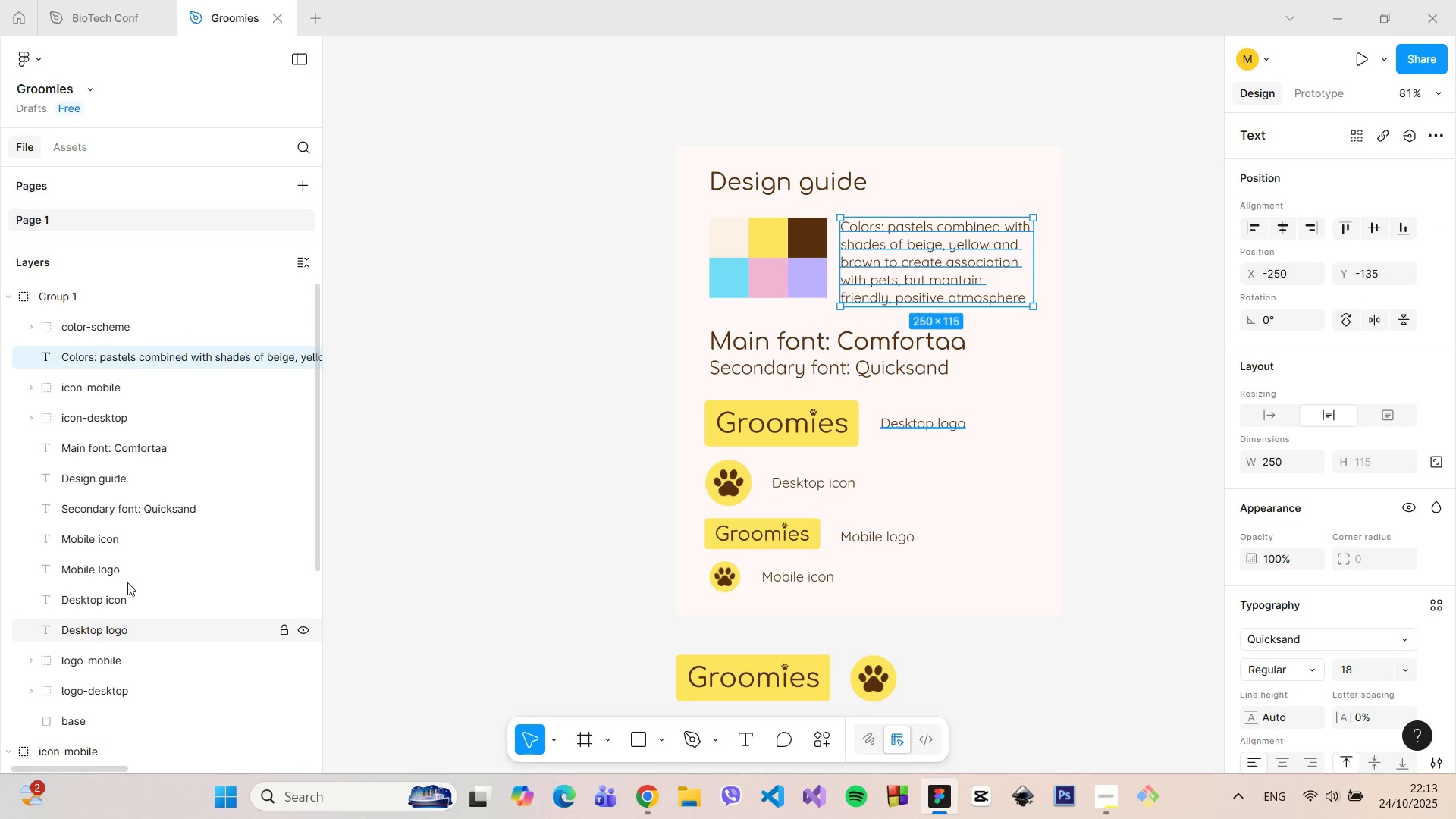 
left_click_drag(start_coordinate=[131, 450], to_coordinate=[132, 382])
 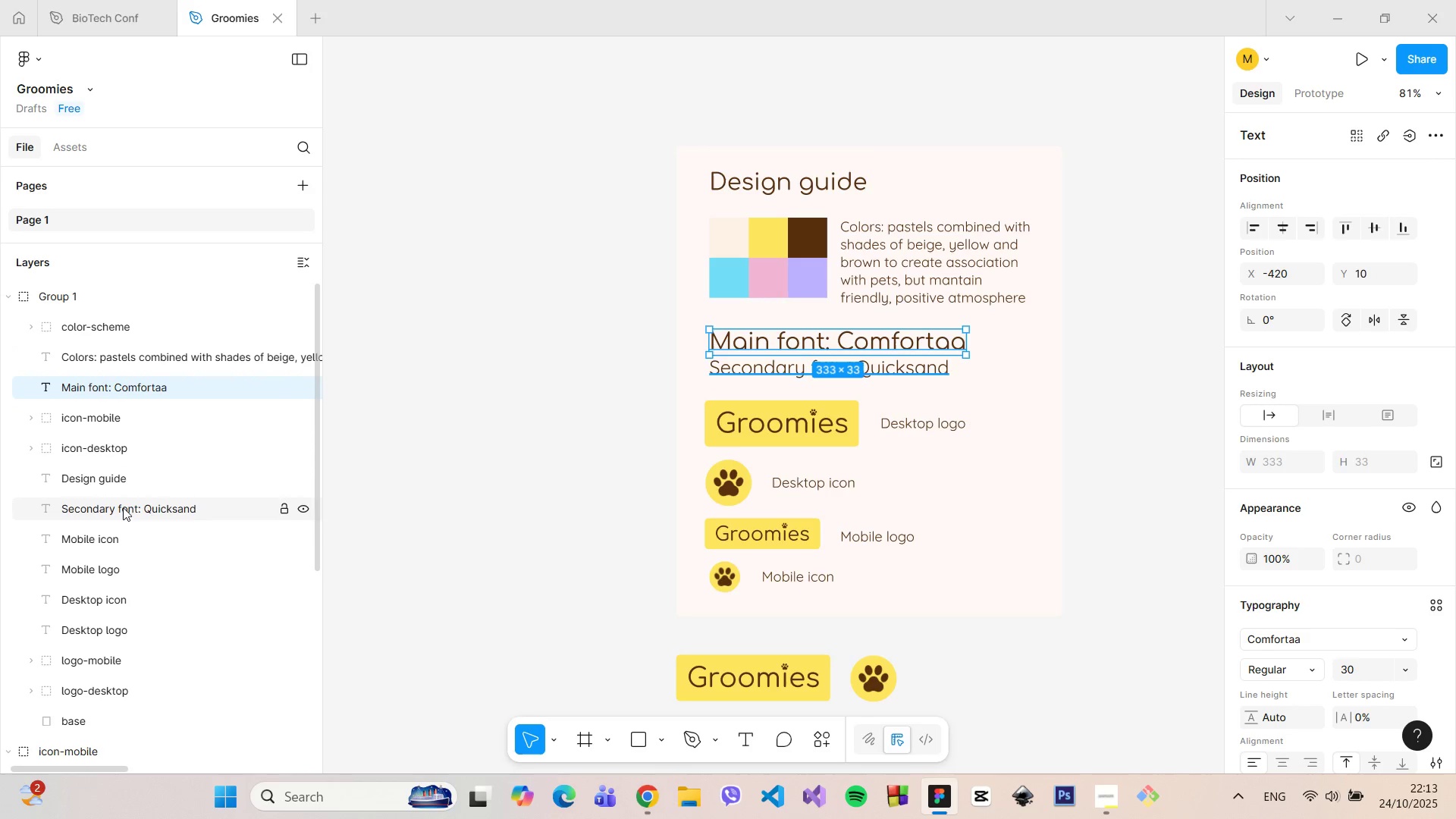 
left_click_drag(start_coordinate=[124, 510], to_coordinate=[124, 410])
 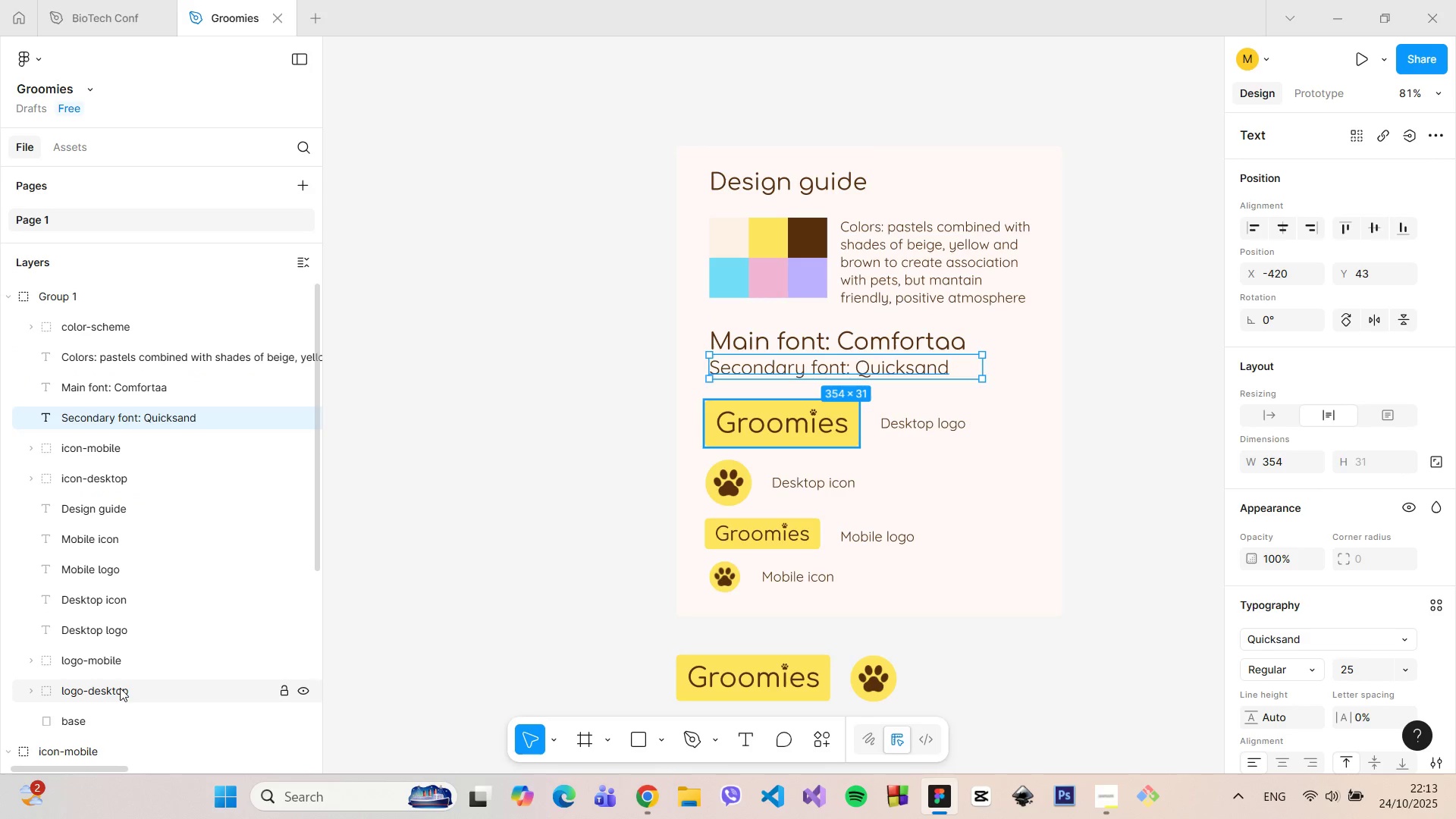 
left_click_drag(start_coordinate=[119, 689], to_coordinate=[127, 440])
 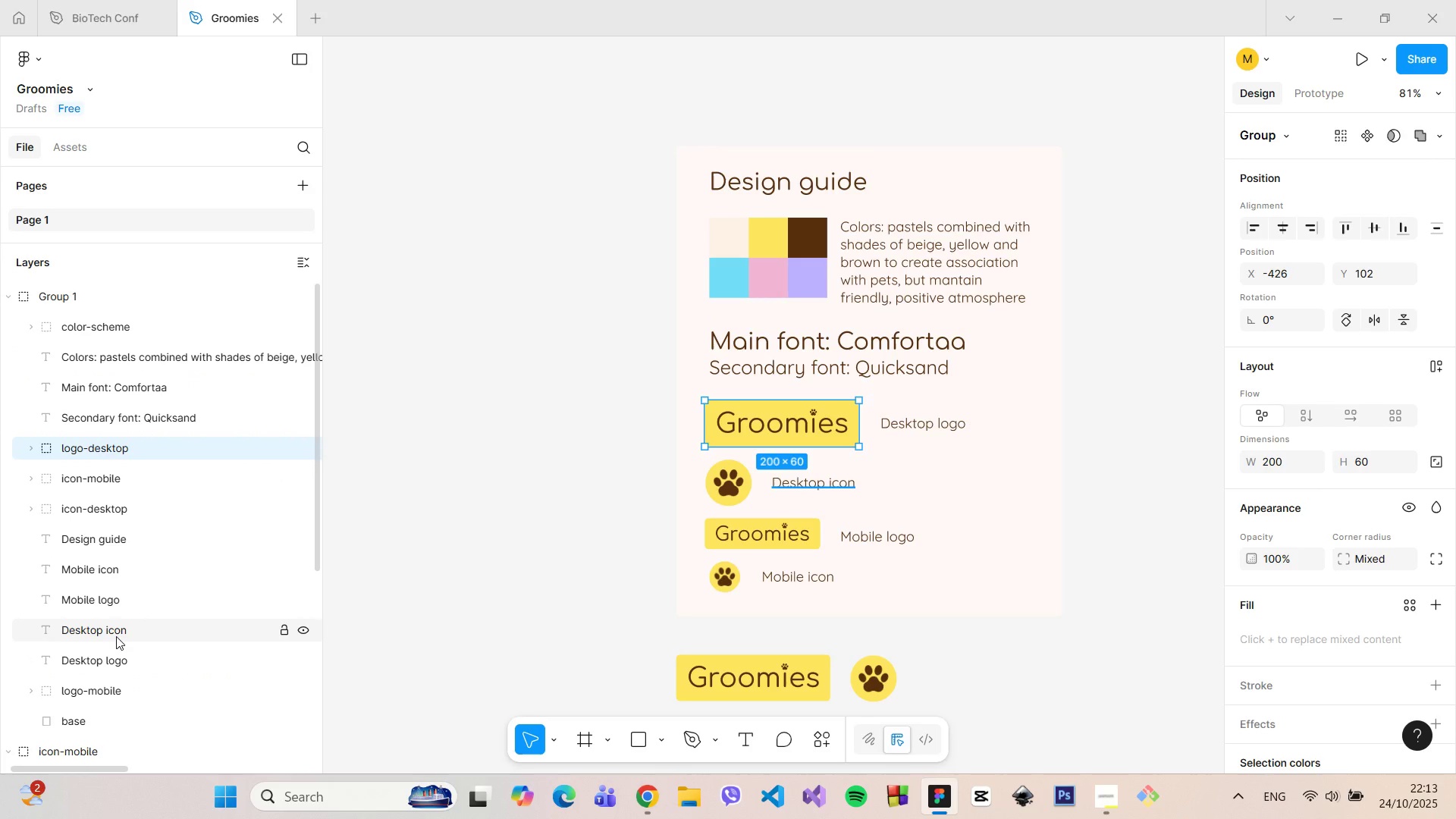 
left_click([116, 636])
 